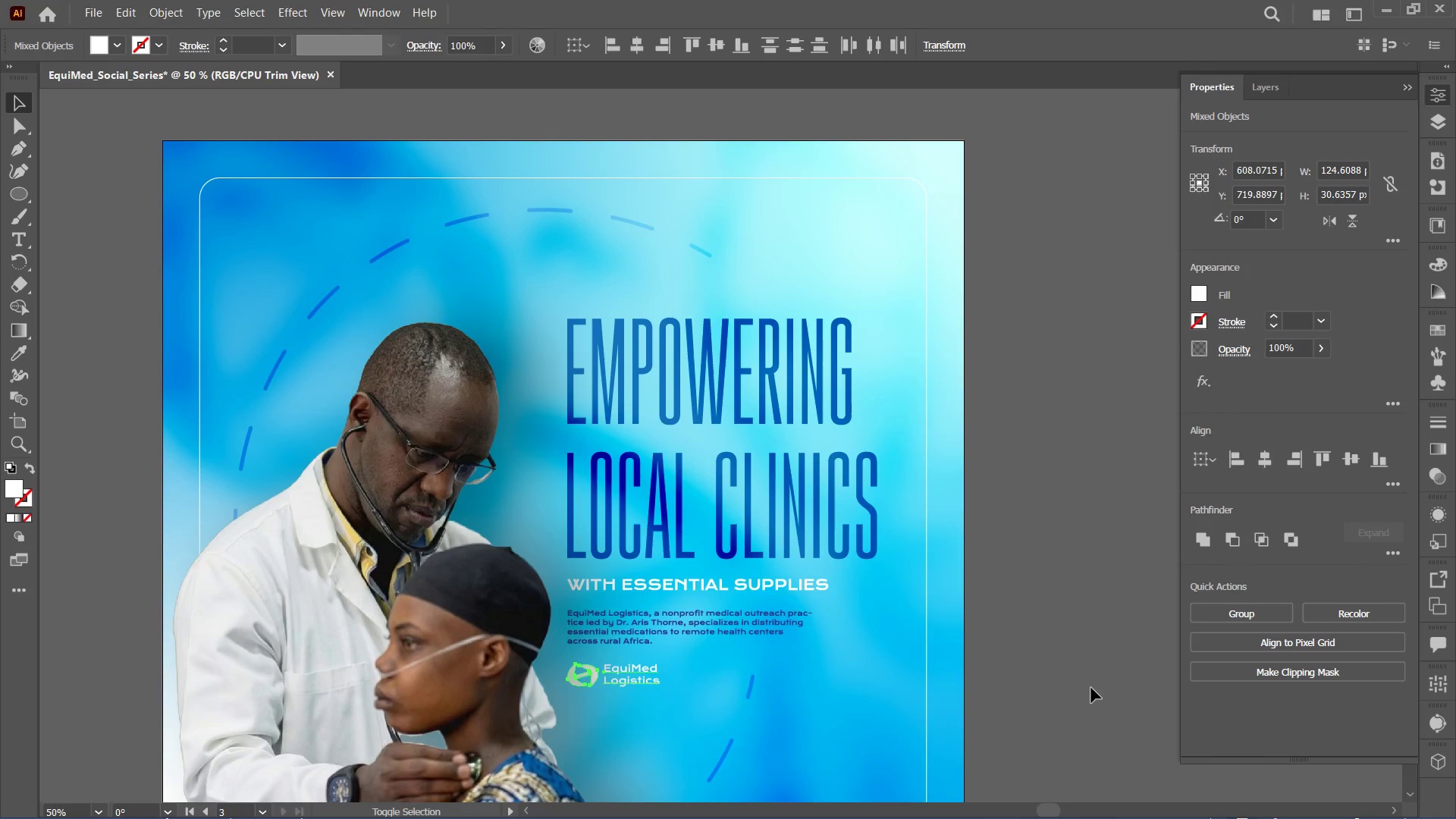 
left_click([1091, 688])
 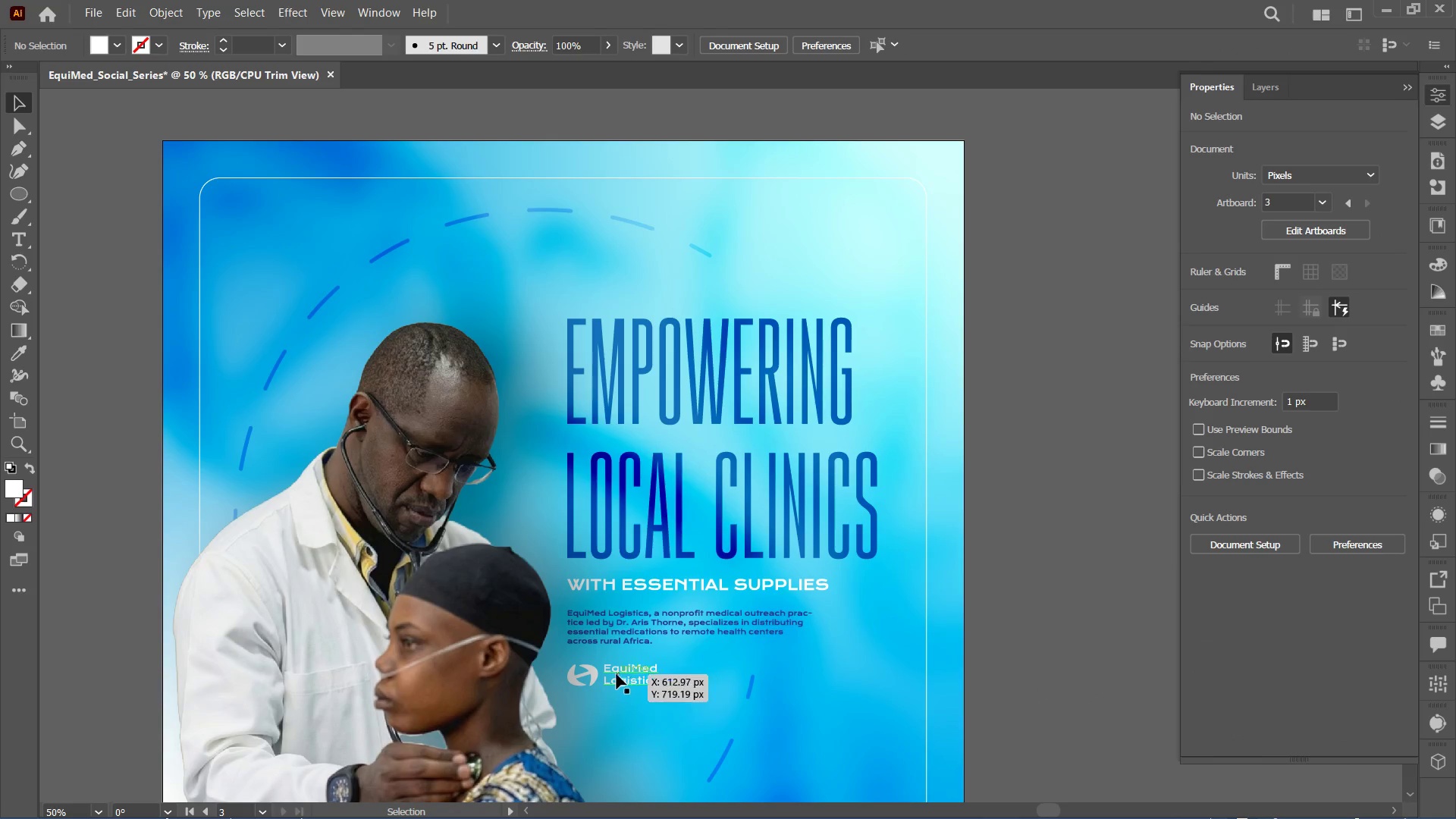 
left_click([617, 672])
 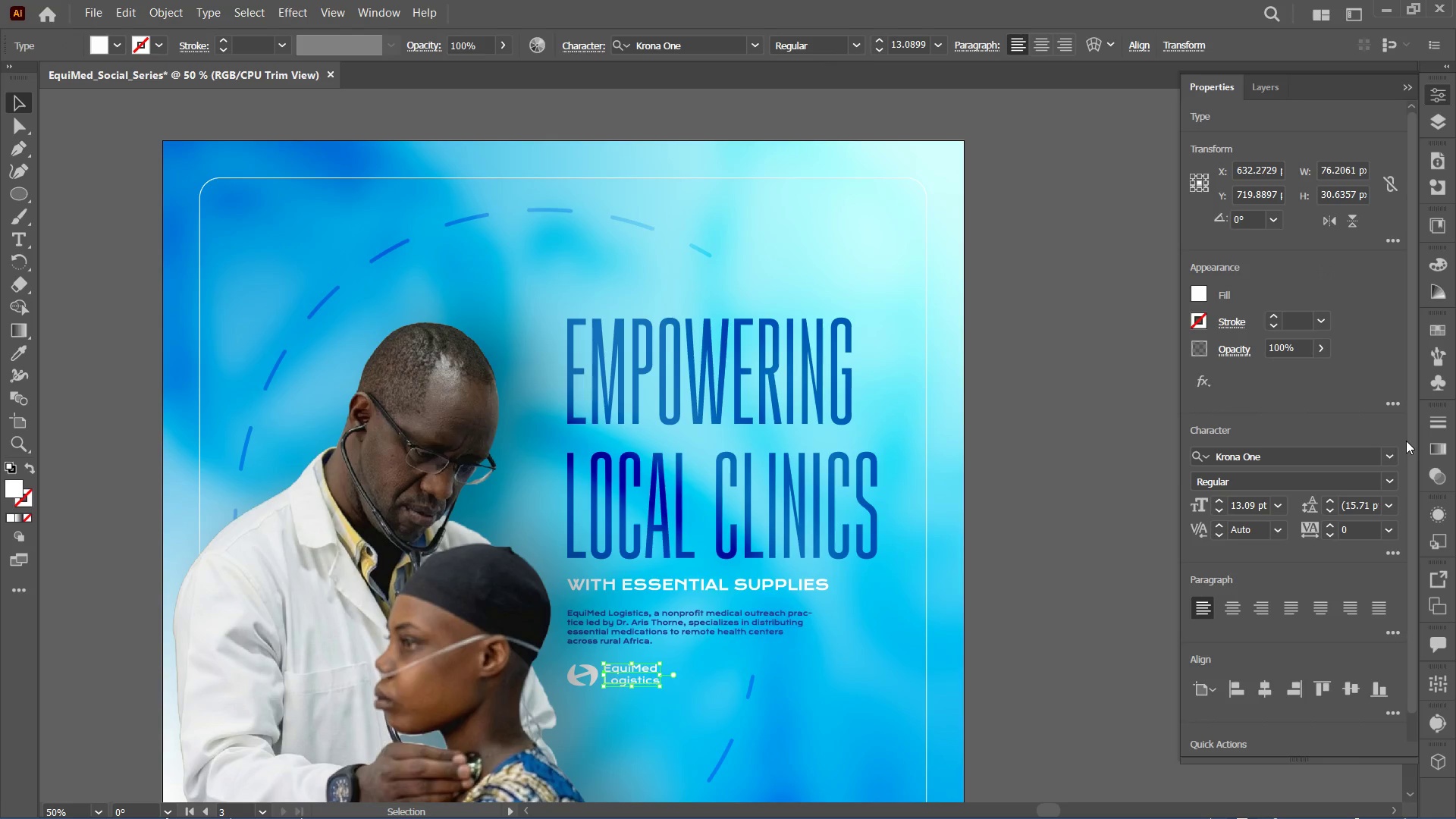 
left_click_drag(start_coordinate=[1410, 454], to_coordinate=[1398, 687])
 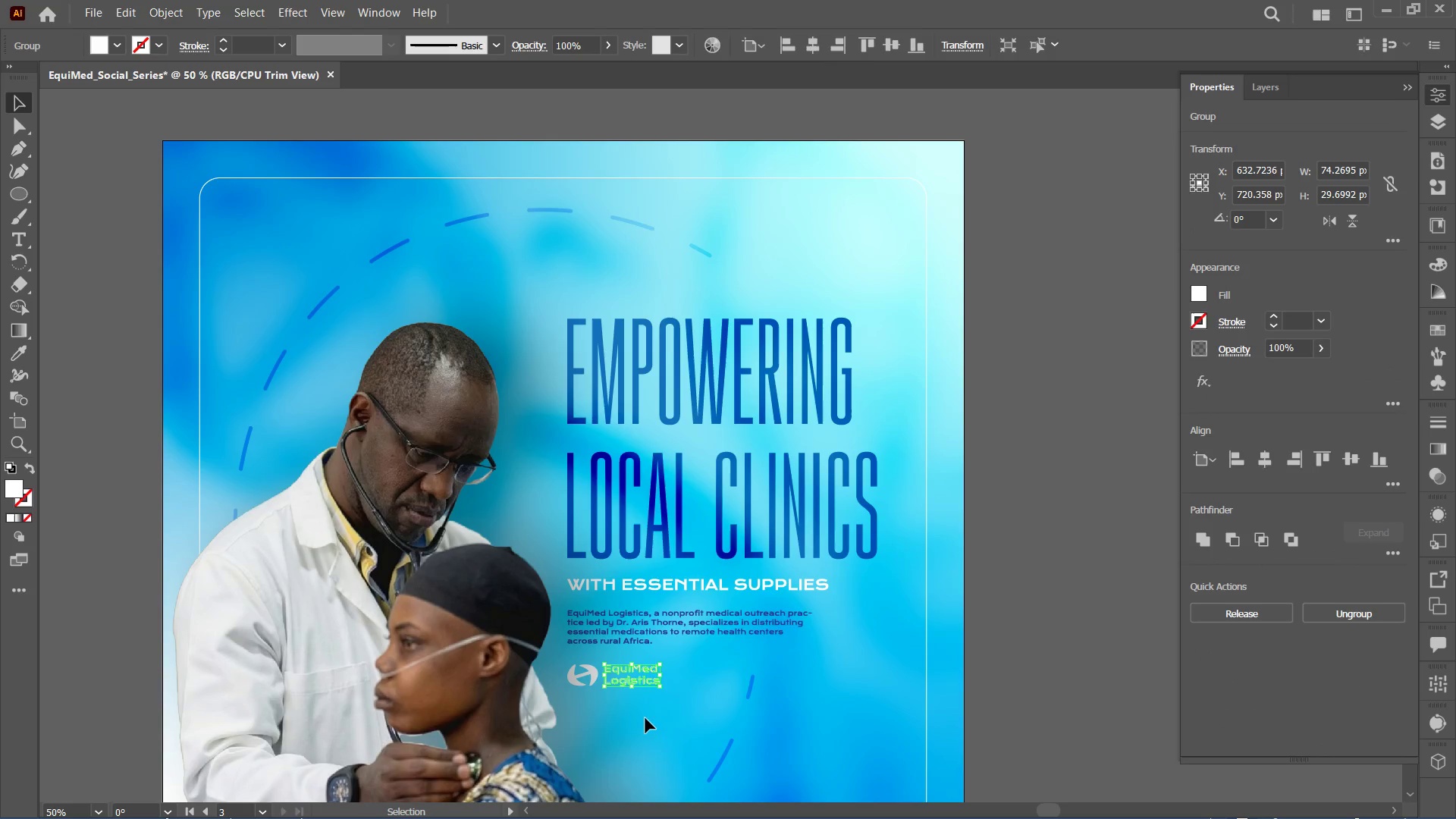 
left_click_drag(start_coordinate=[645, 716], to_coordinate=[582, 676])
 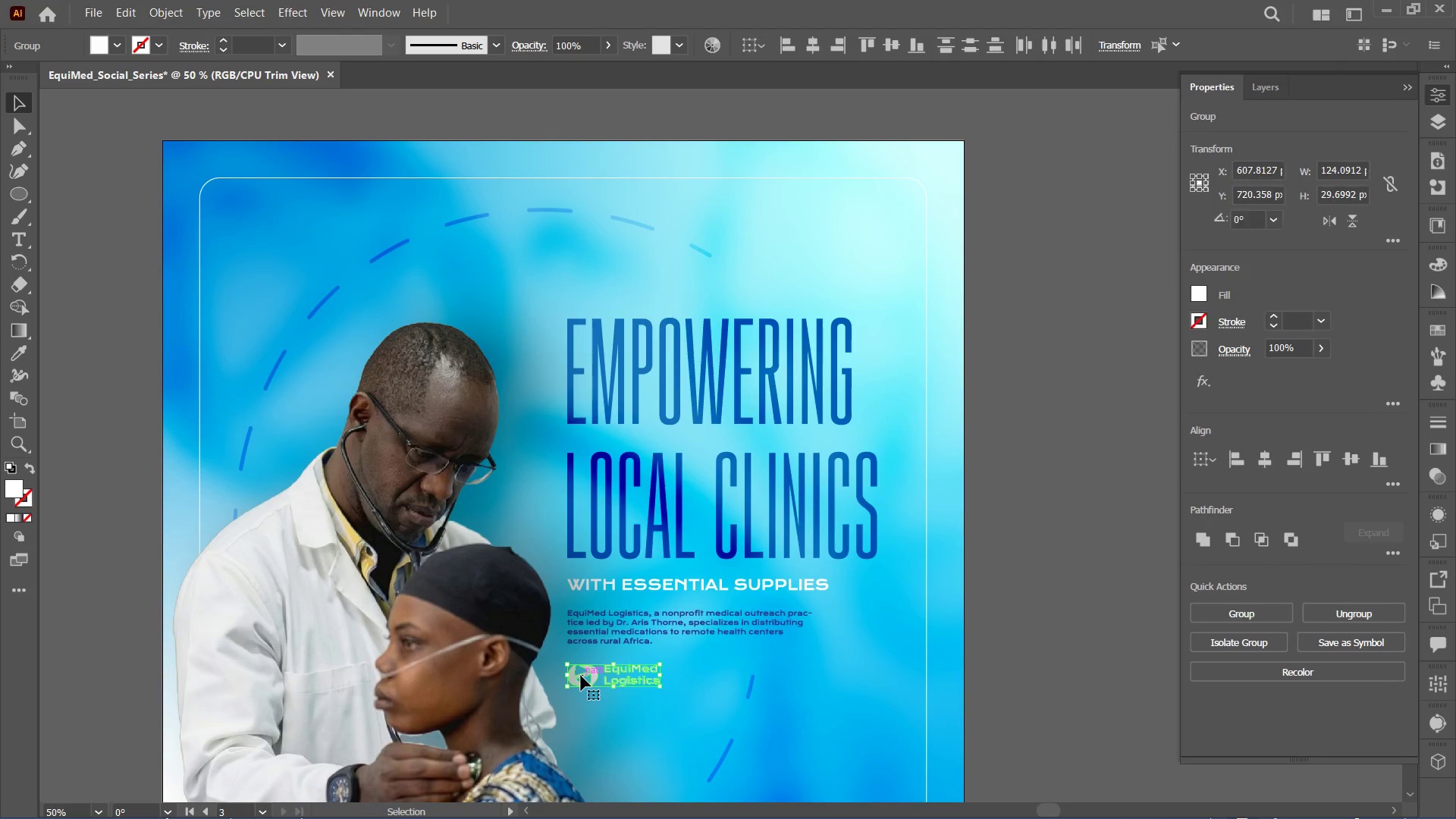 
key(Control+G)
 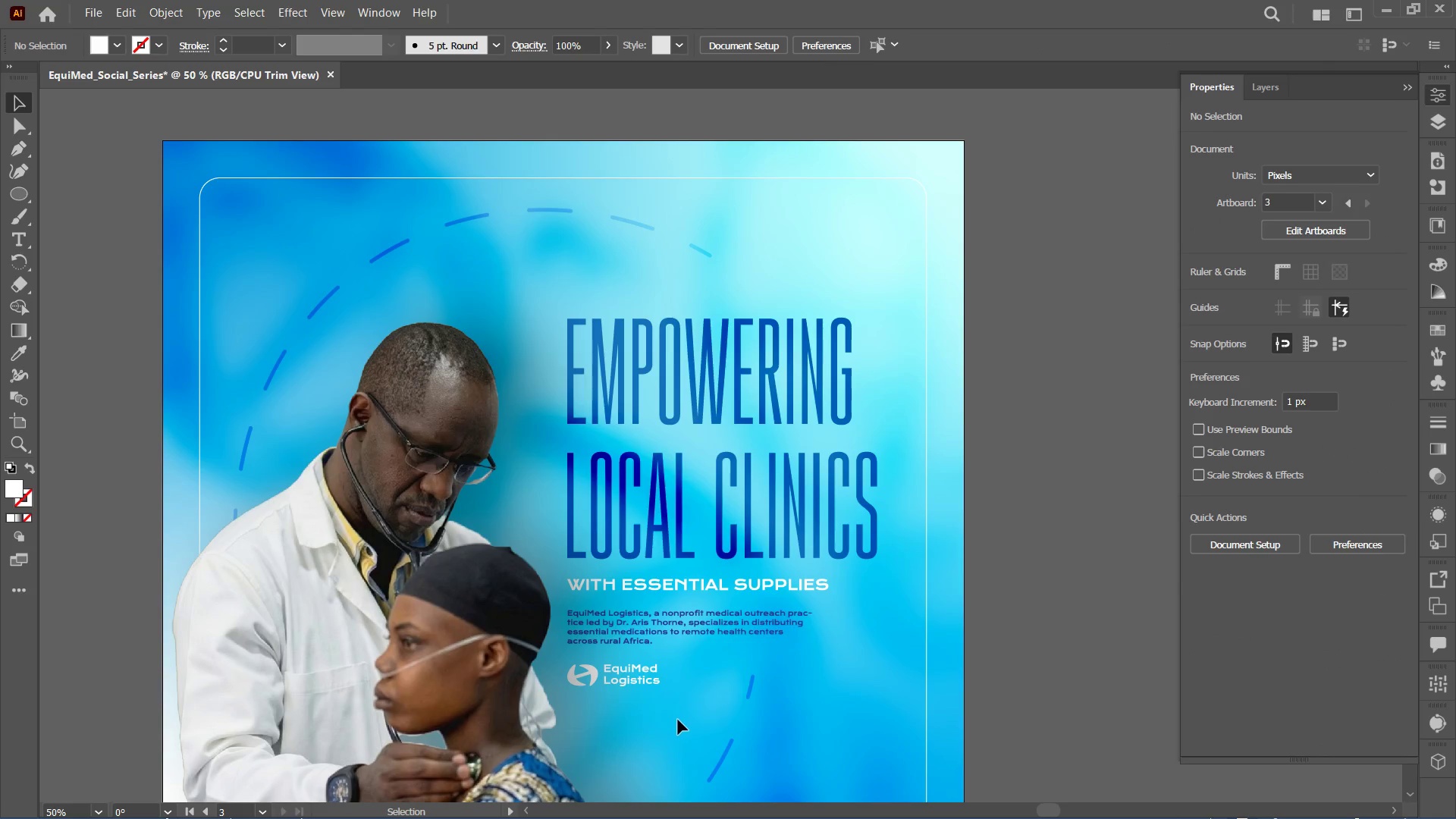 
key(Control+Minus)
 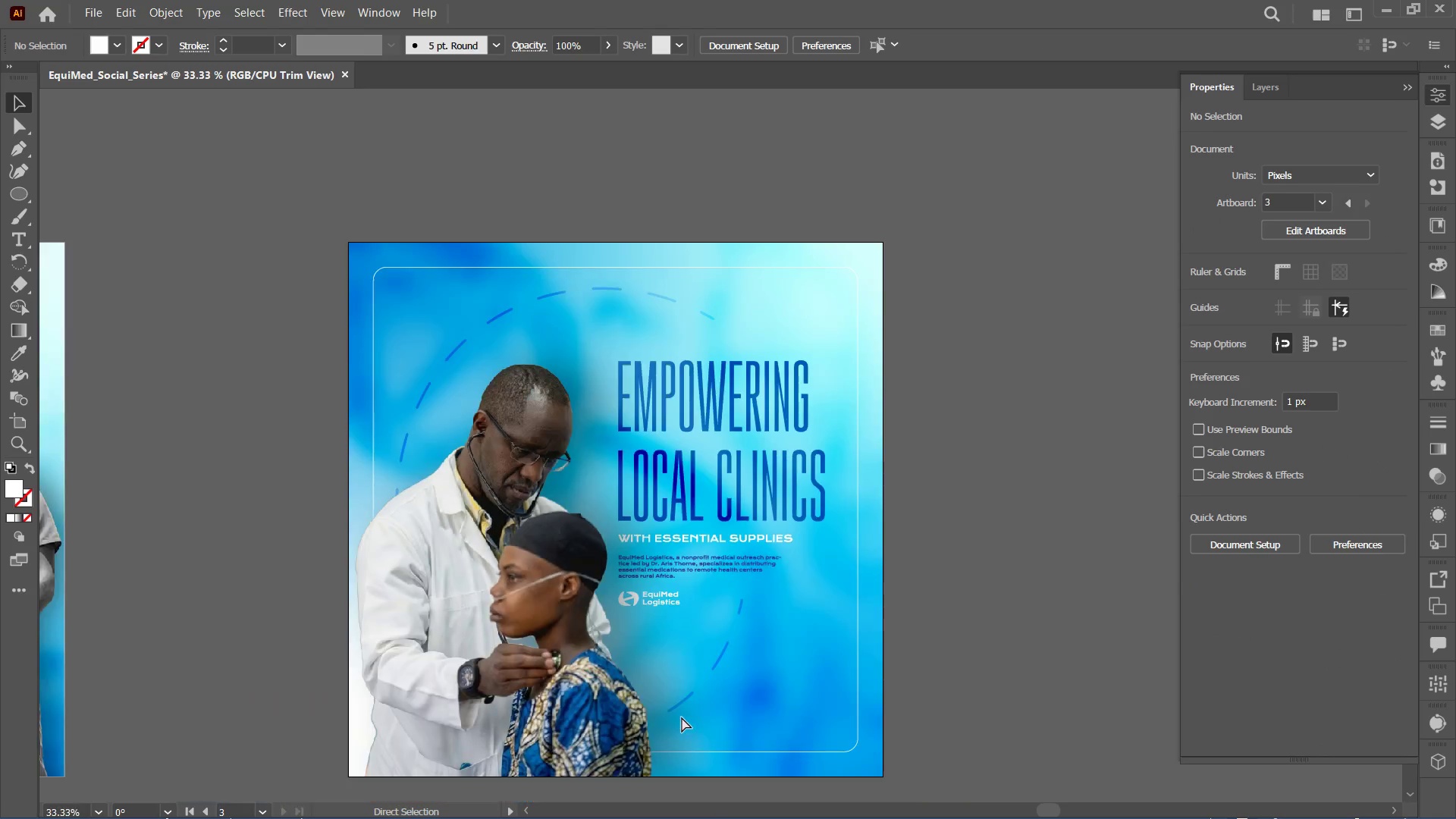 
key(Control+Minus)
 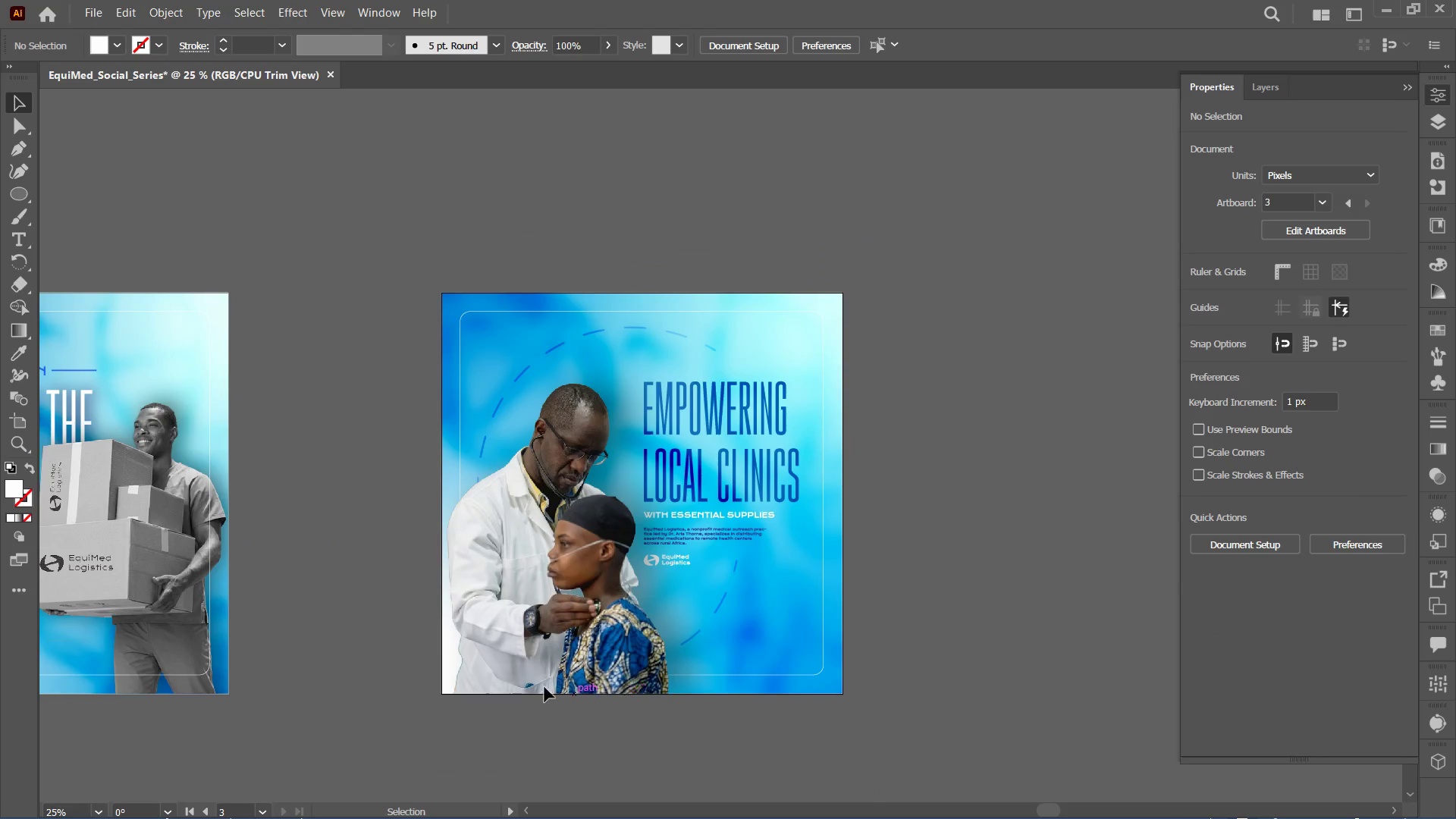 
hold_key(key=Space, duration=0.94)
 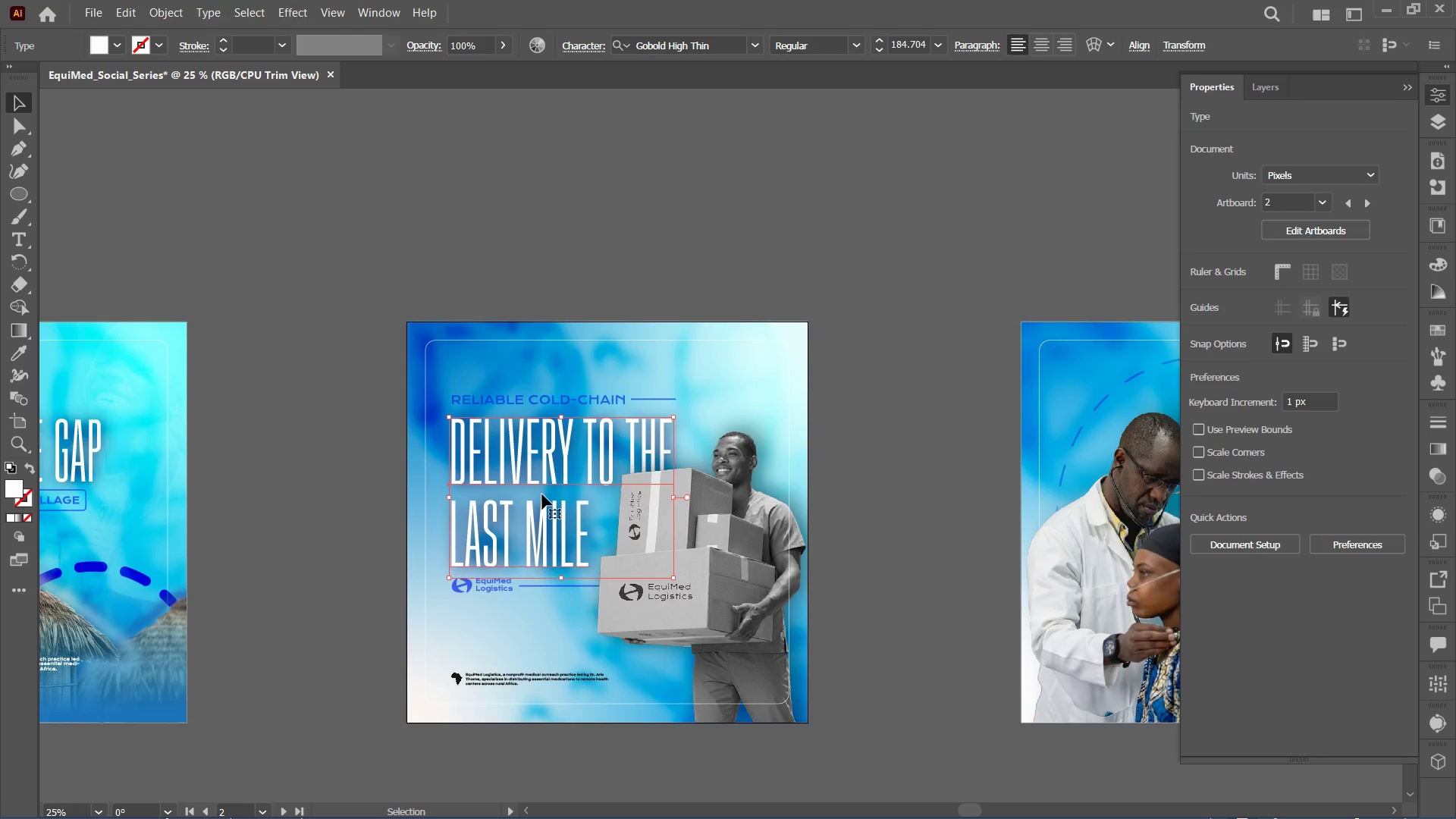 
left_click_drag(start_coordinate=[515, 675], to_coordinate=[916, 688])
 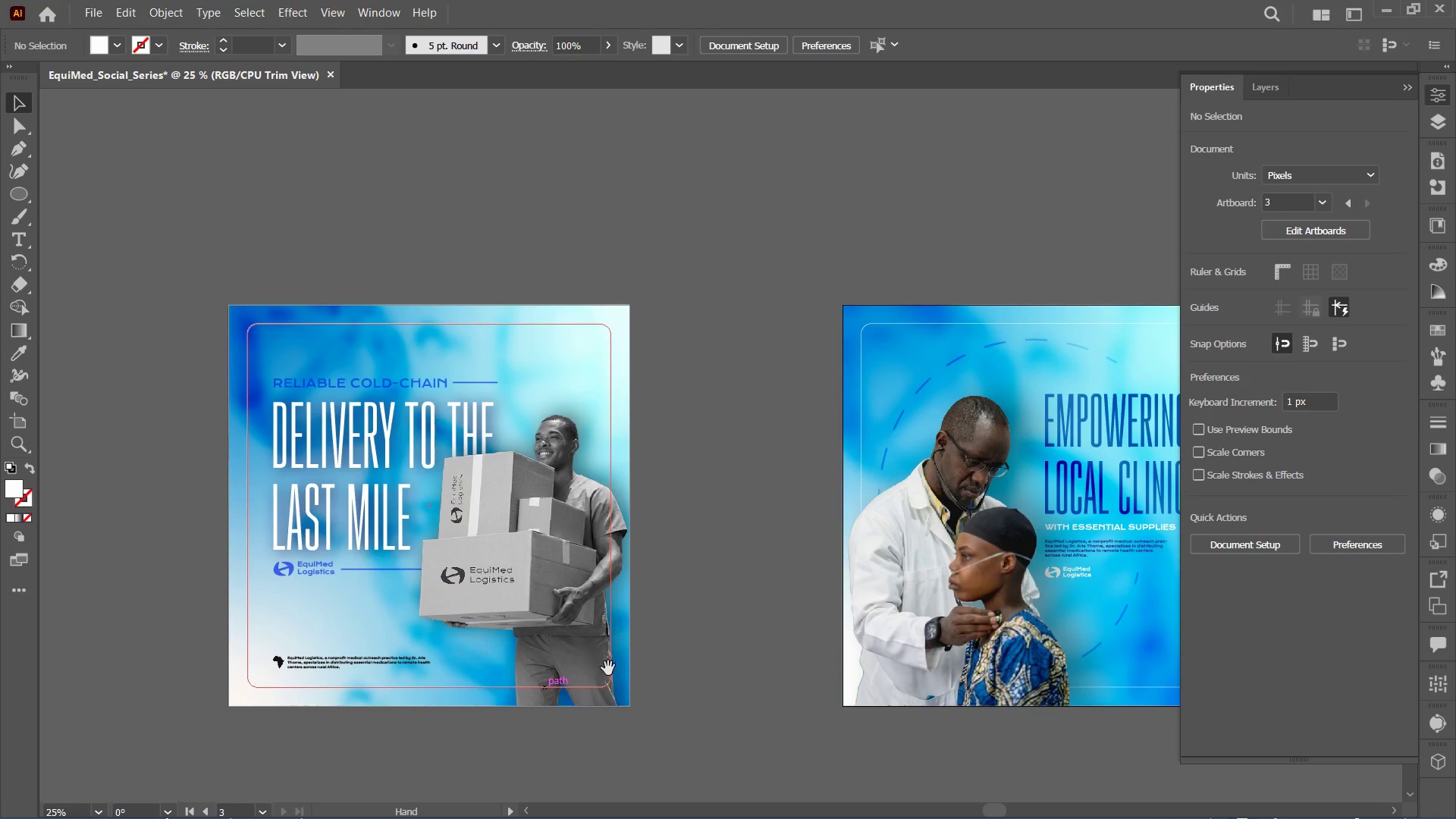 
left_click_drag(start_coordinate=[608, 668], to_coordinate=[786, 685])
 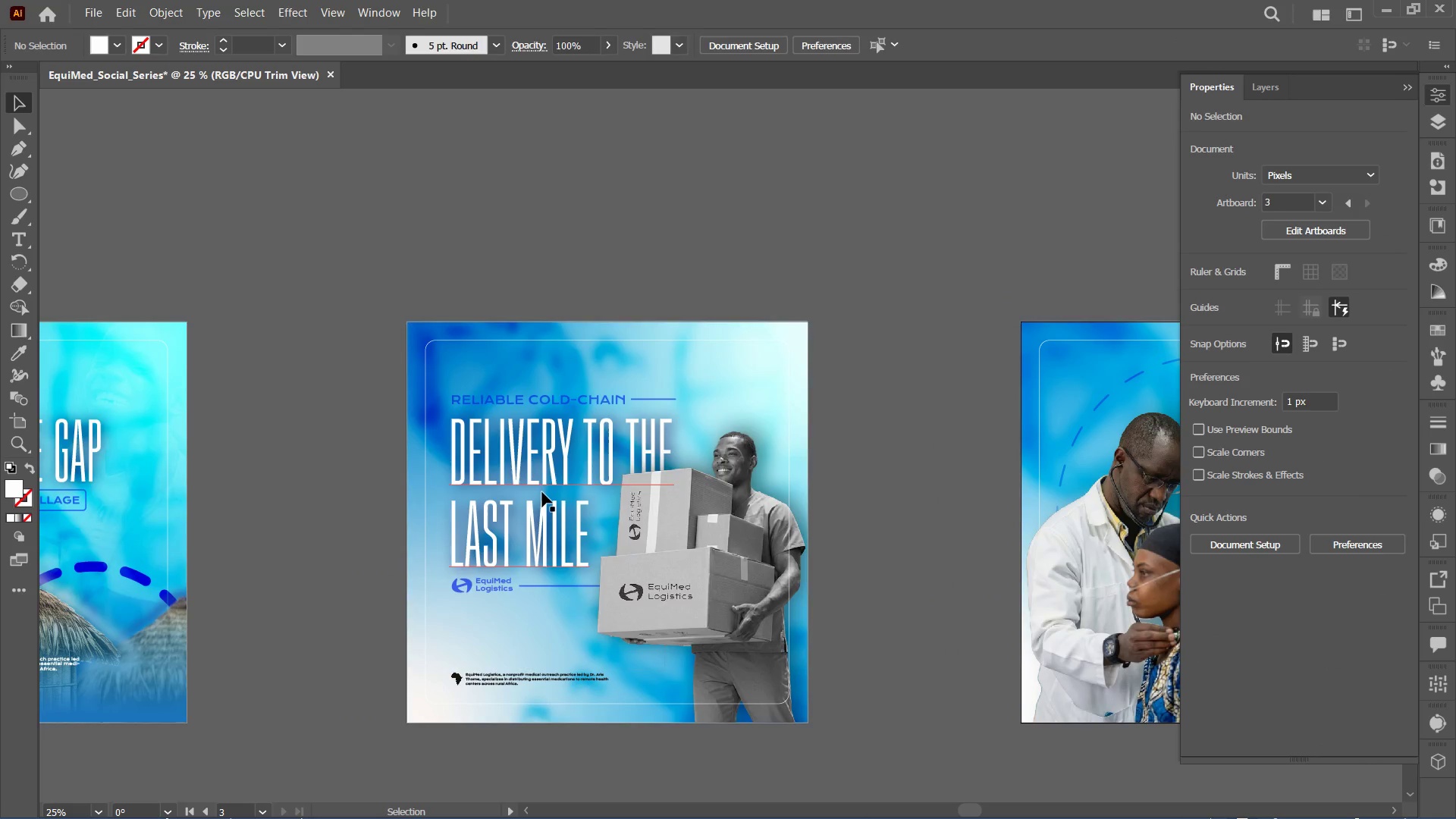 
left_click([542, 492])
 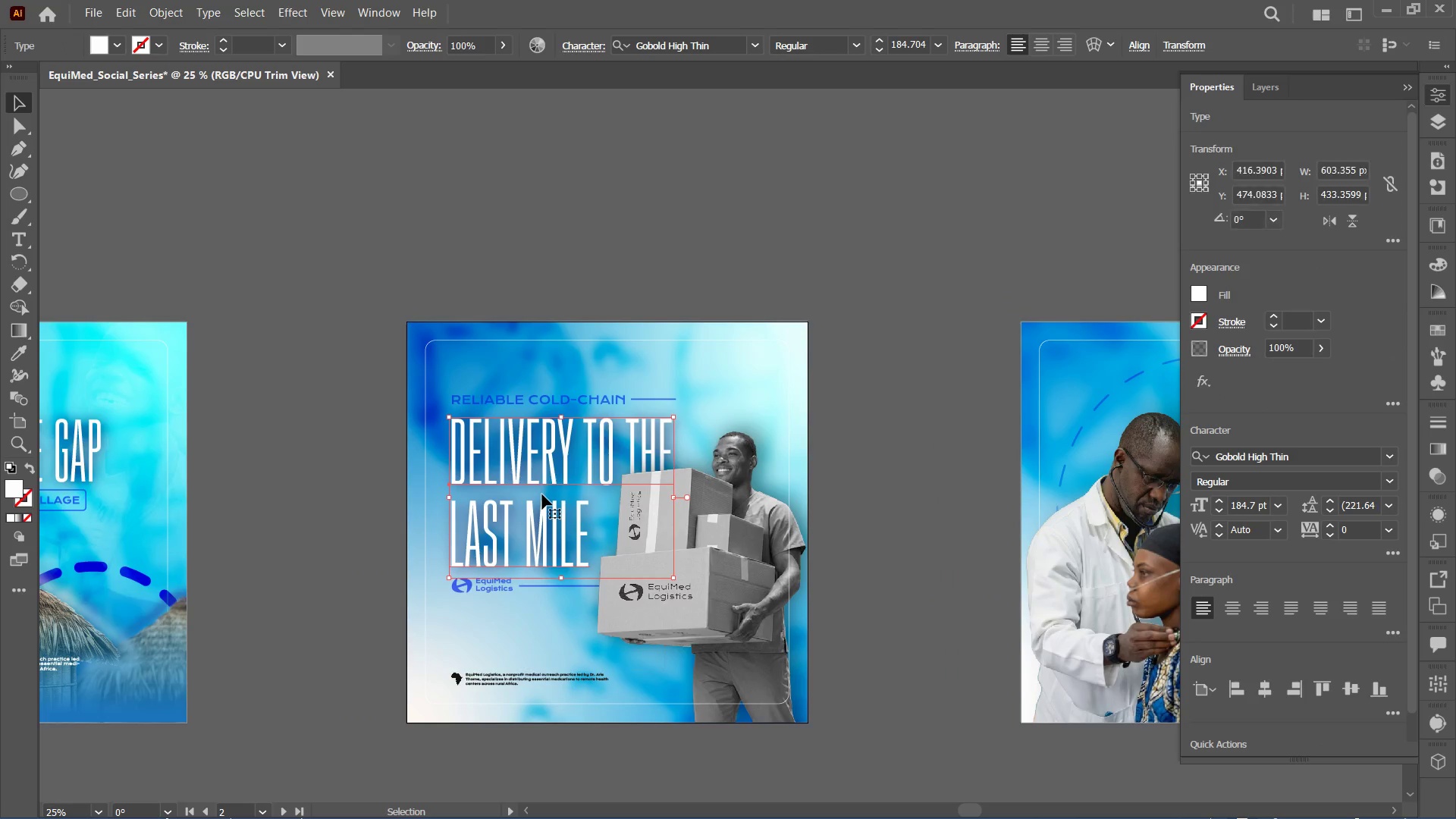 
key(Control+Equal)
 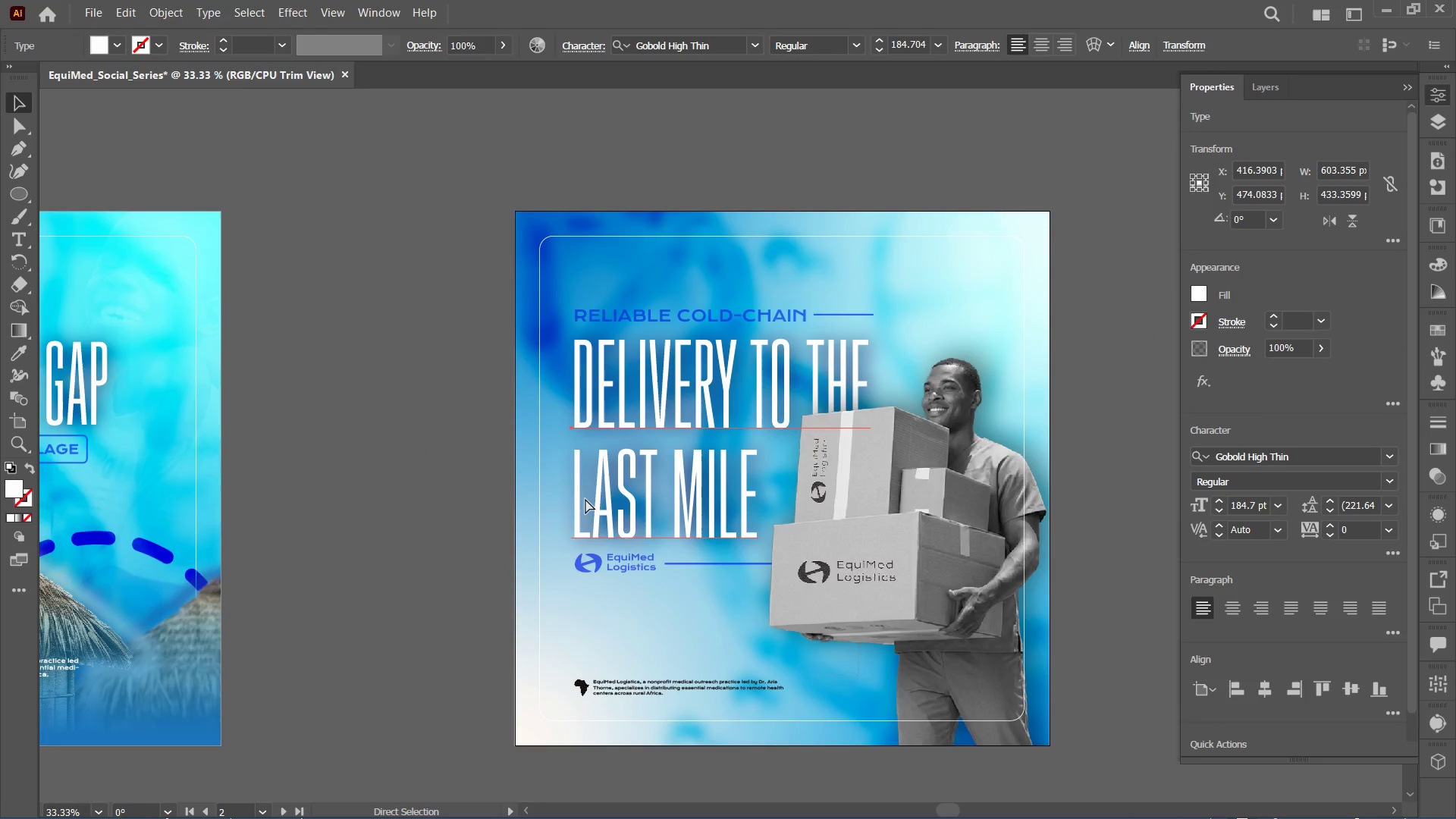 
key(Control+Equal)
 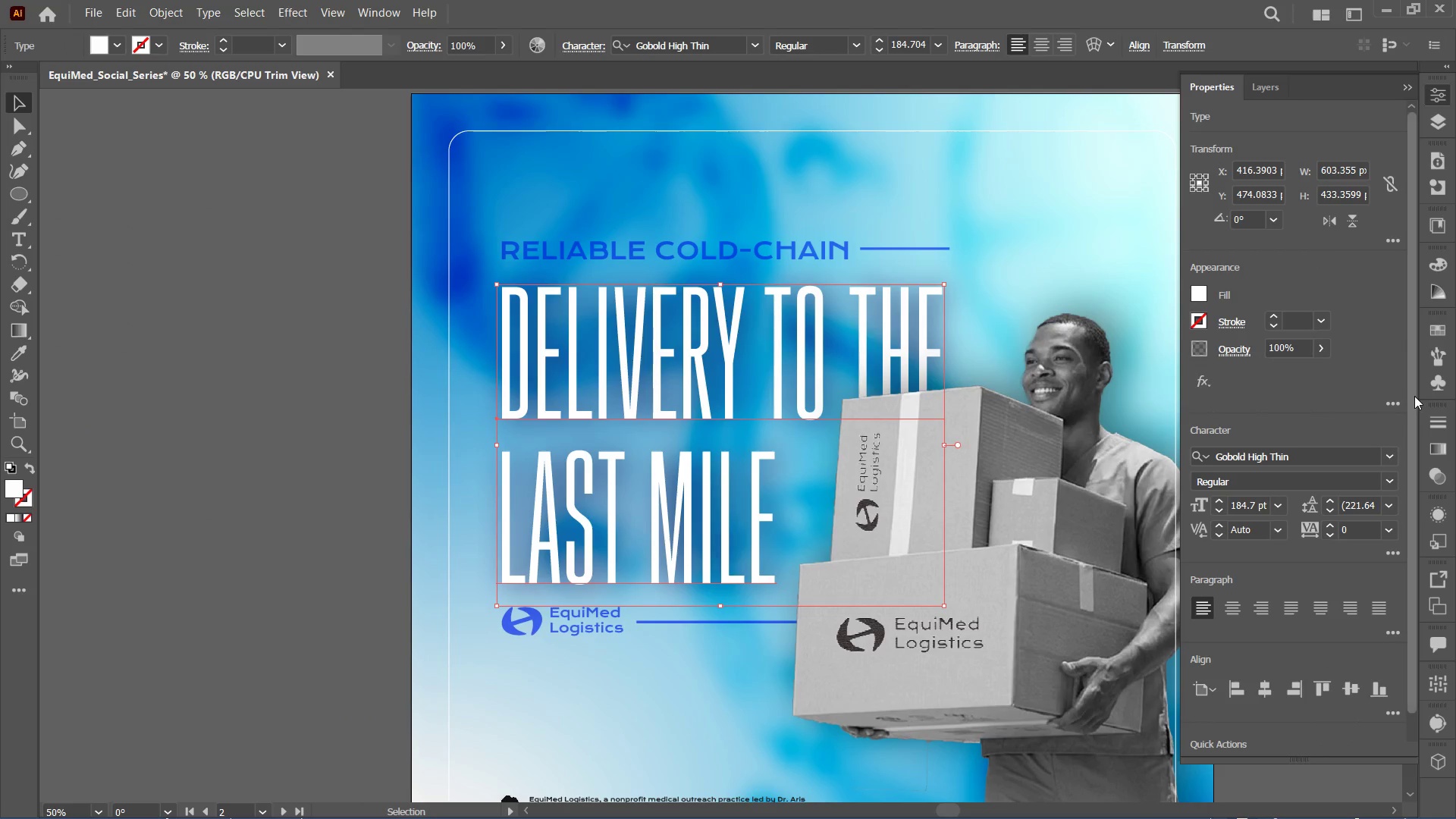 
left_click_drag(start_coordinate=[1417, 393], to_coordinate=[1407, 627])
 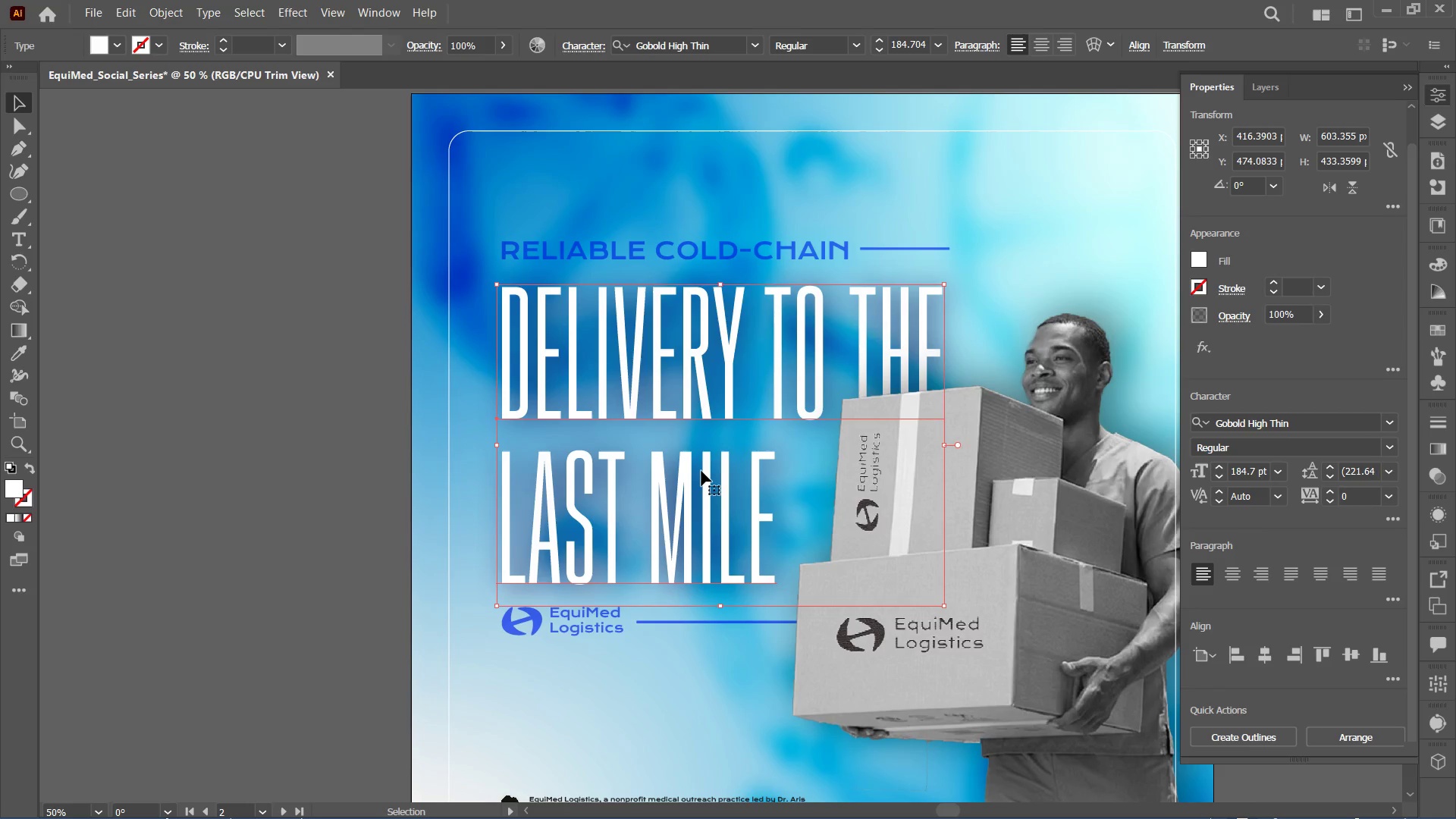 
hold_key(key=ShiftLeft, duration=0.64)
 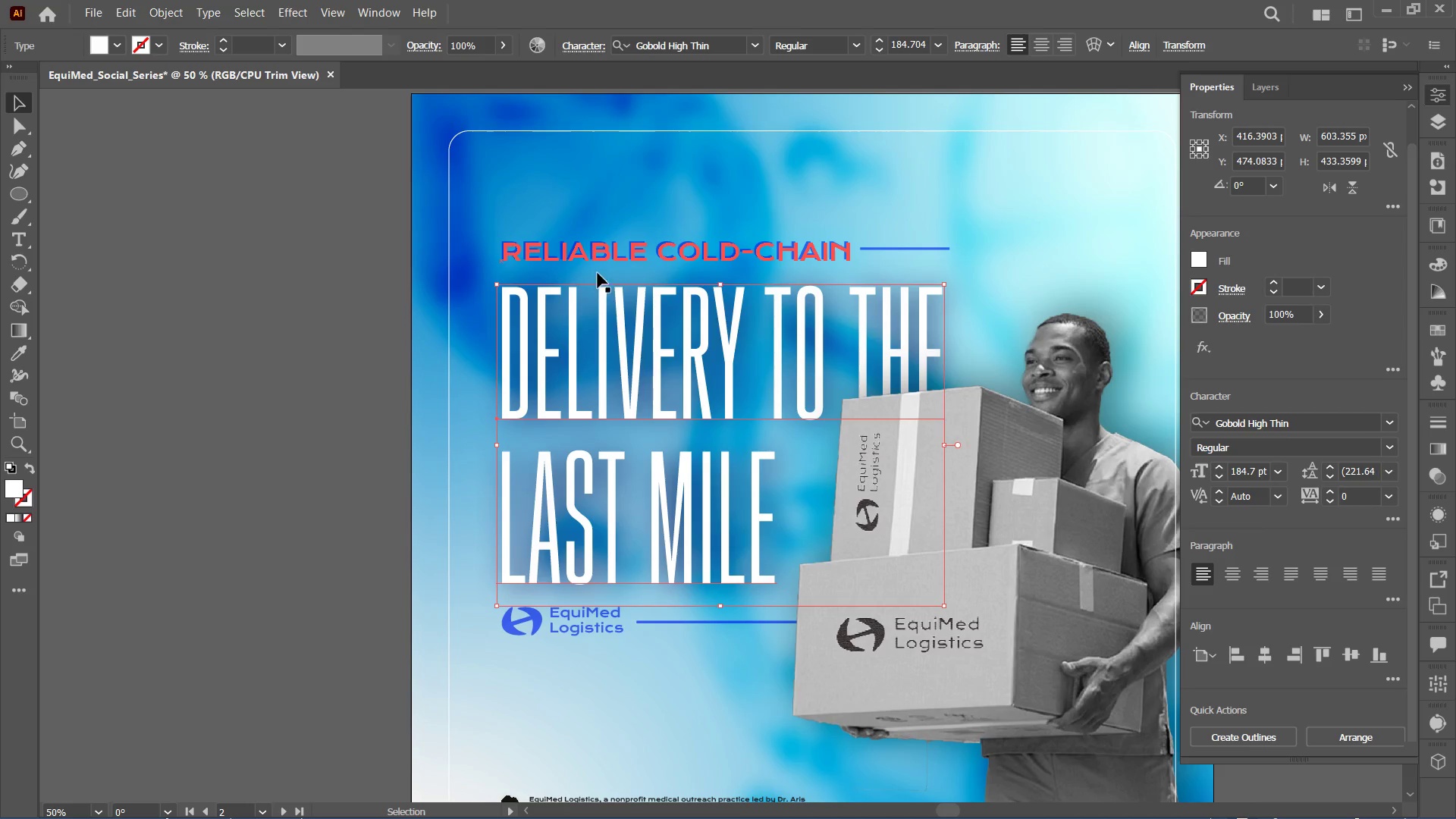 
left_click([598, 259])
 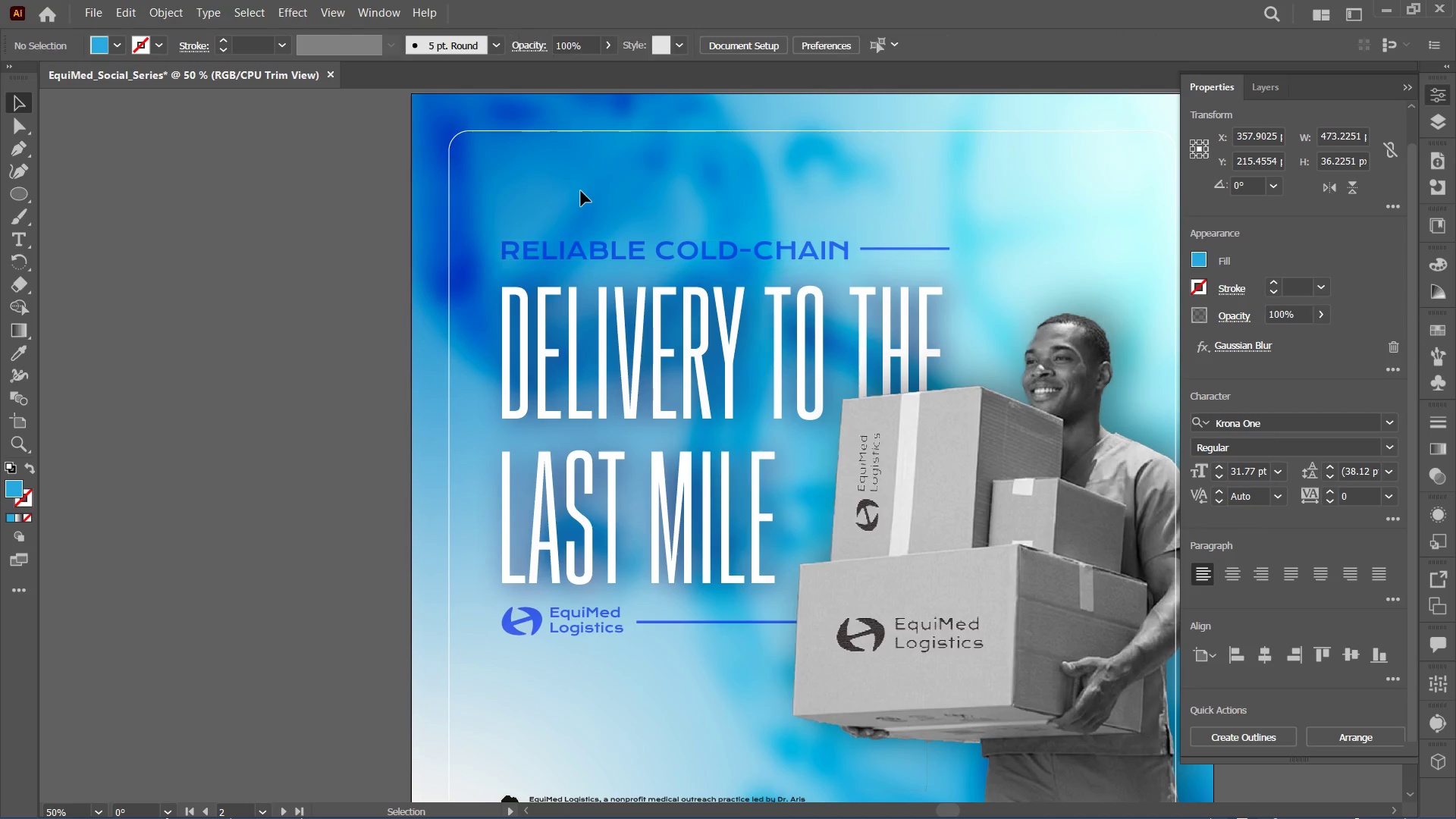 
left_click_drag(start_coordinate=[581, 192], to_coordinate=[689, 530])
 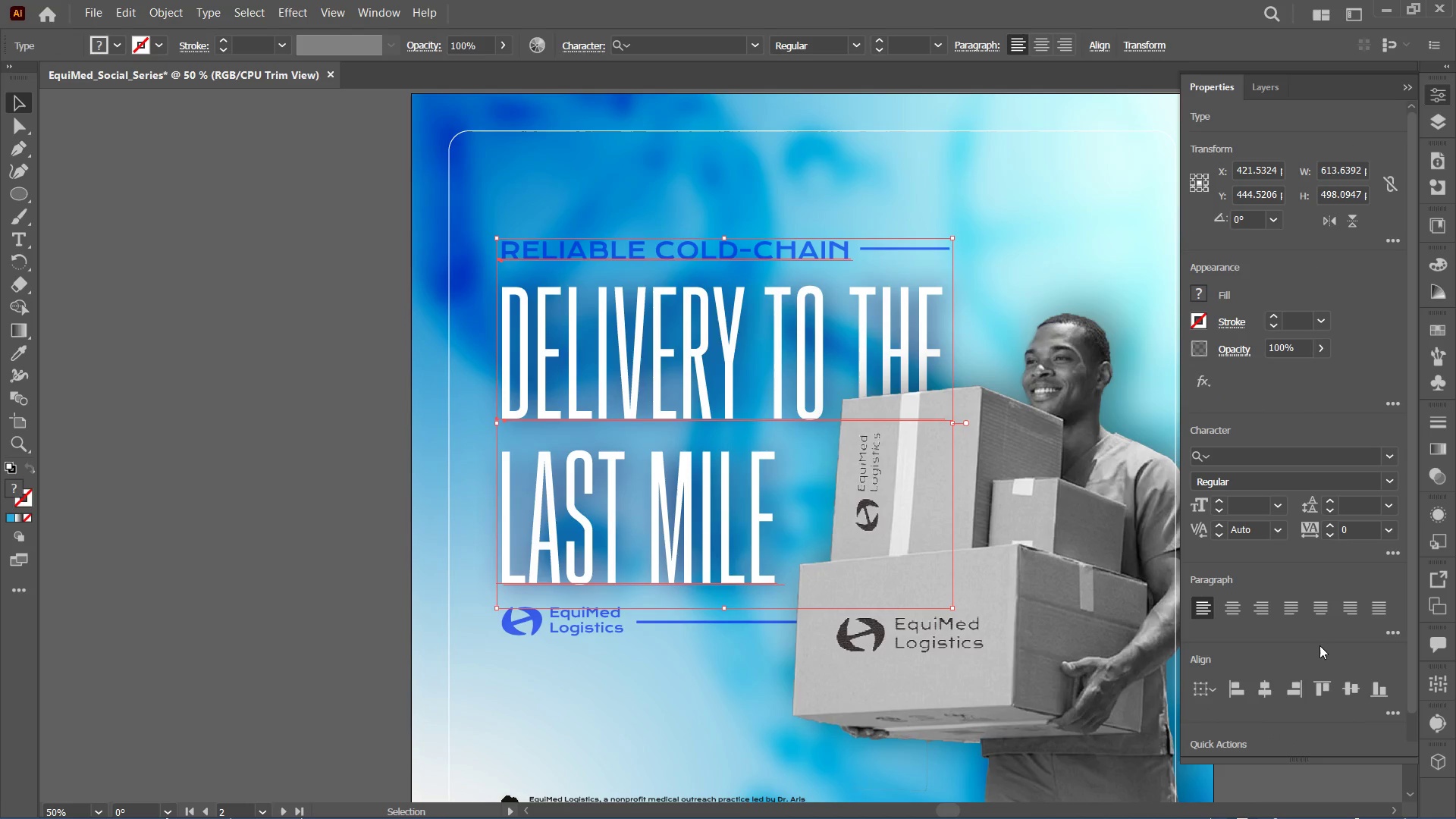 
scroll: coordinate [1322, 647], scroll_direction: down, amount: 4.0
 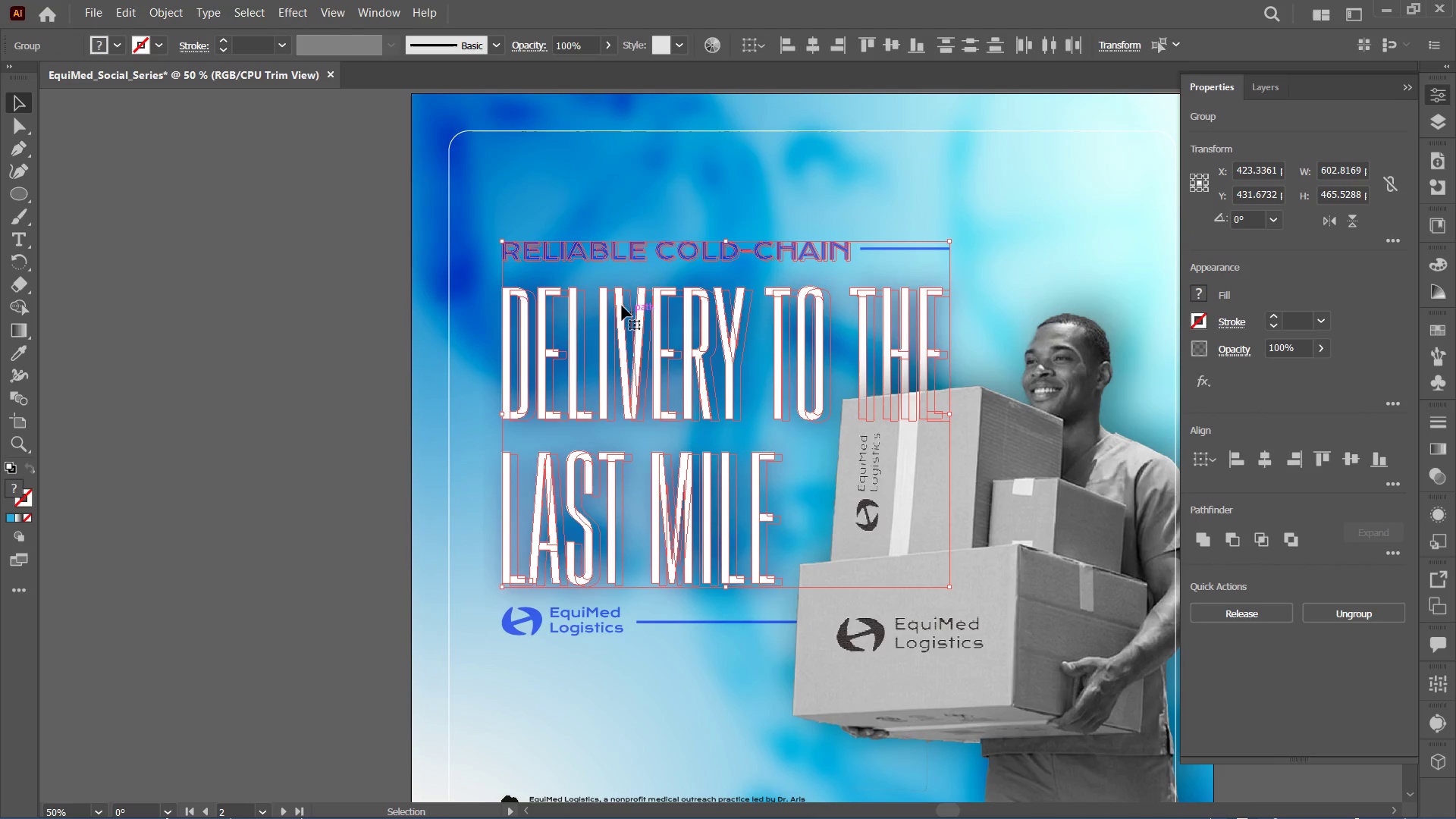 
key(Control+G)
 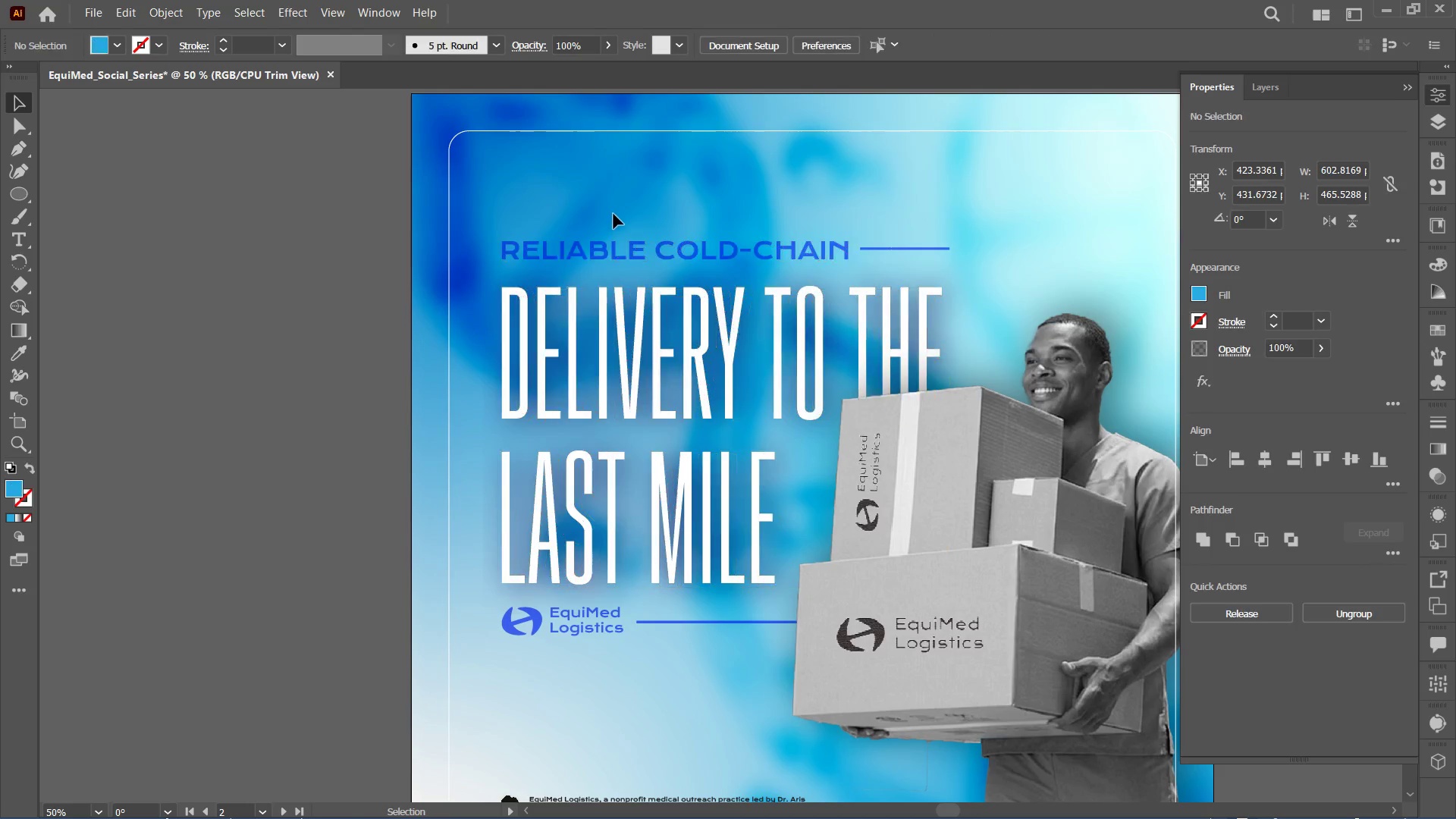 
double_click([616, 254])
 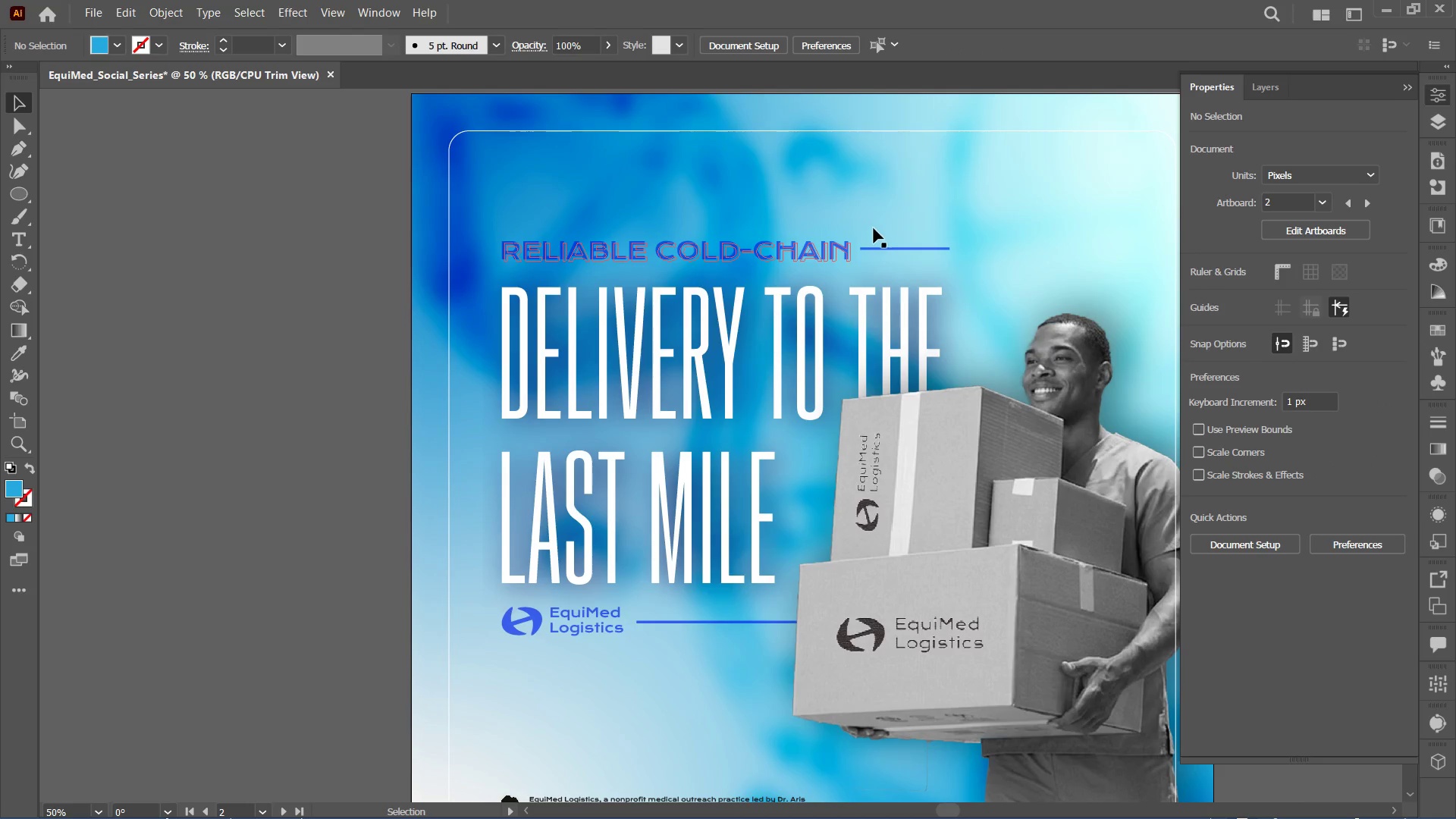 
left_click([888, 247])
 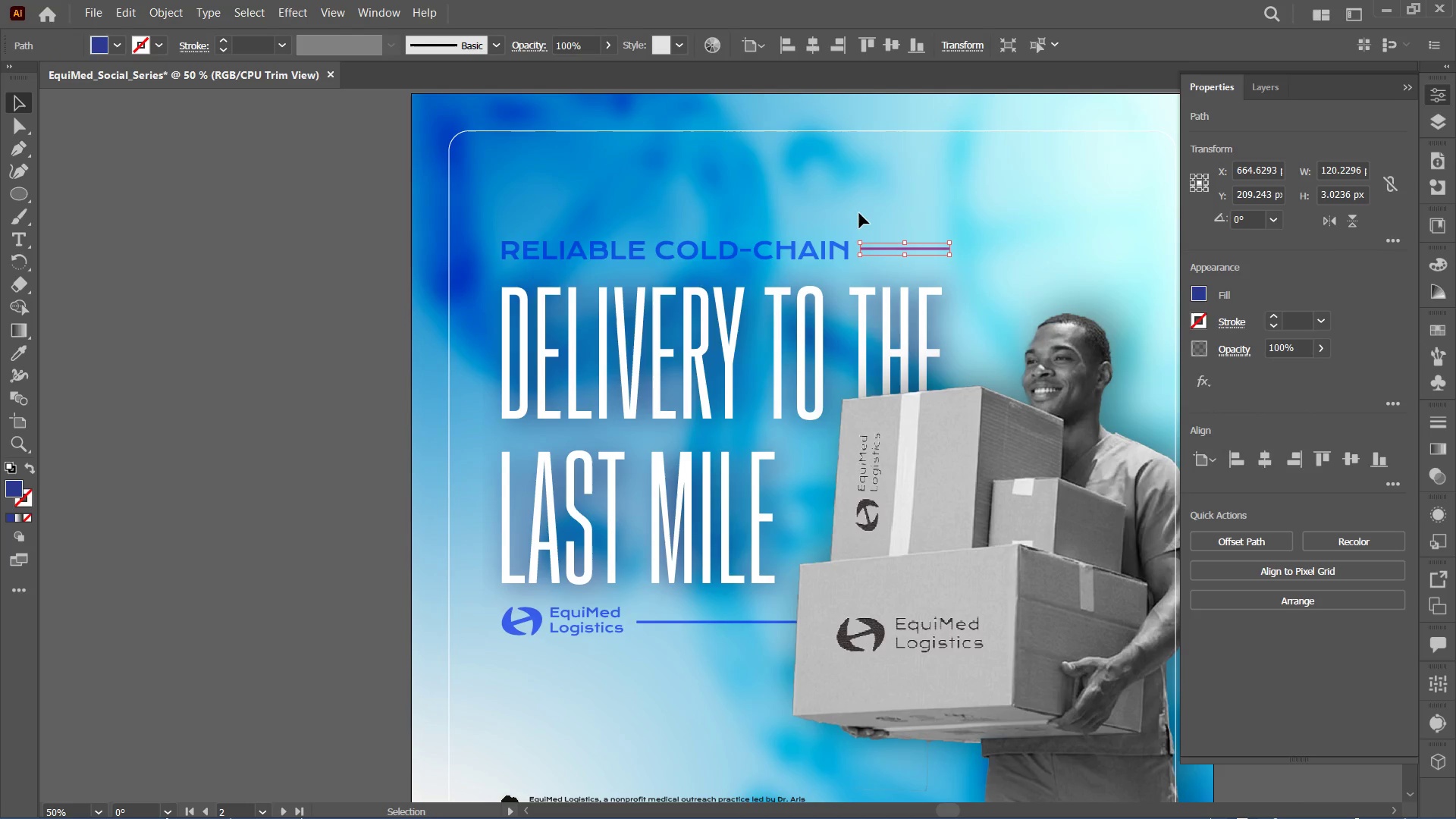 
left_click([856, 219])
 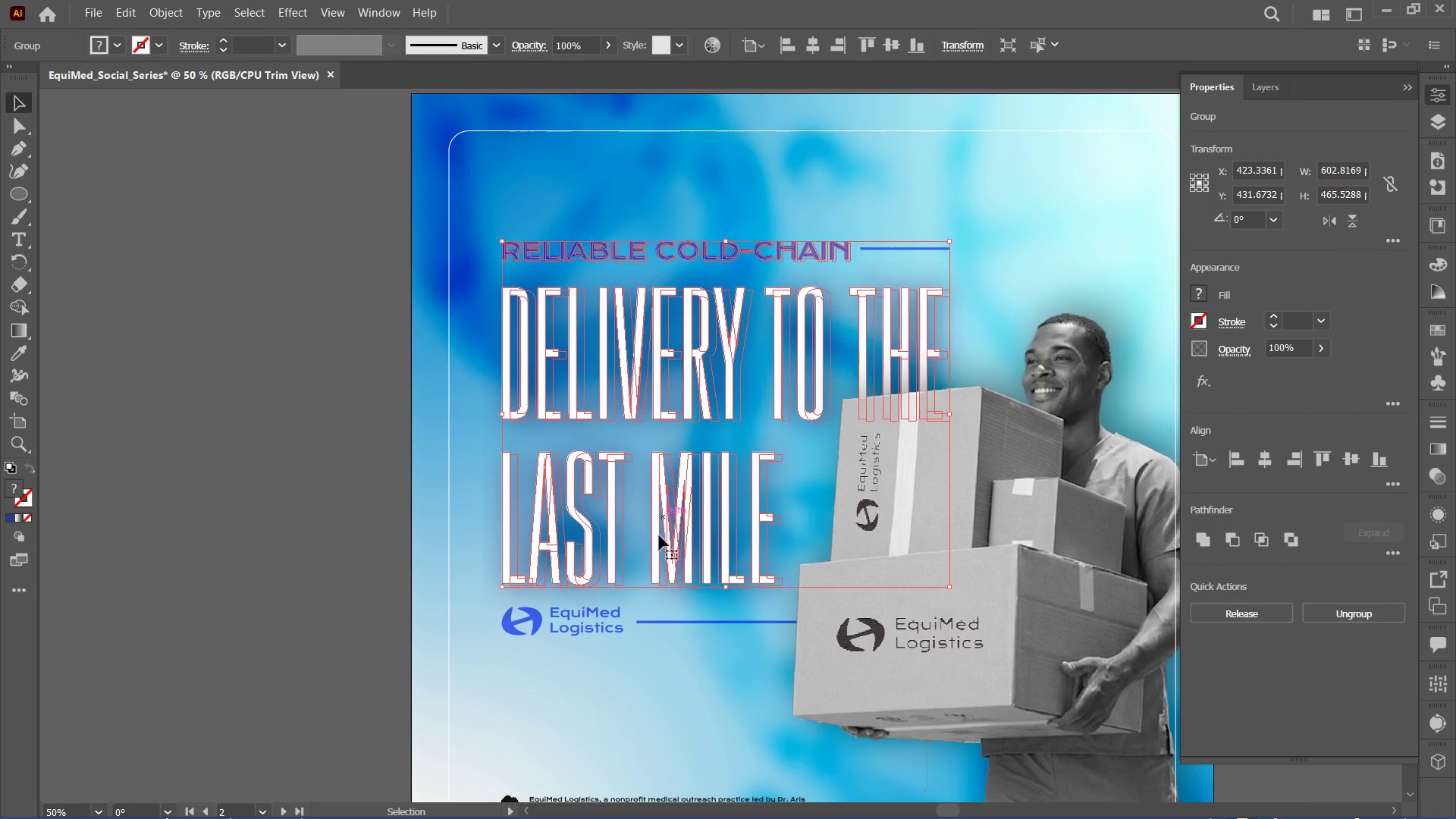 
left_click([613, 633])
 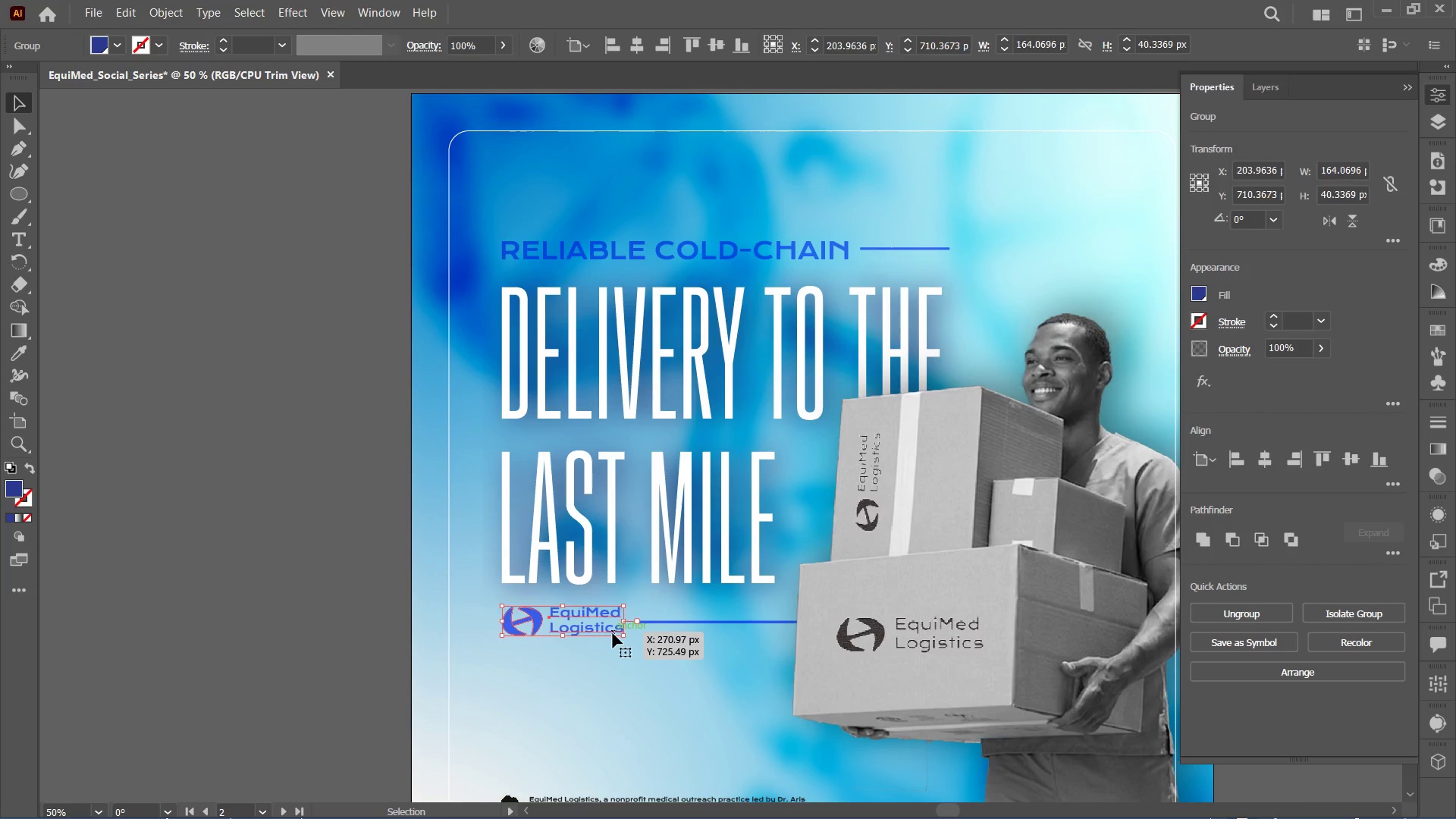 
key(Control+Shift+G)
 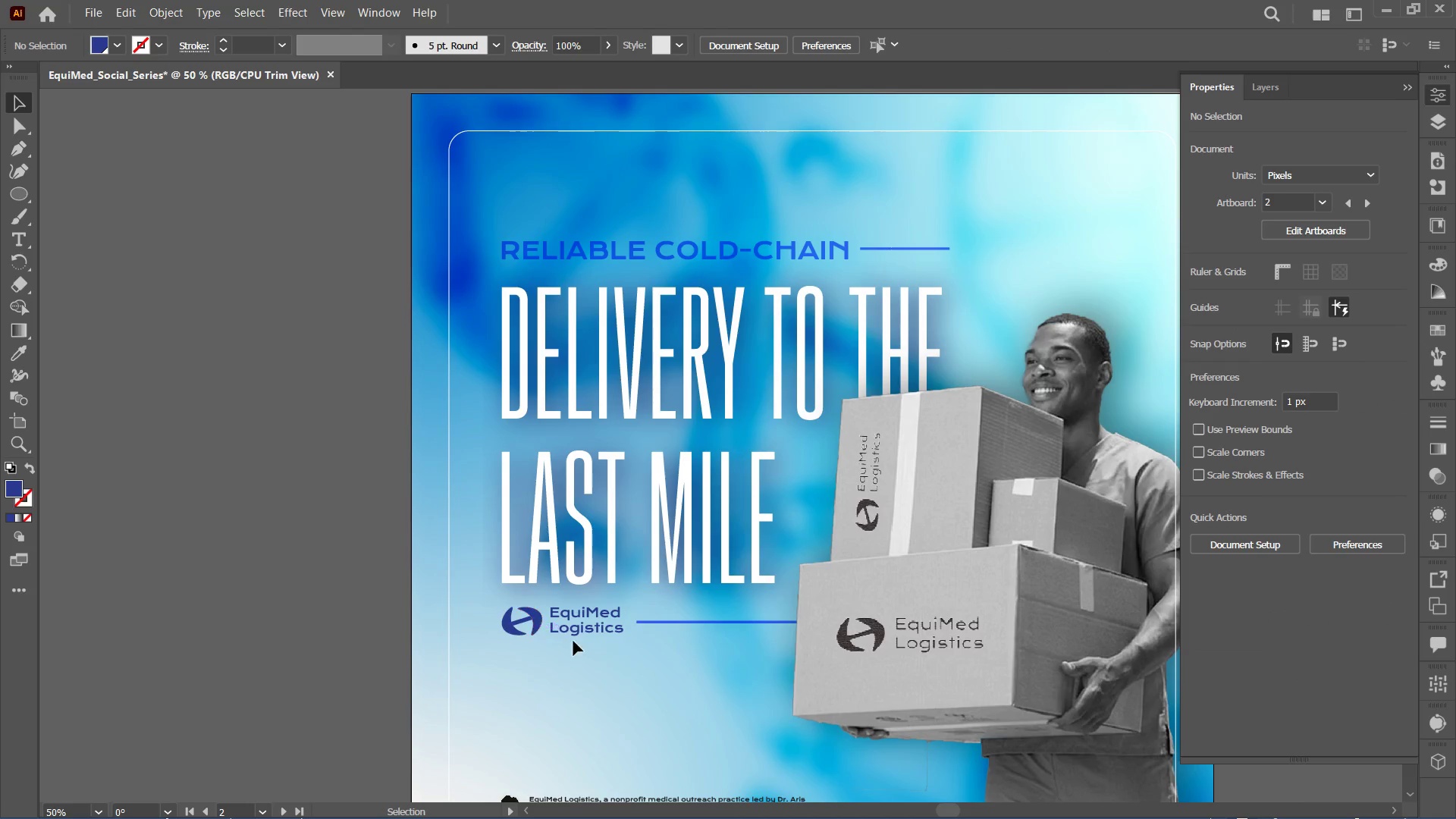 
left_click([591, 625])
 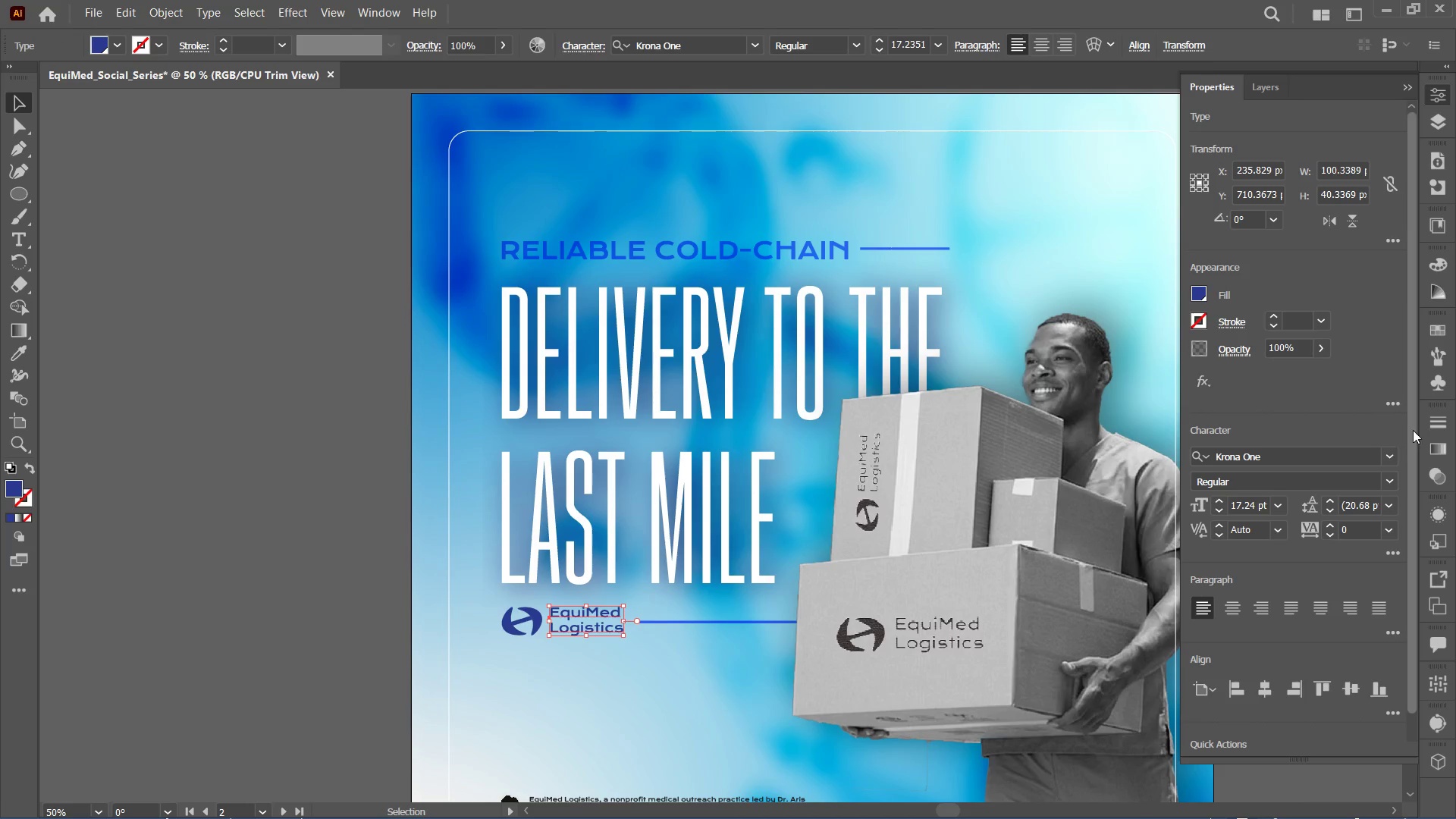 
left_click_drag(start_coordinate=[1416, 440], to_coordinate=[1415, 651])
 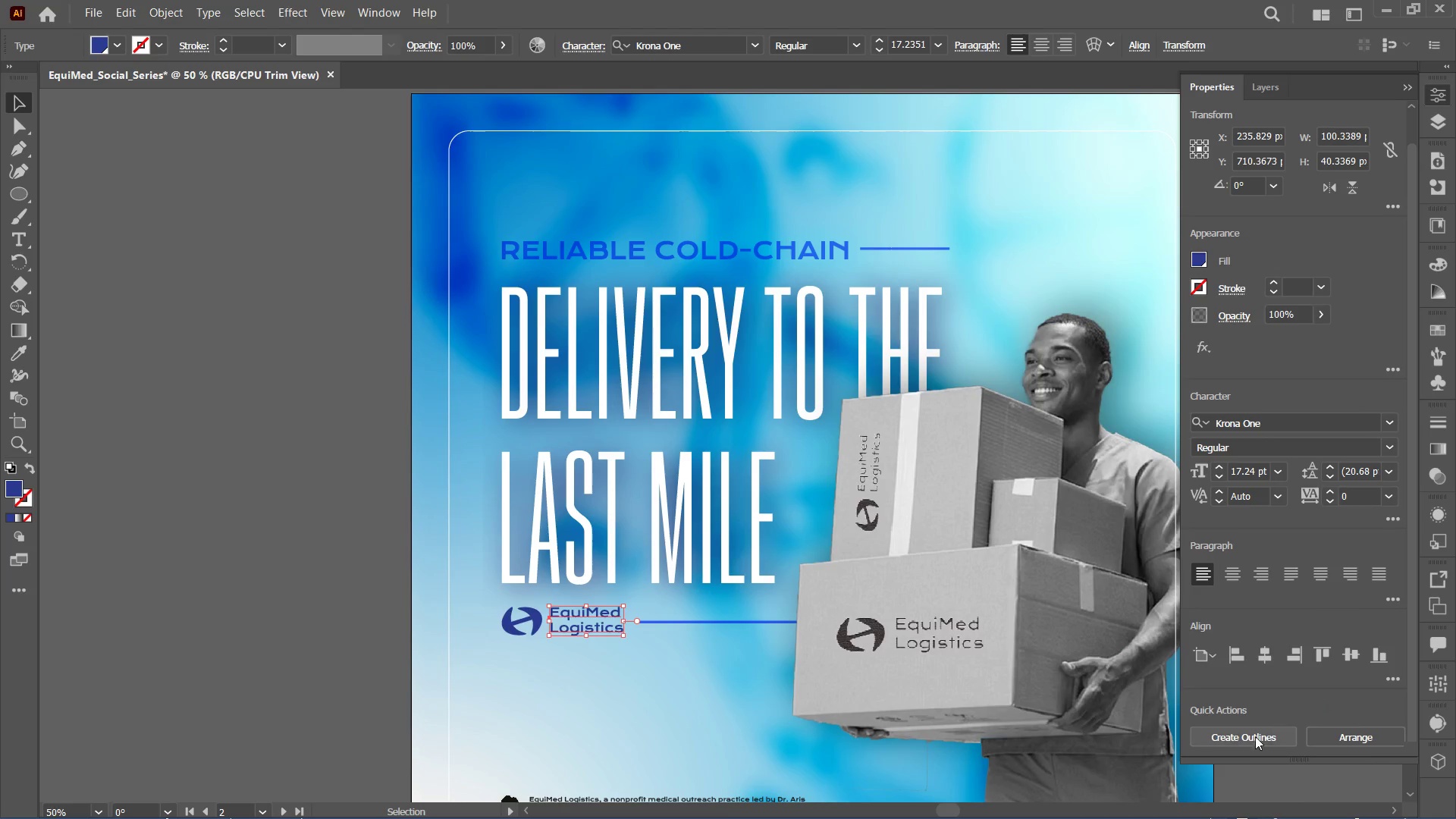 
left_click([1248, 740])
 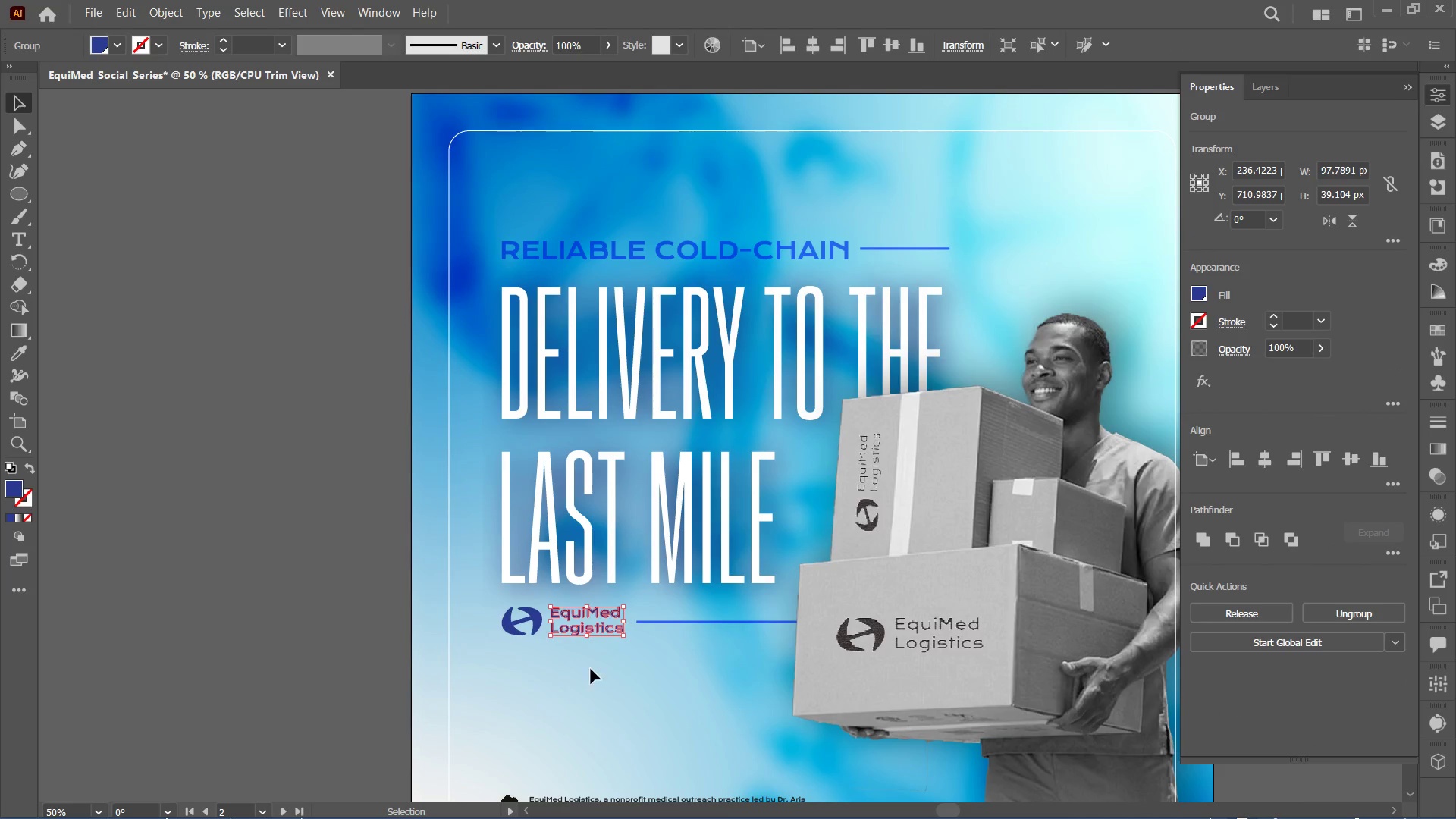 
left_click_drag(start_coordinate=[574, 654], to_coordinate=[503, 607])
 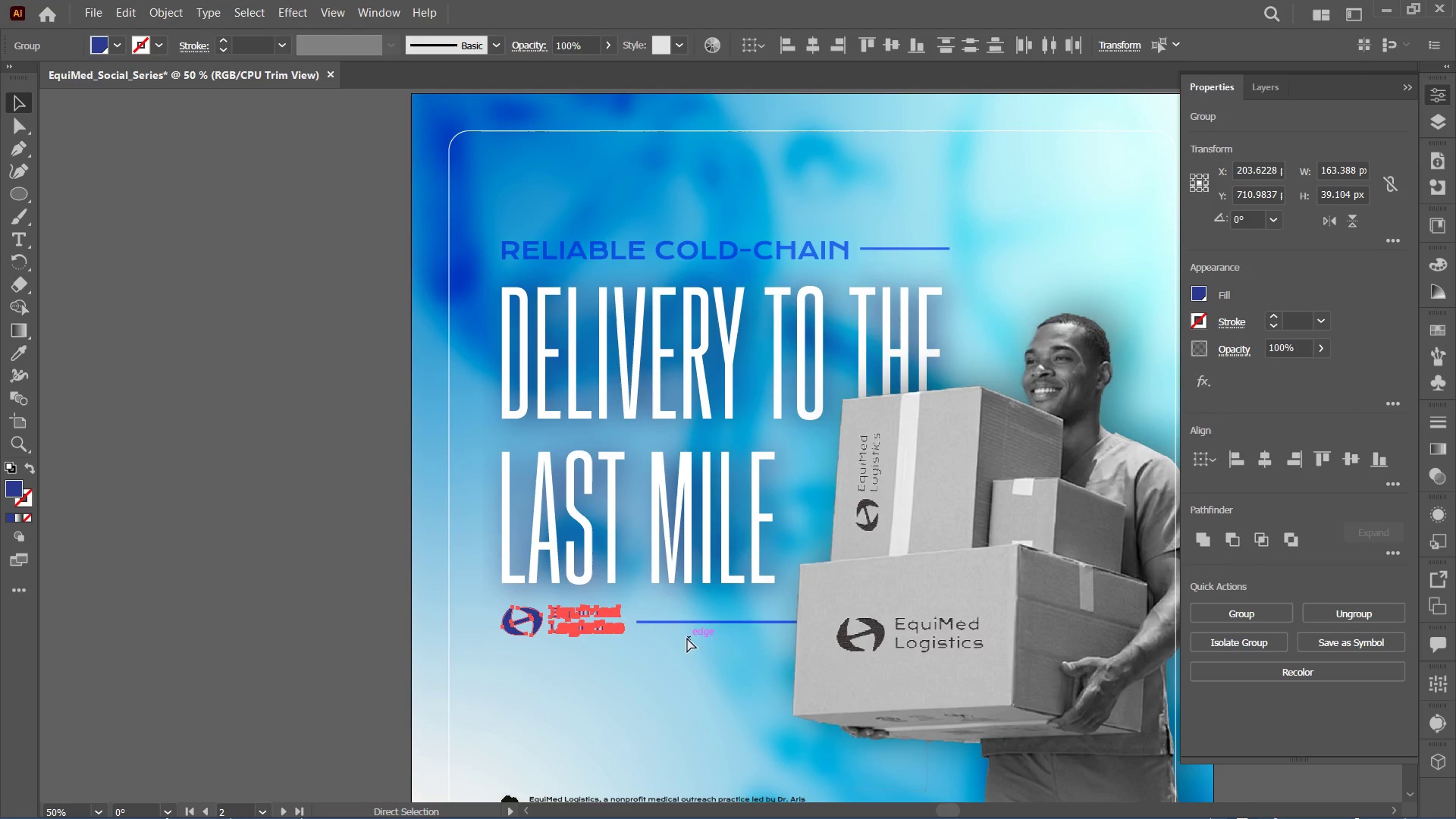 
left_click([727, 696])
 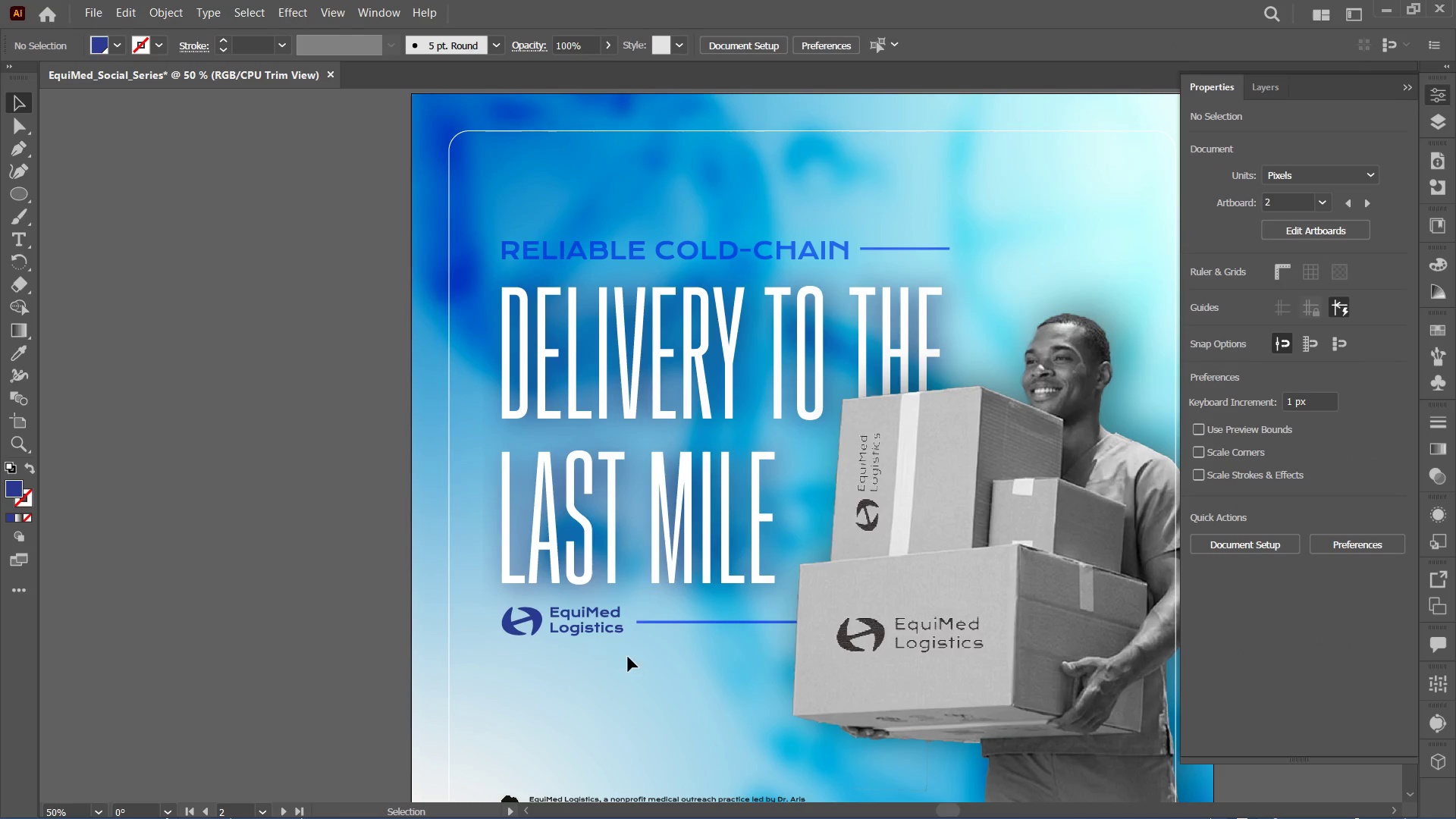 
left_click_drag(start_coordinate=[628, 657], to_coordinate=[529, 627])
 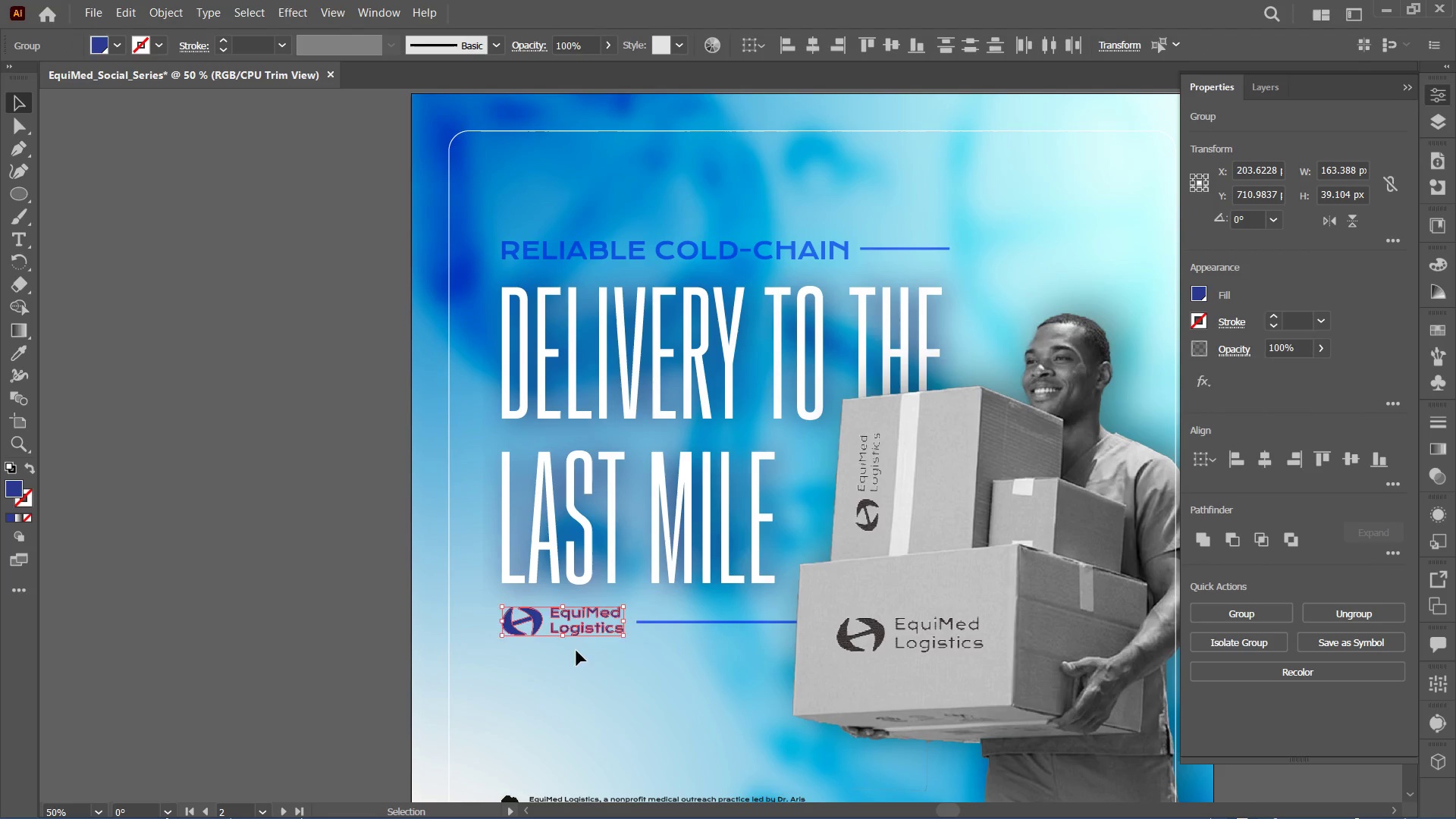 
key(Control+G)
 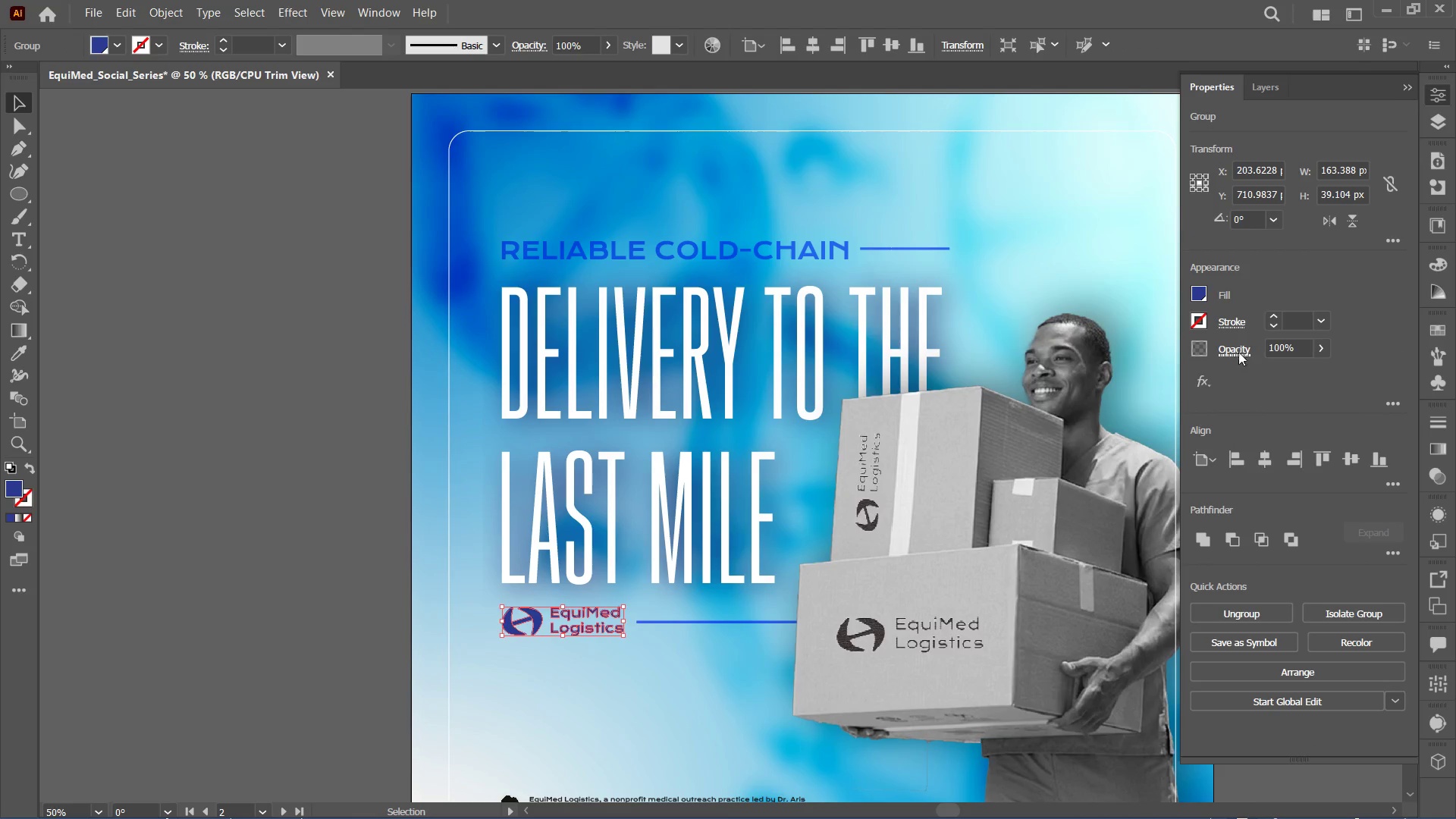 
double_click([1075, 378])
 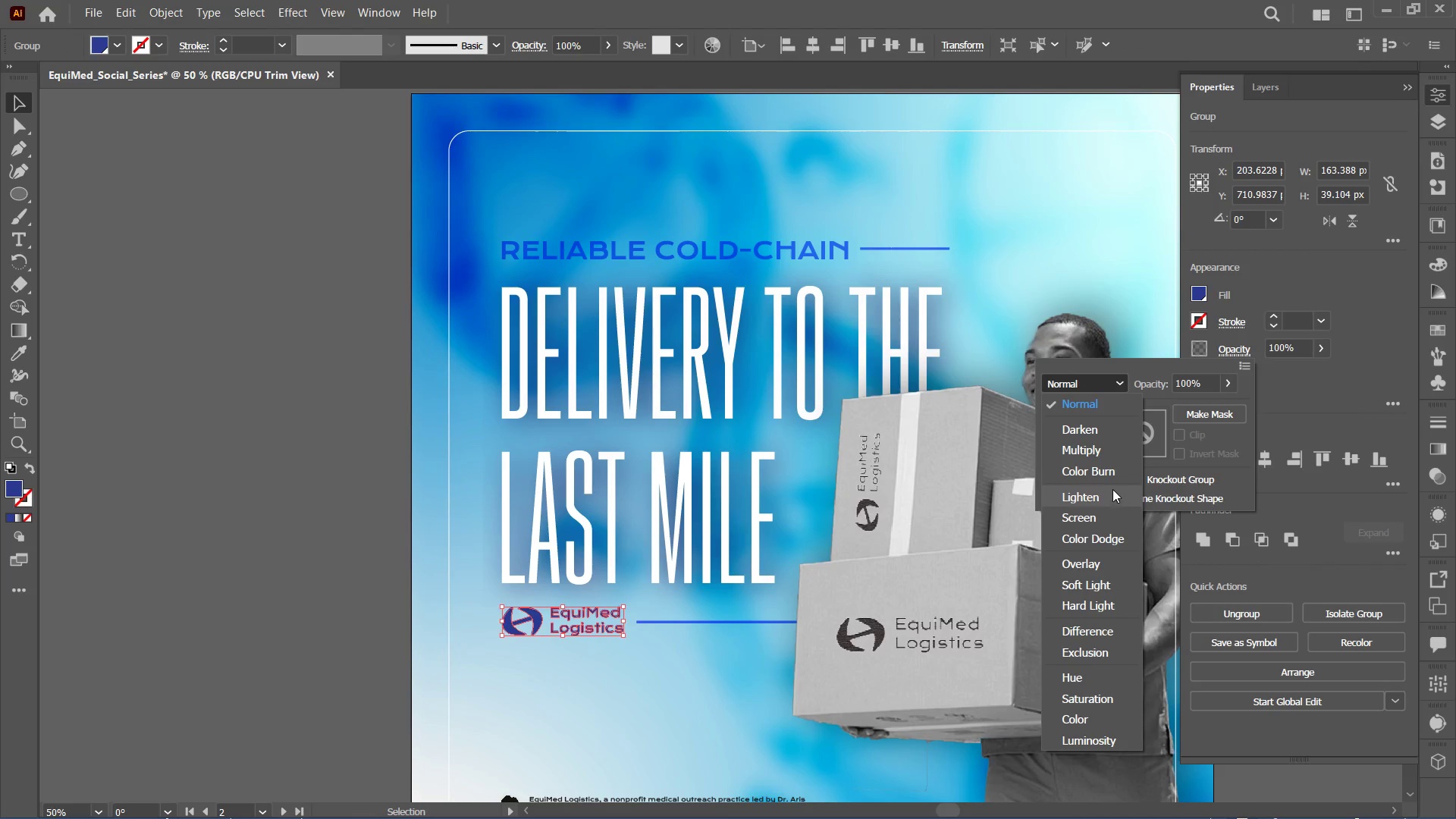 
left_click([1107, 476])
 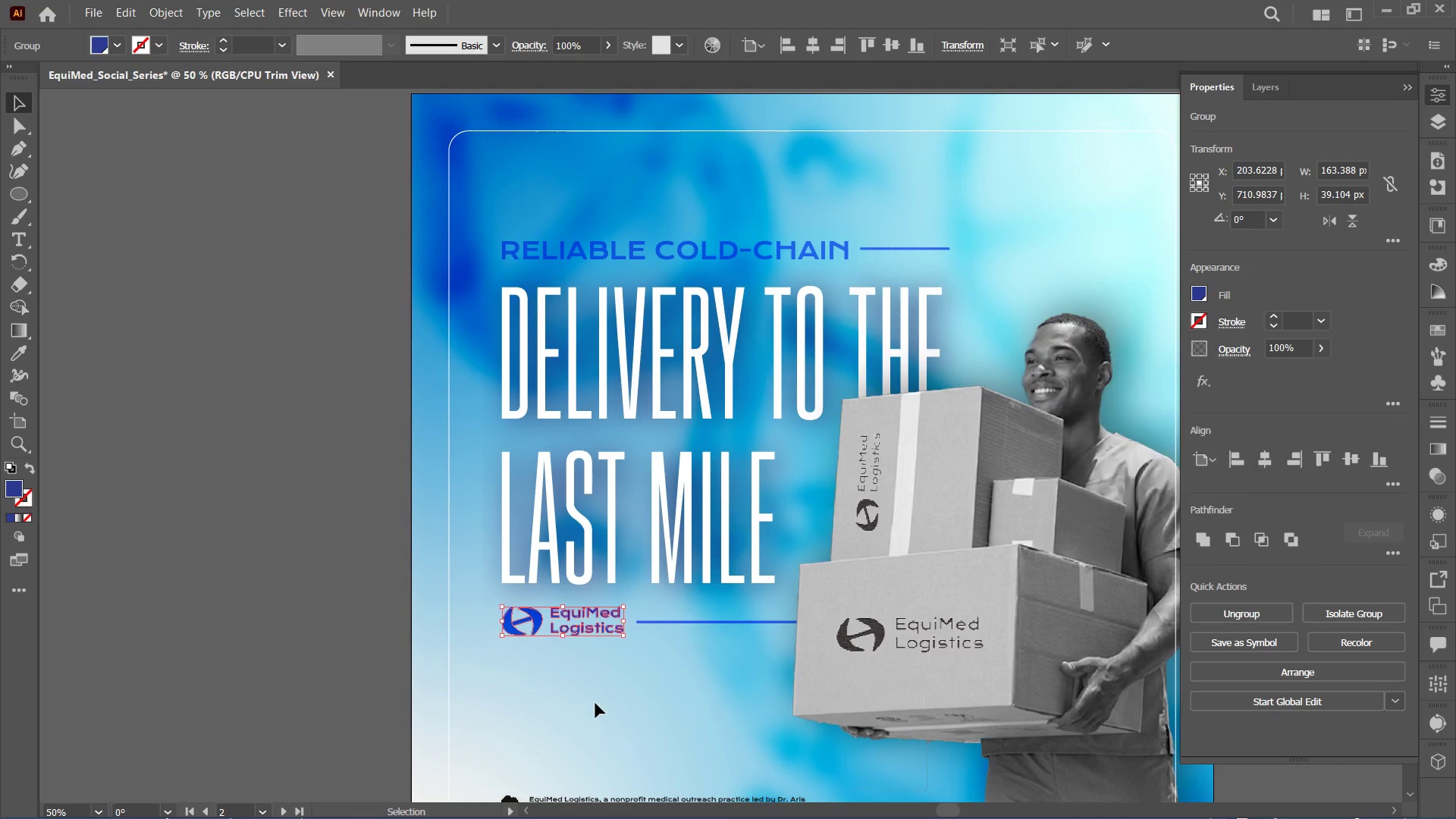 
double_click([595, 704])
 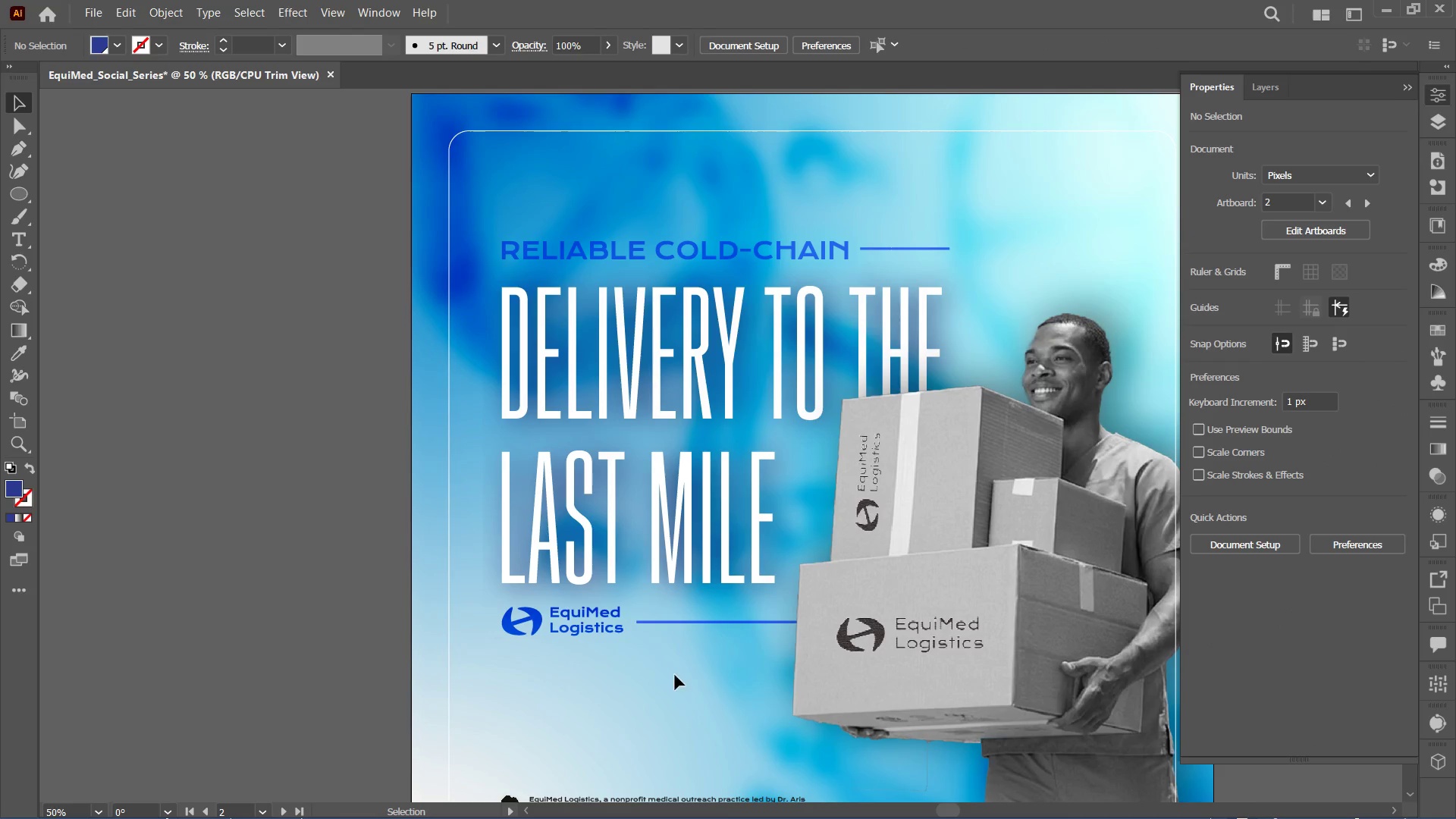 
left_click_drag(start_coordinate=[675, 675], to_coordinate=[452, 214])
 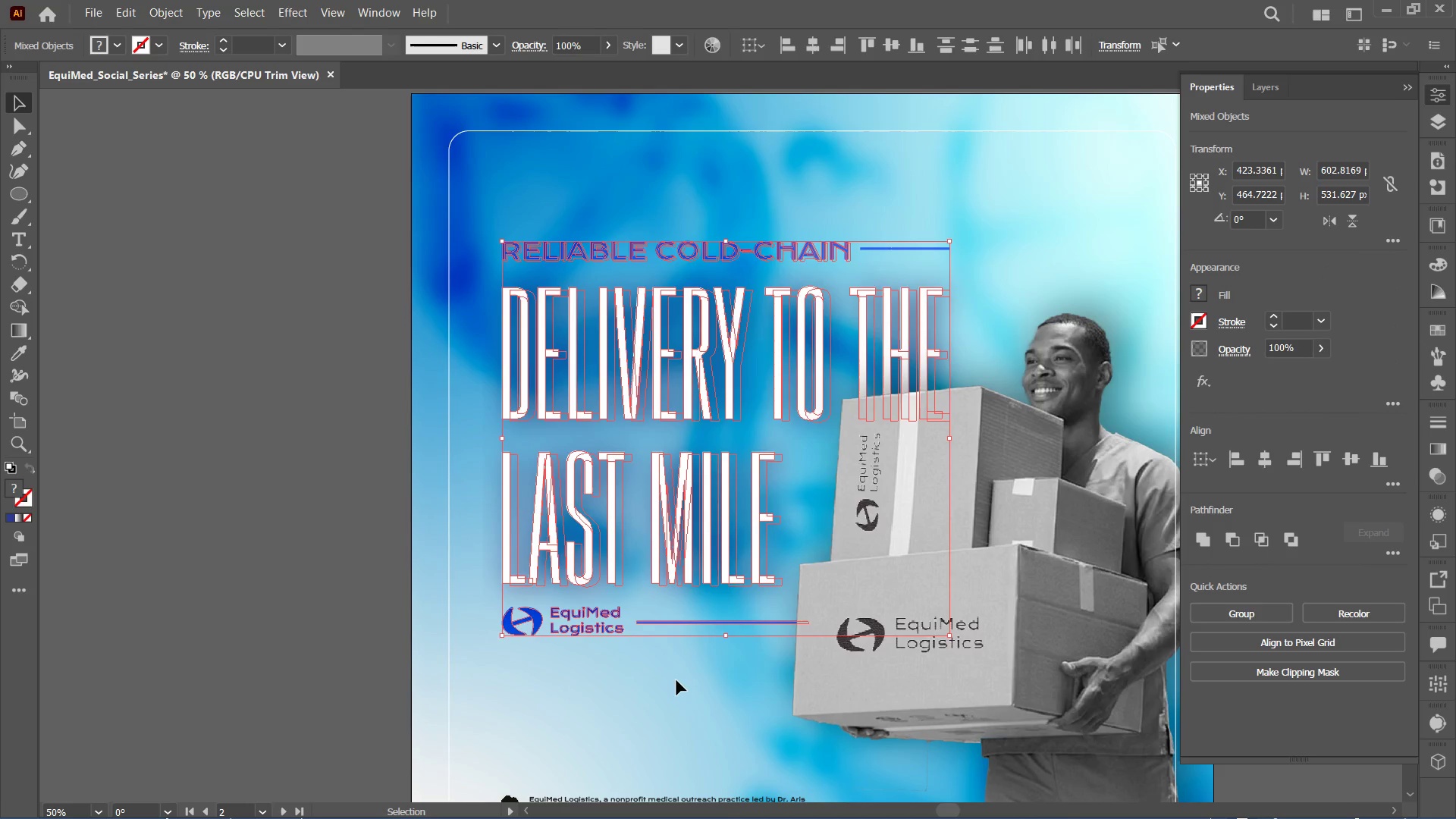 
left_click([677, 682])
 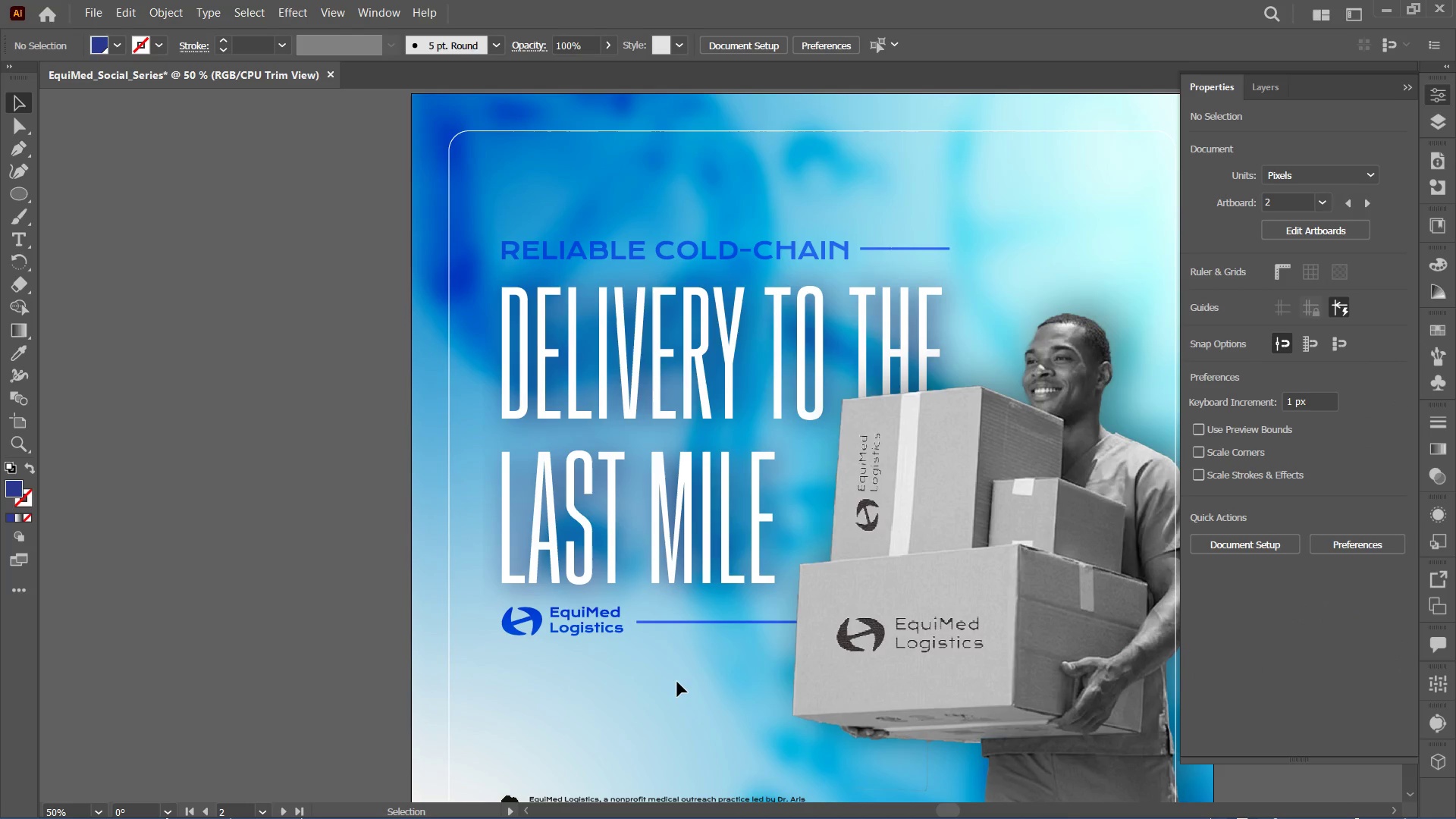 
key(Control+Minus)
 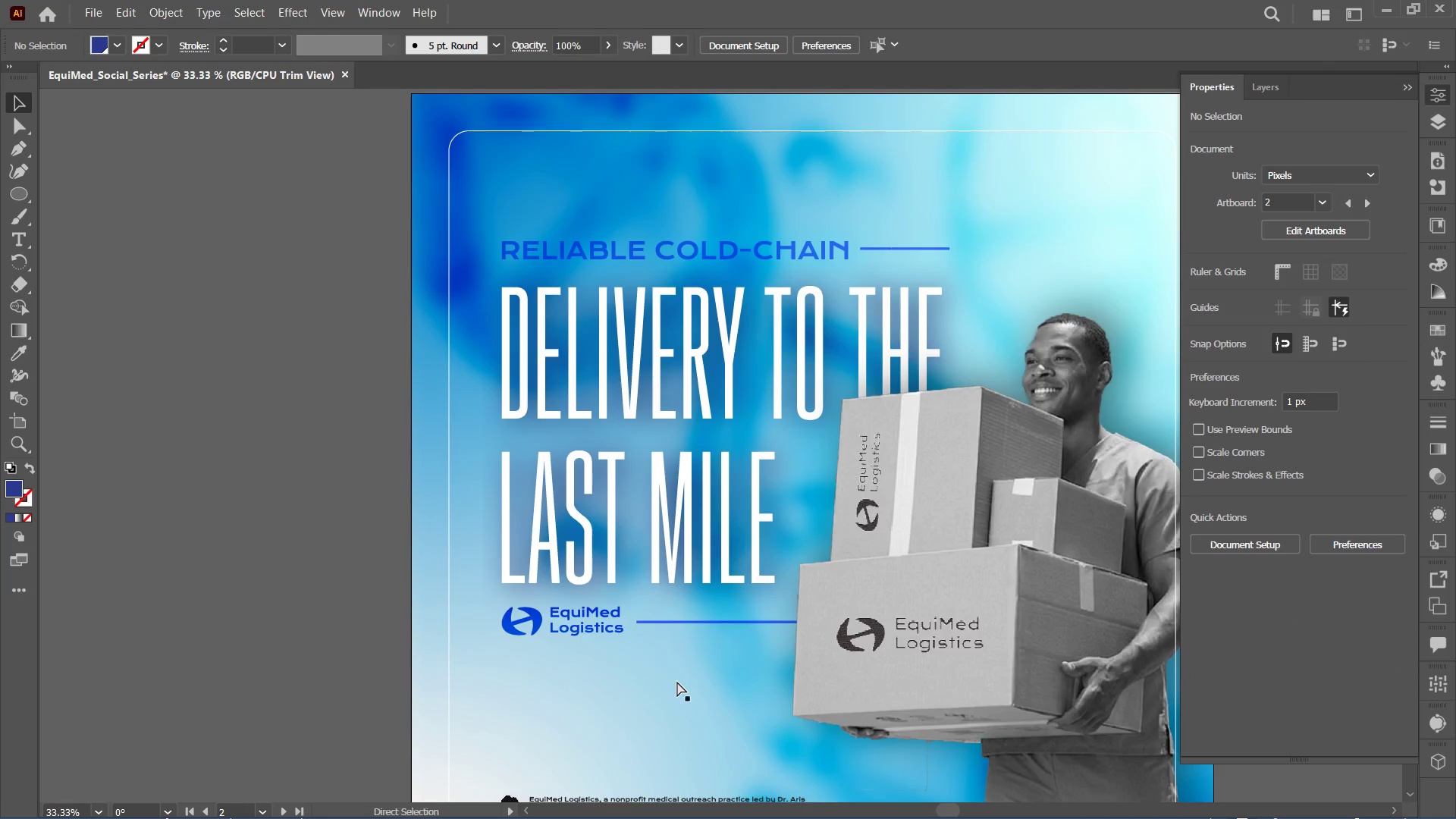 
key(Control+Minus)
 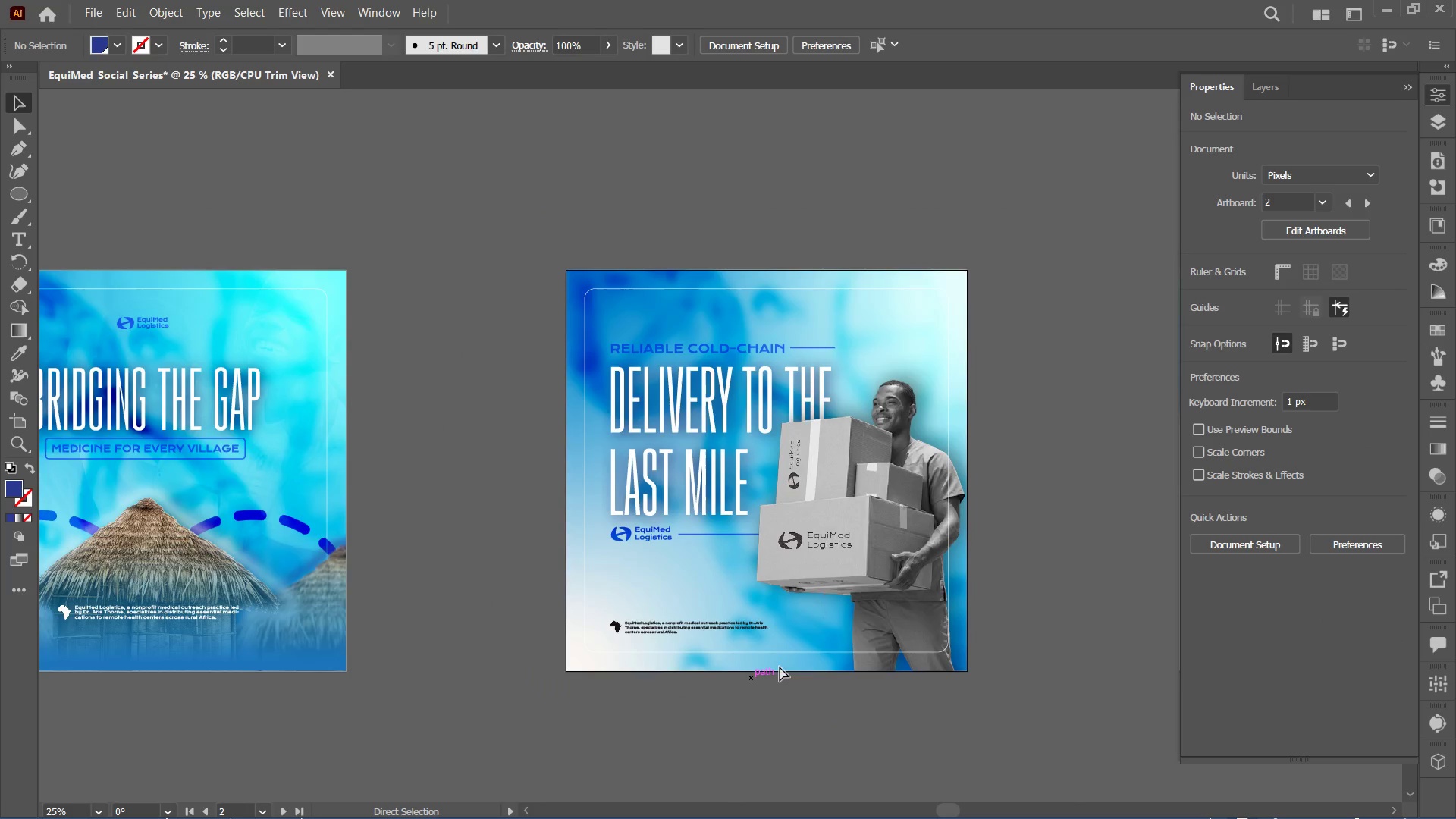 
key(Control+Minus)
 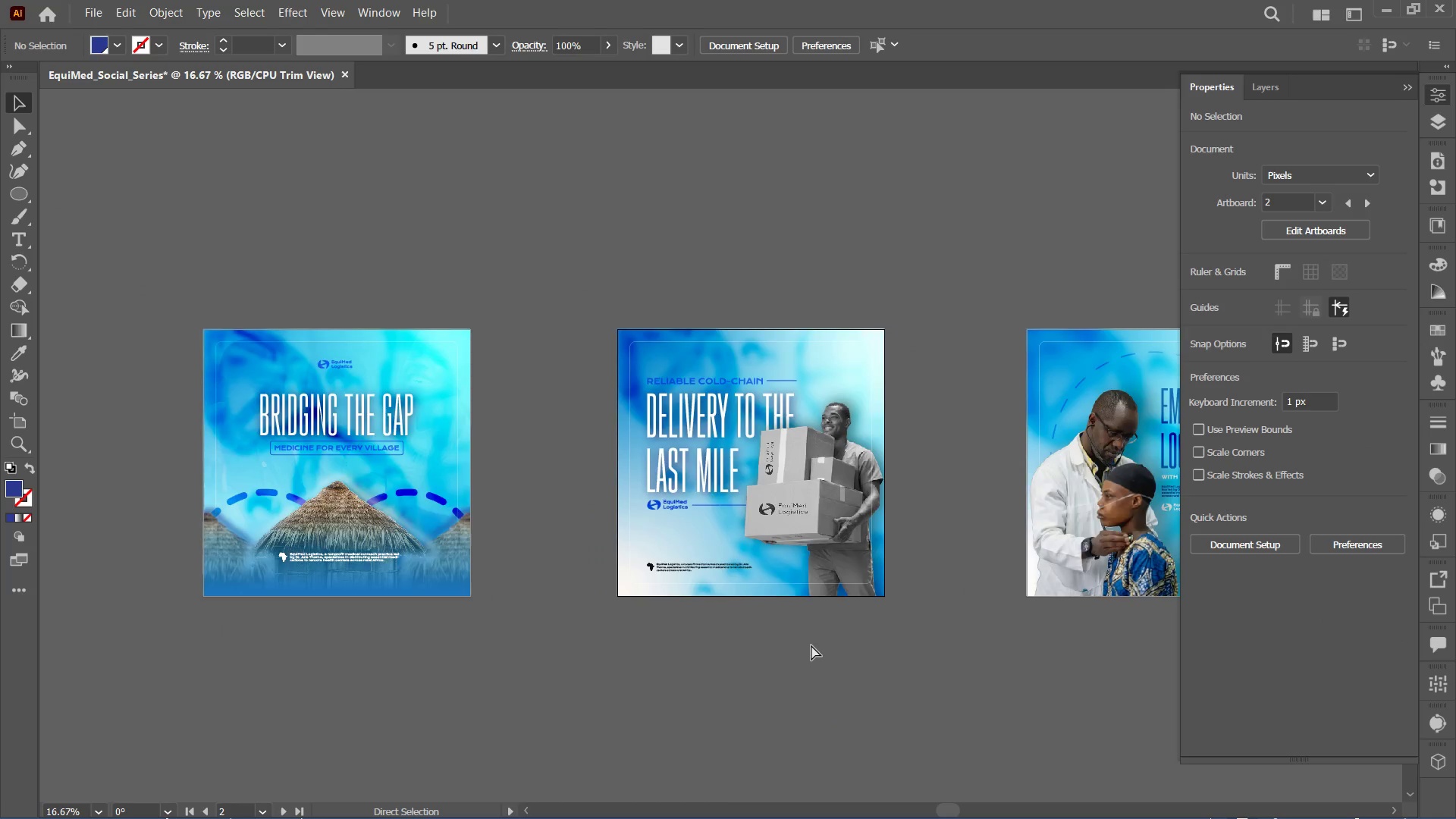 
key(Control+Minus)
 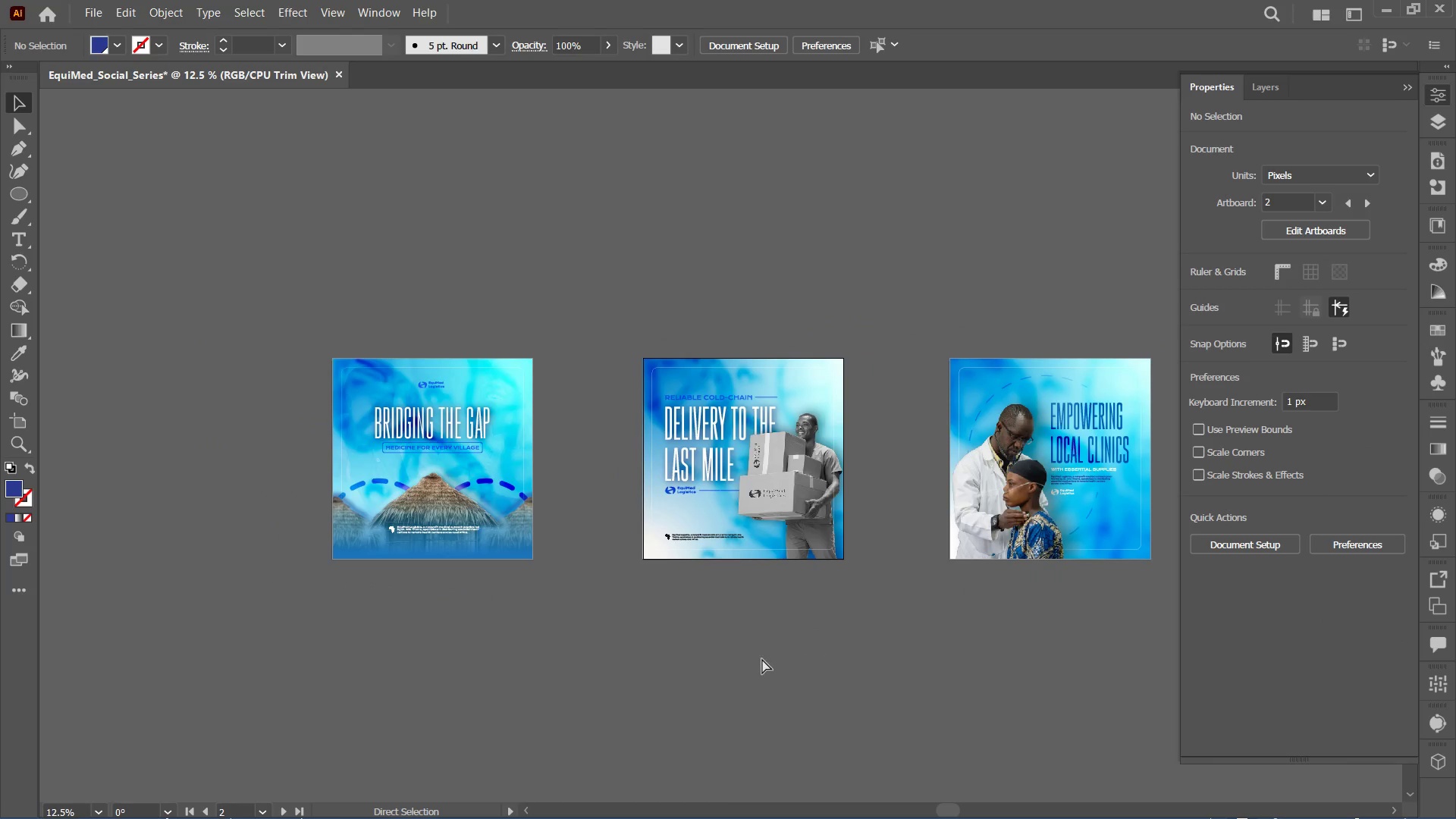 
key(Control+Equal)
 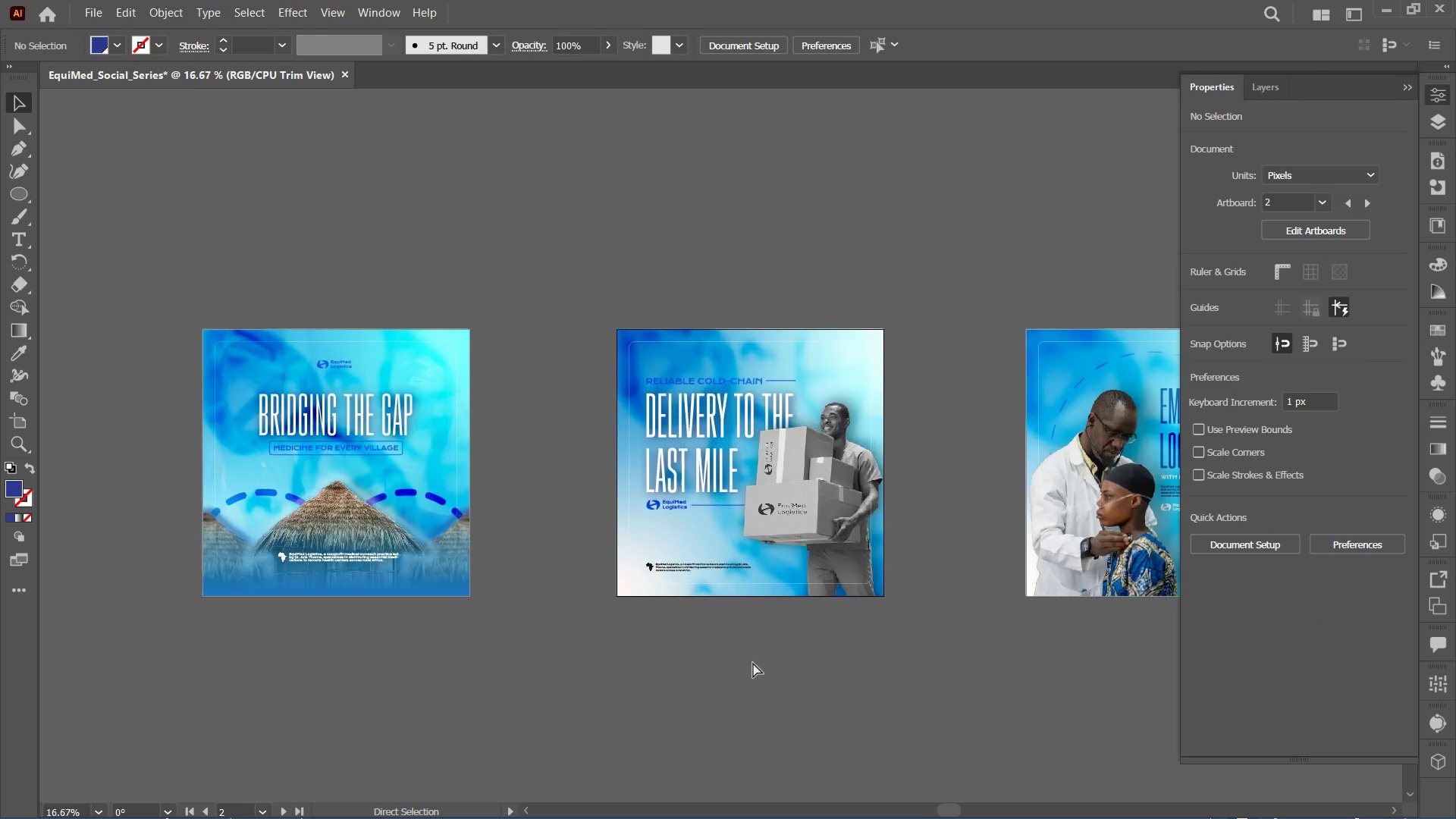 
key(Control+Equal)
 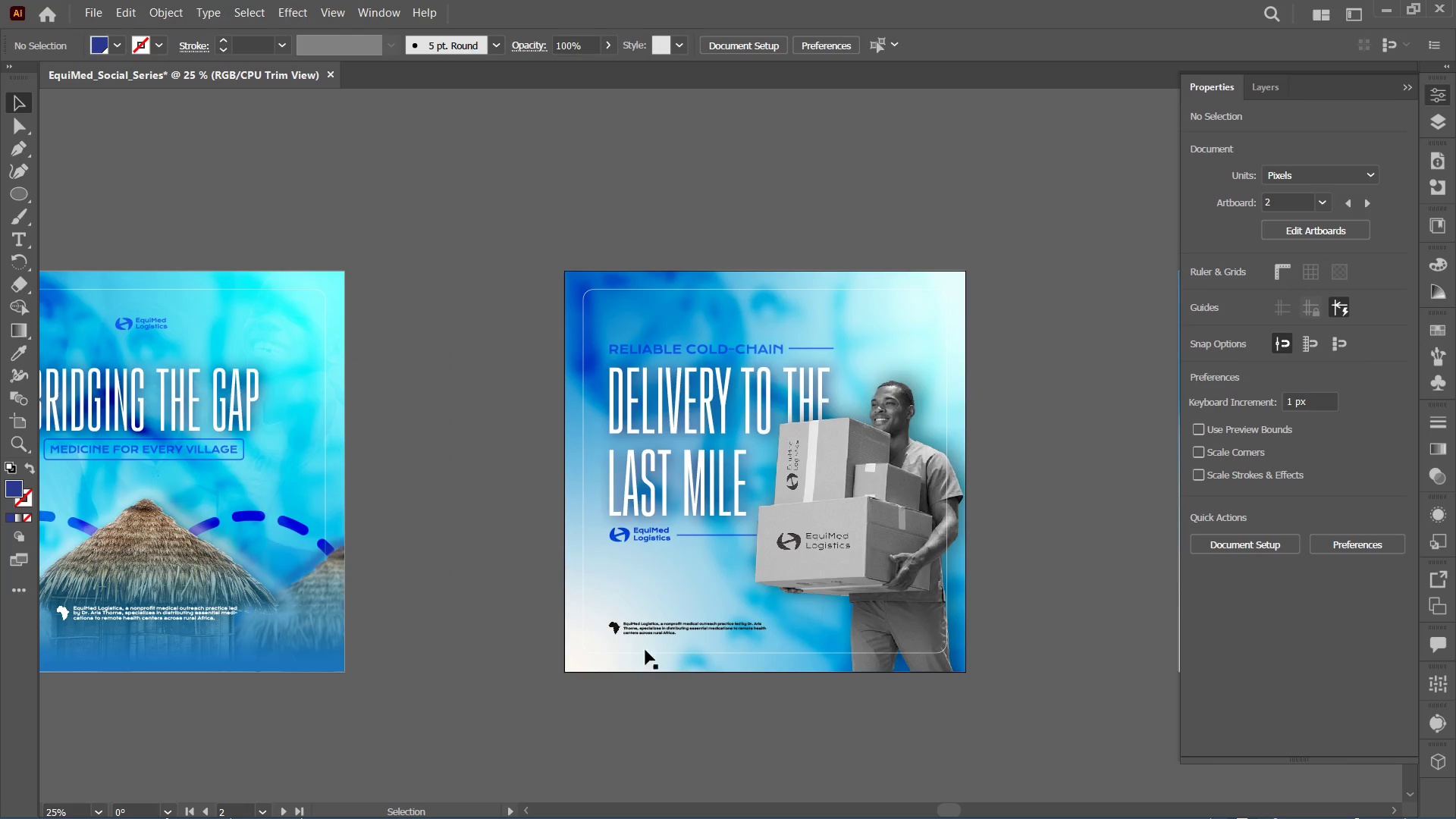 
left_click([648, 631])
 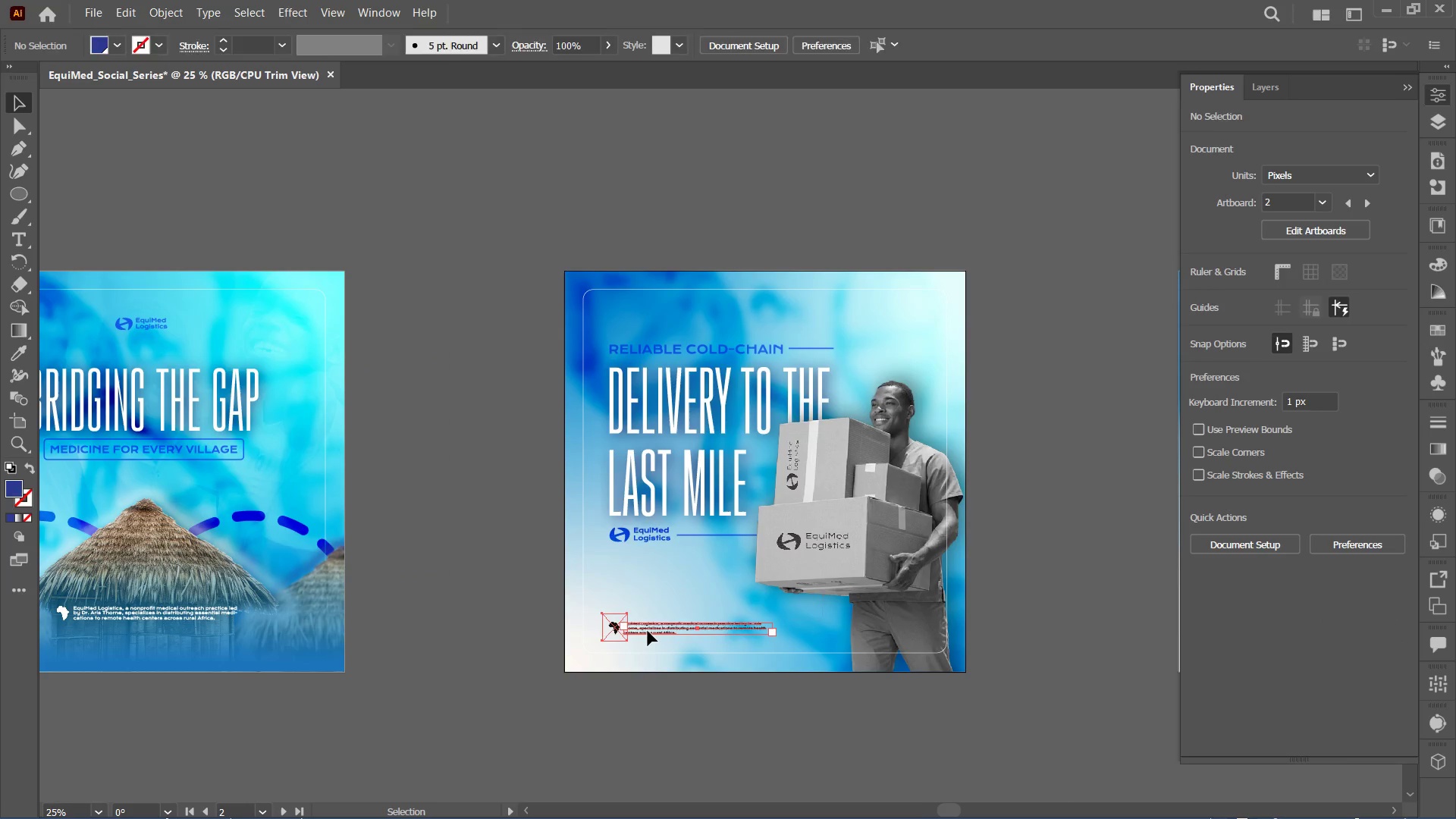 
key(Control+ControlRight)
 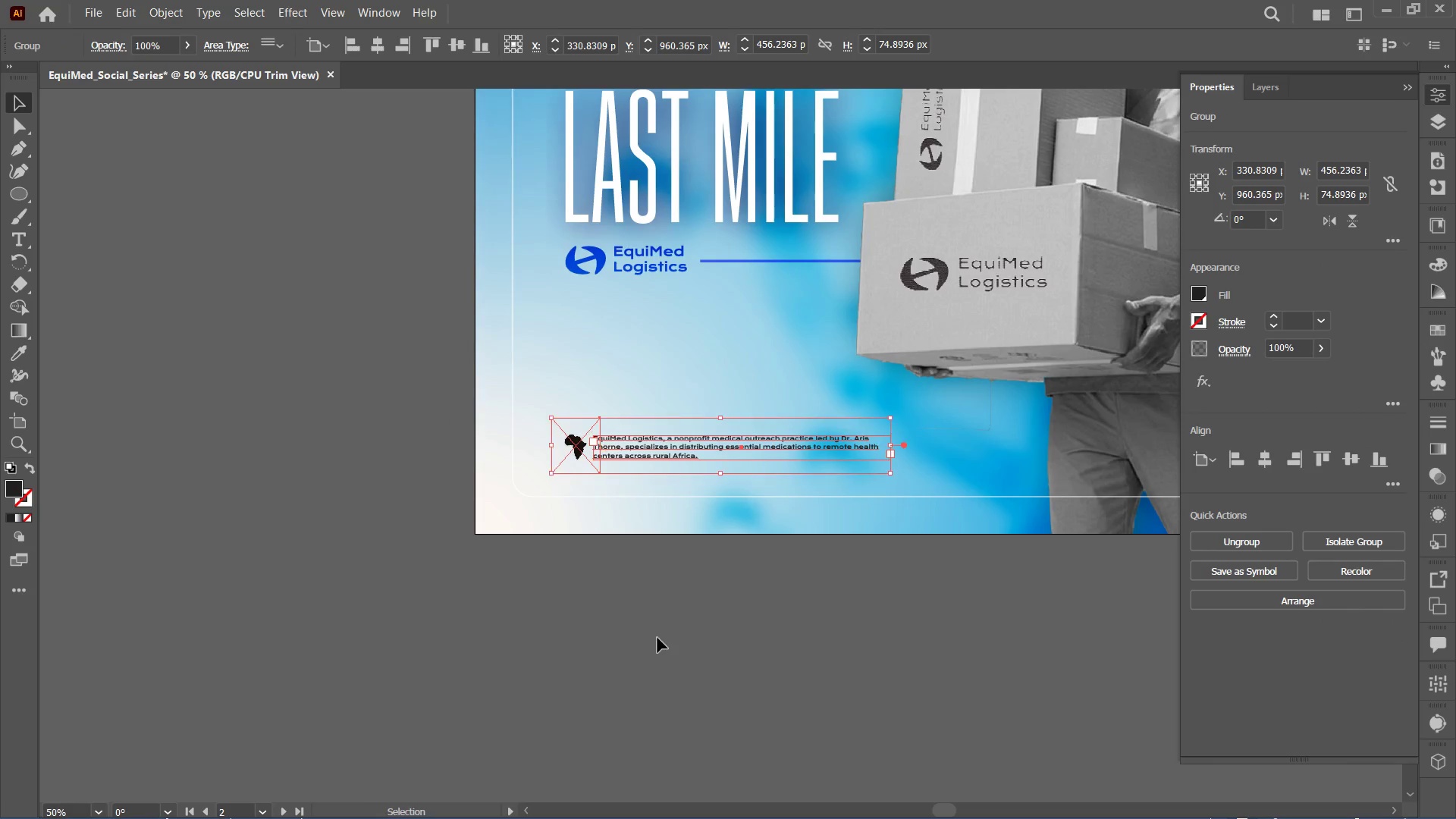 
key(Control+Equal)
 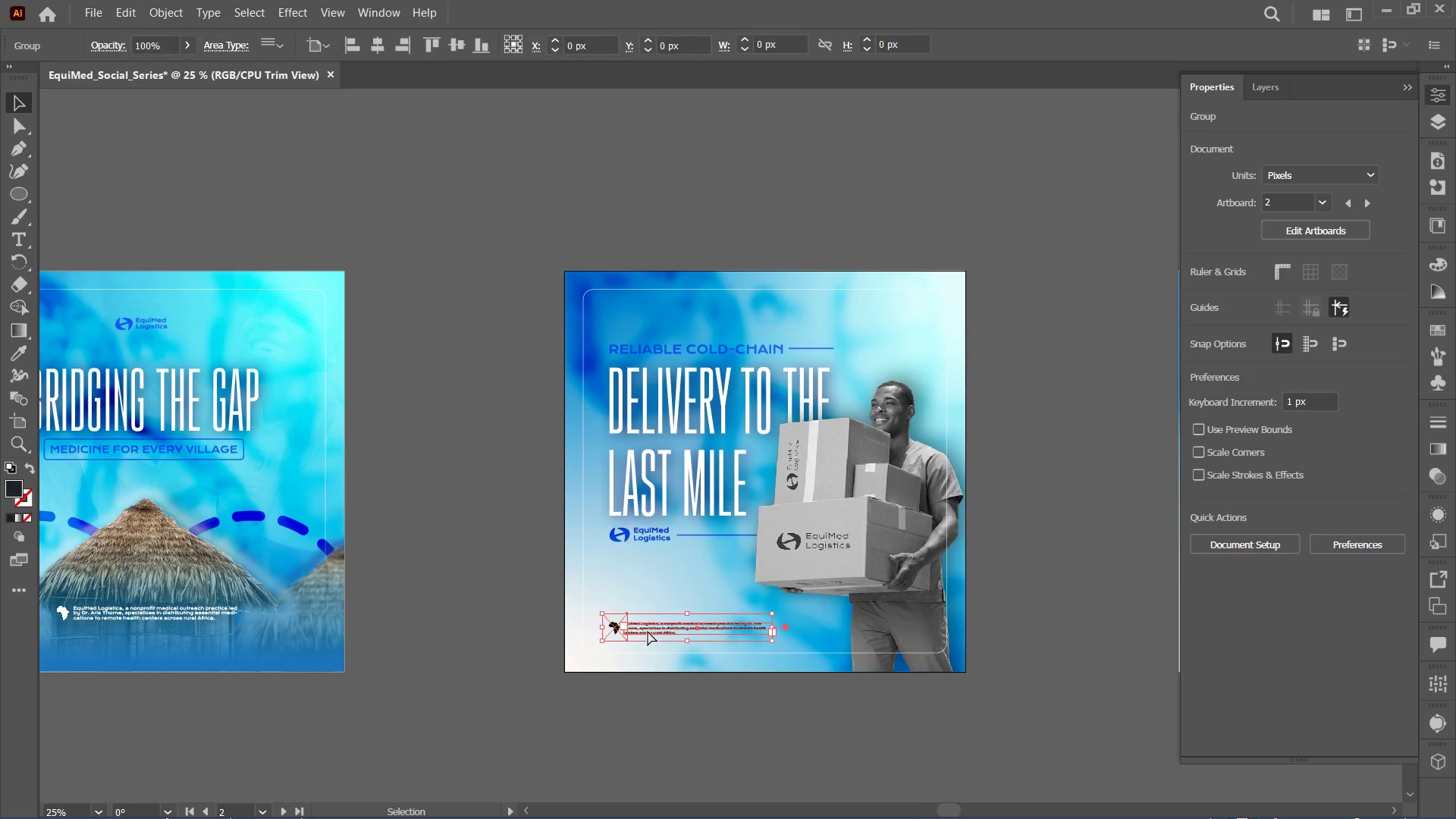 
key(Control+Equal)
 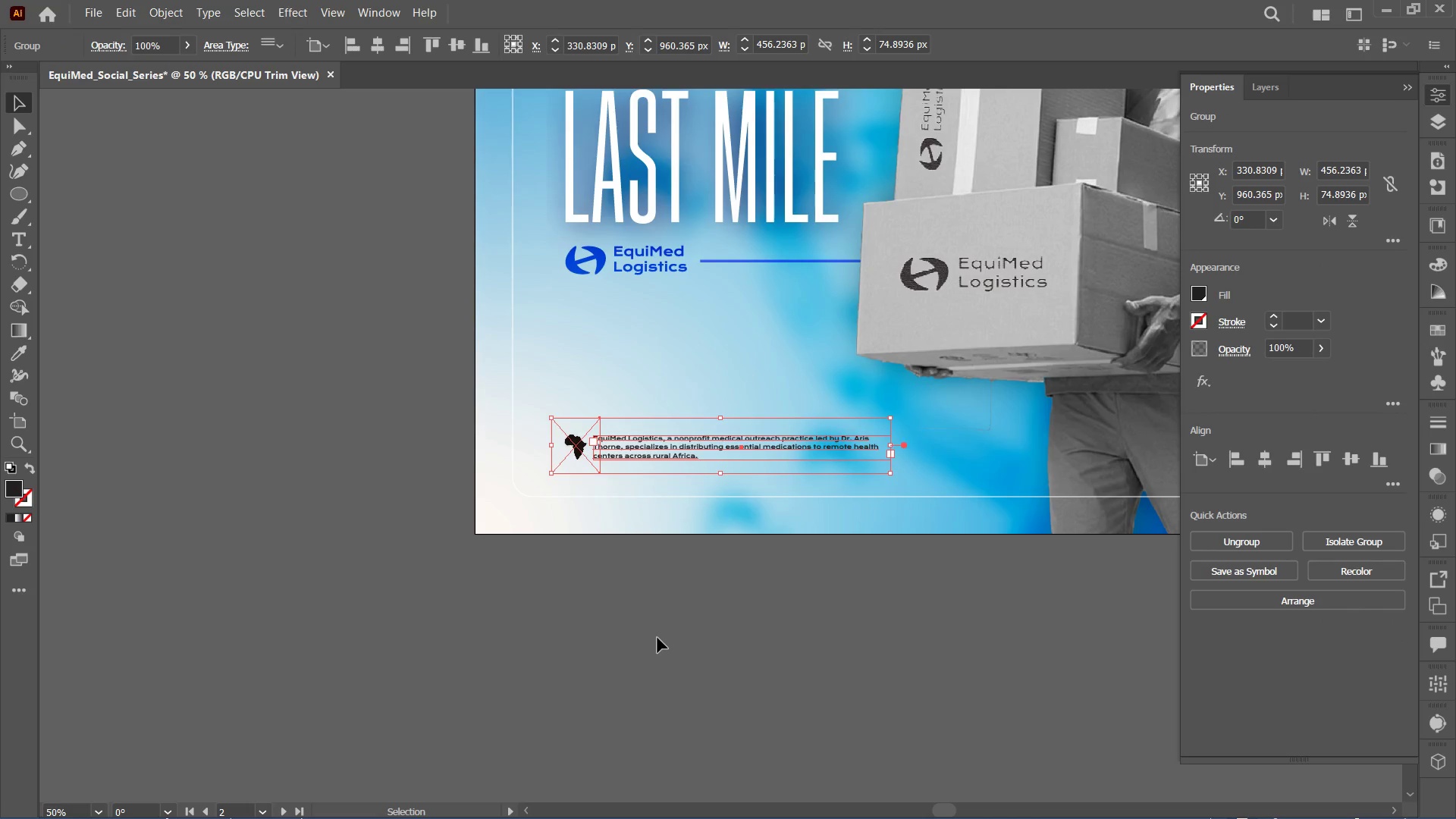 
key(Control+Shift+G)
 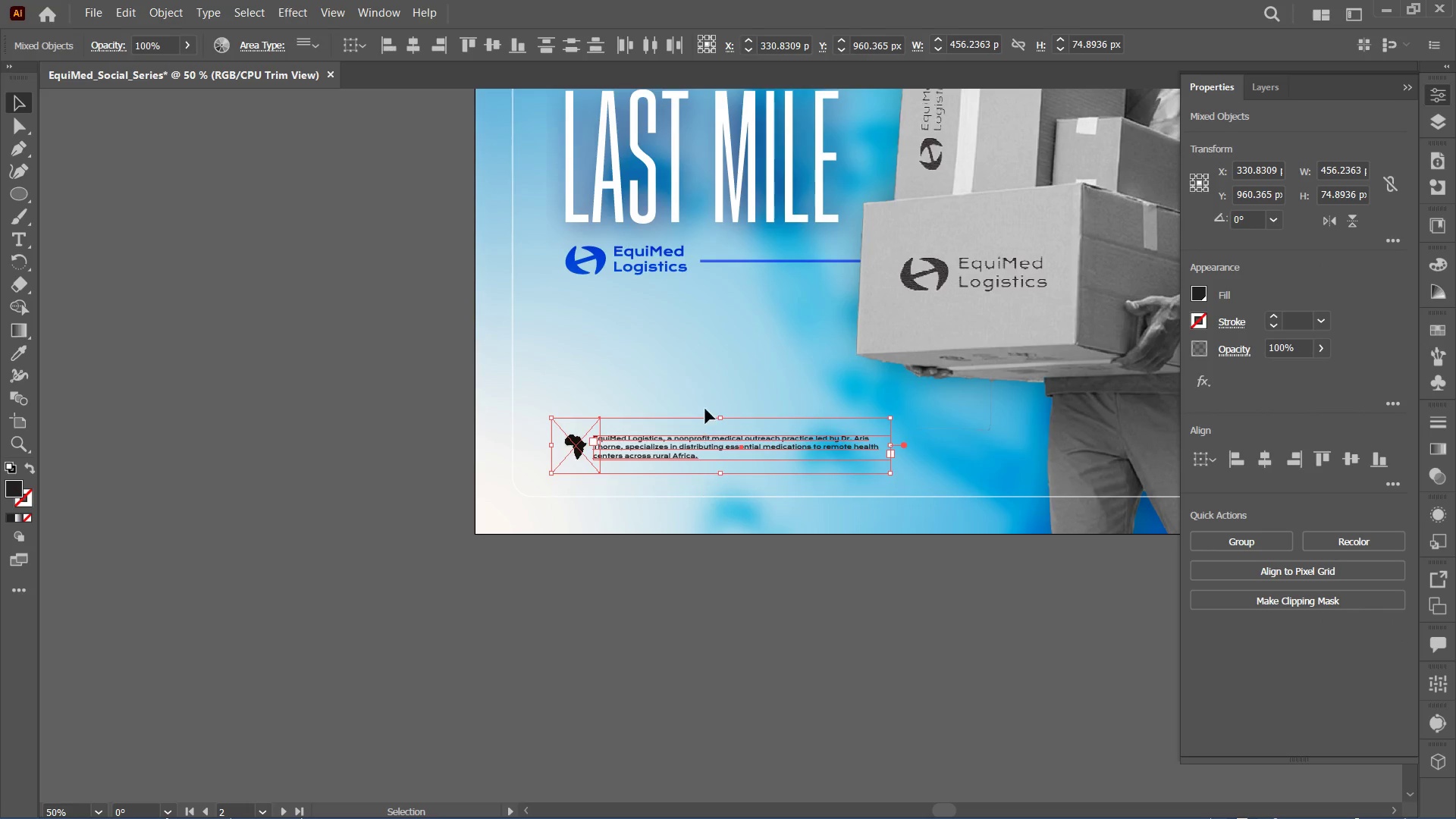 
left_click([705, 392])
 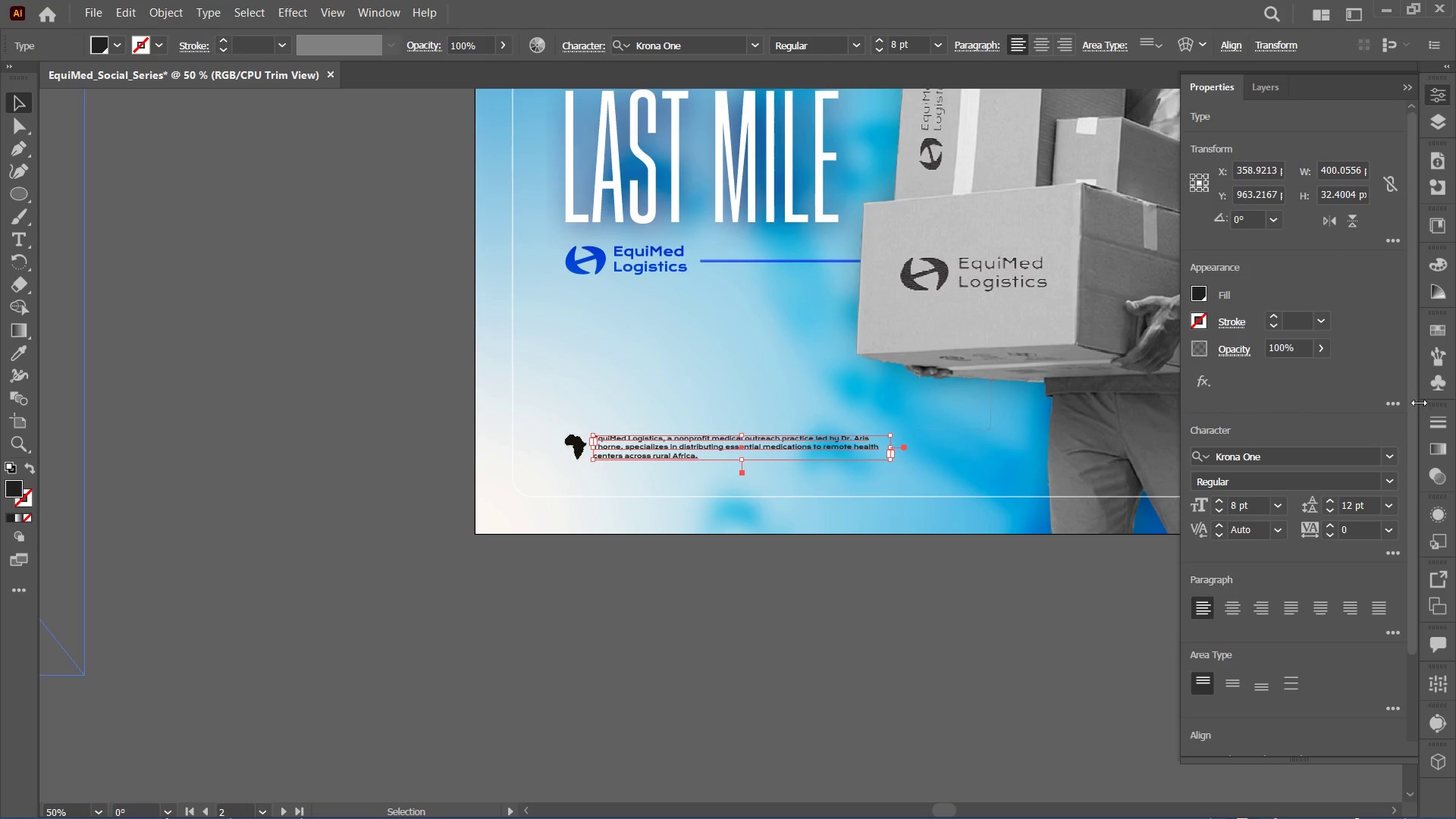 
left_click_drag(start_coordinate=[1410, 411], to_coordinate=[1406, 651])
 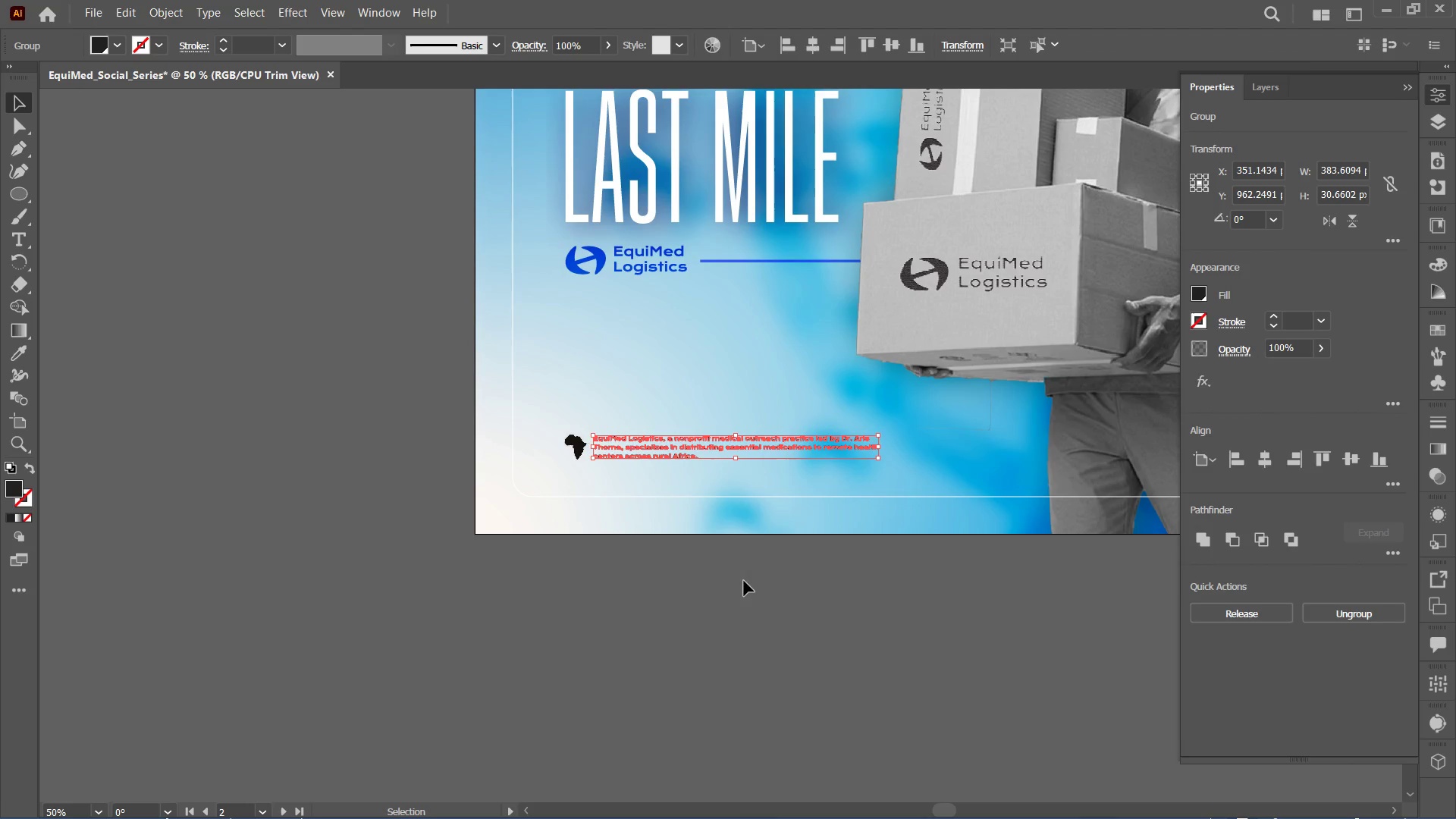 
left_click([747, 335])
 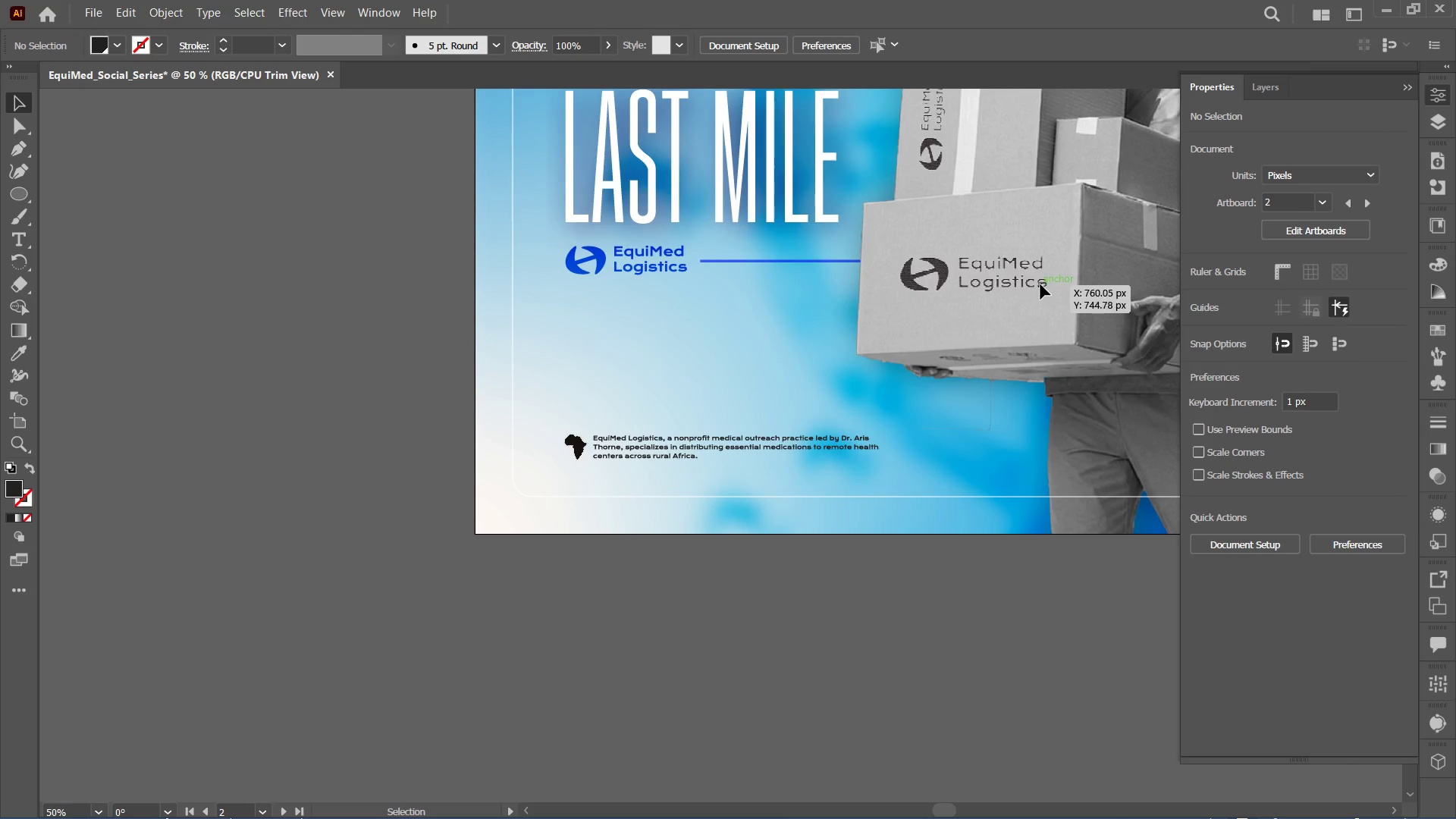 
left_click([1040, 277])
 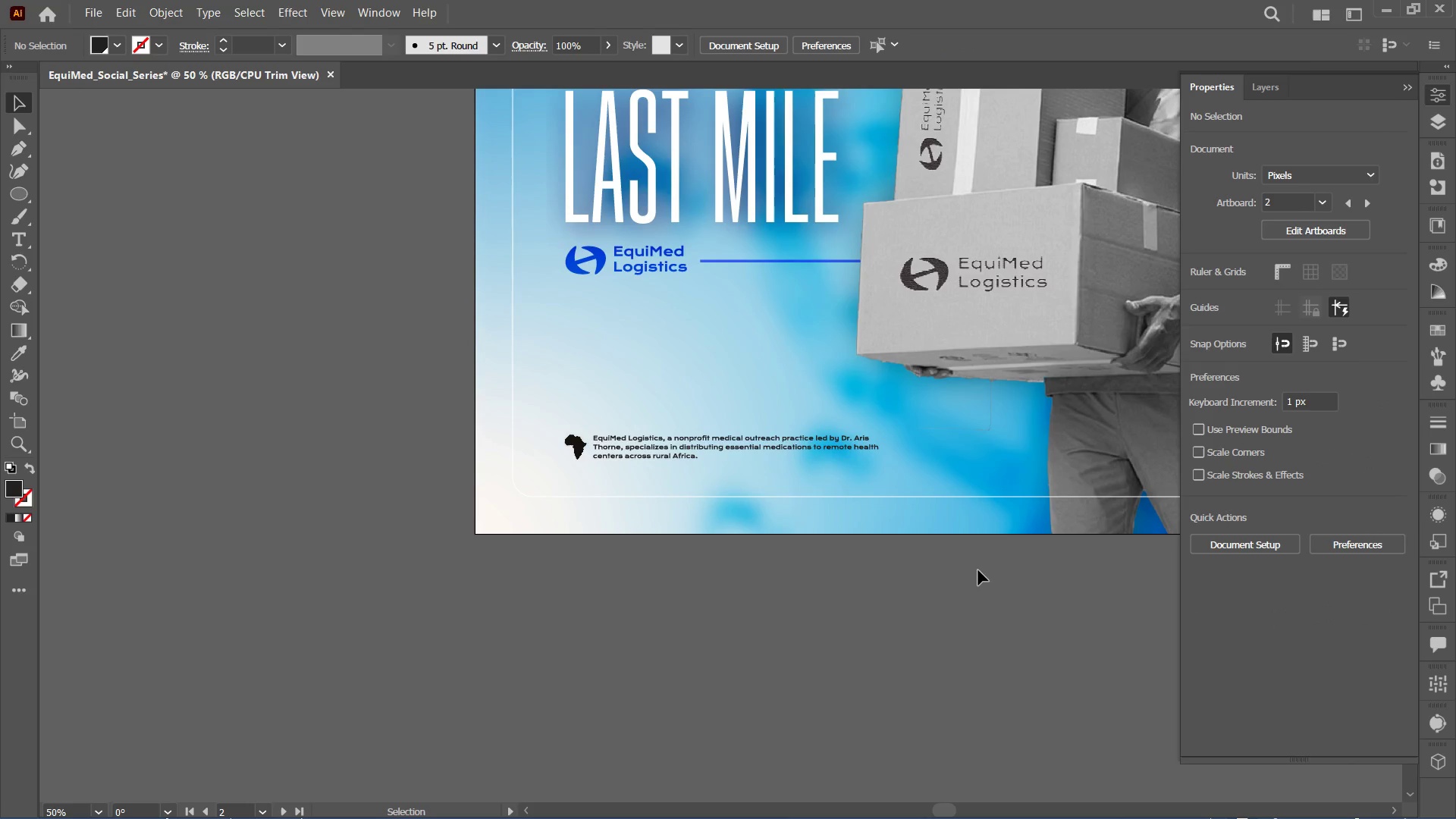 
key(Control+Minus)
 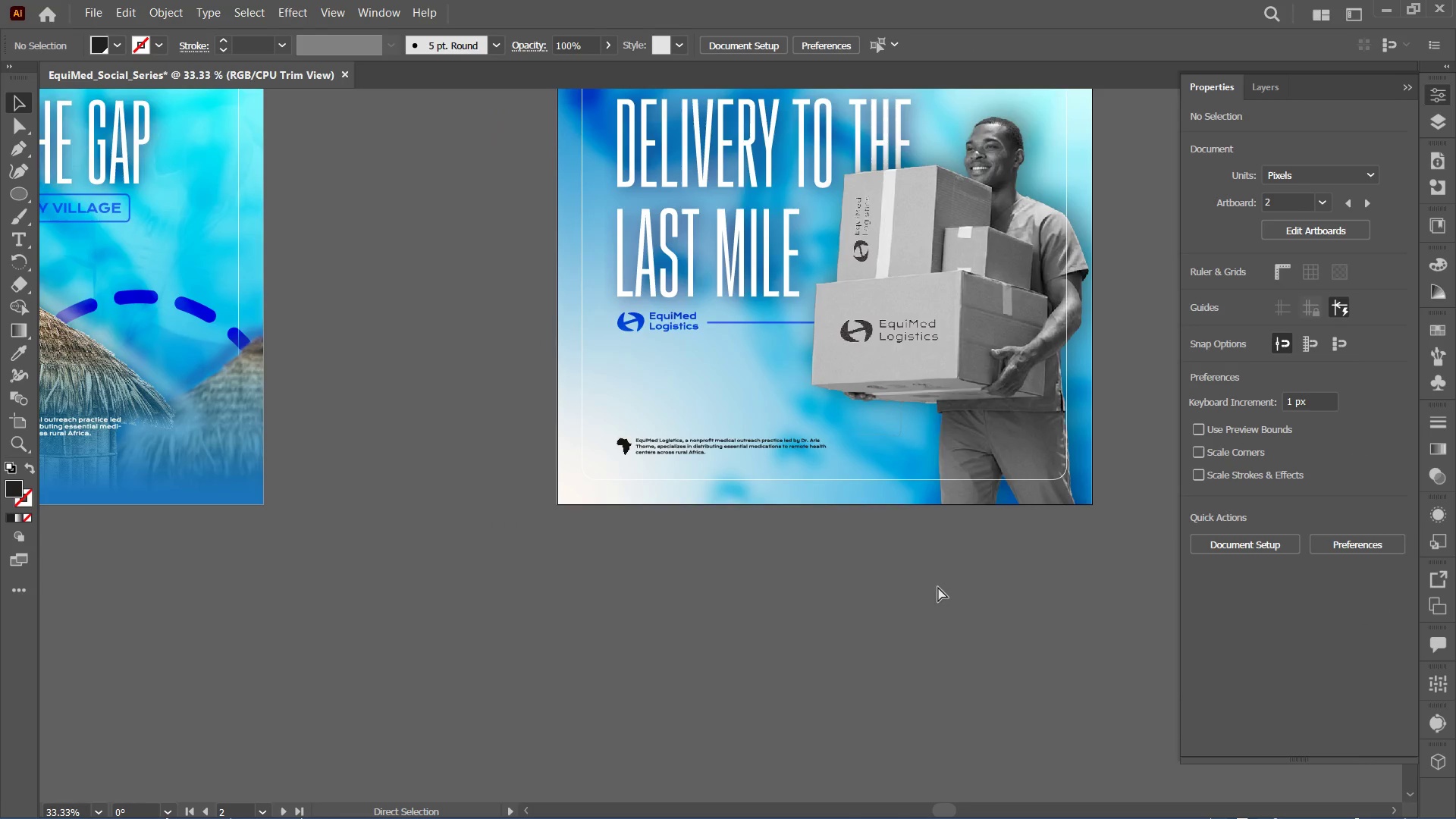 
key(Control+Minus)
 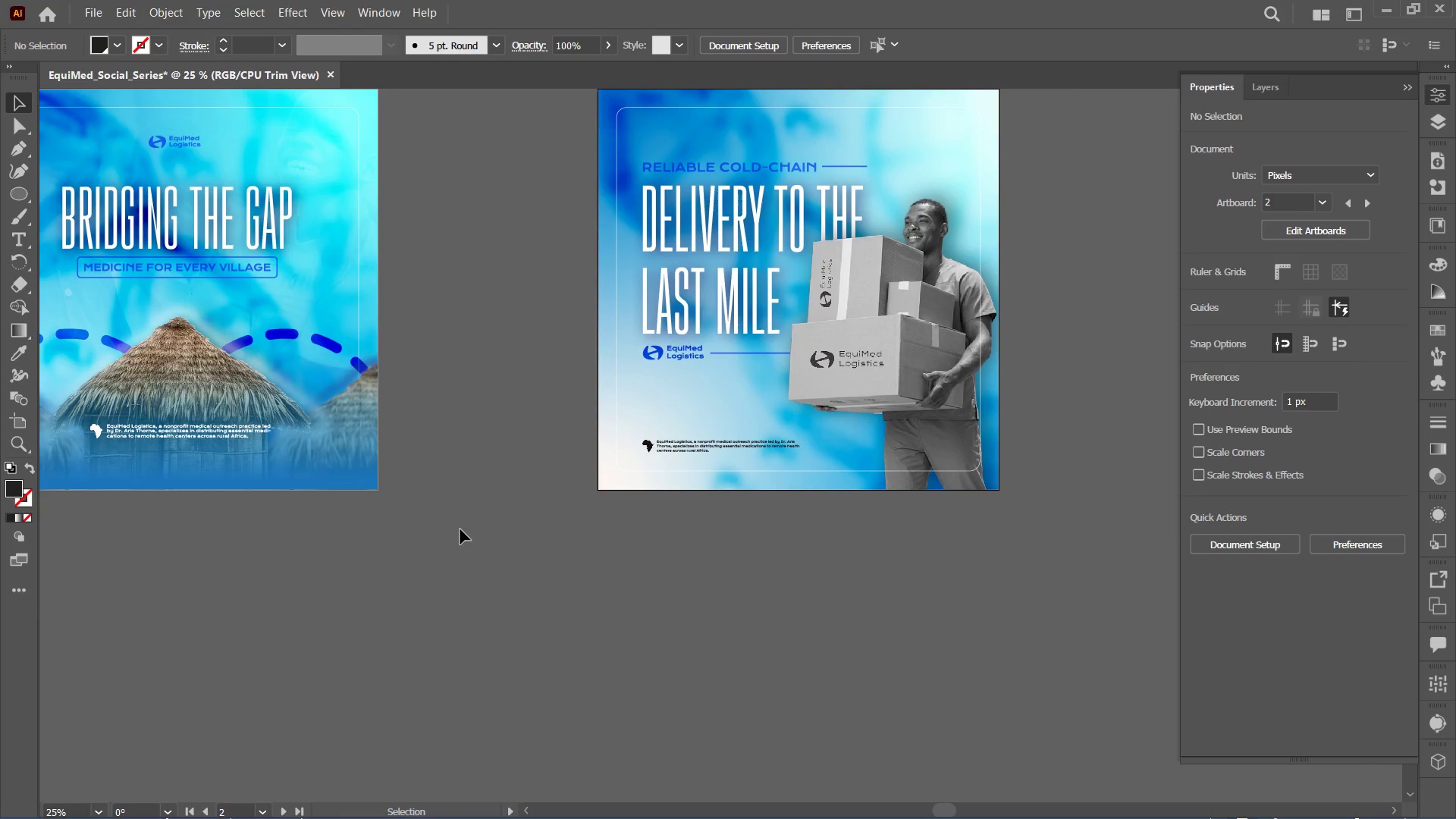 
hold_key(key=Space, duration=0.56)
 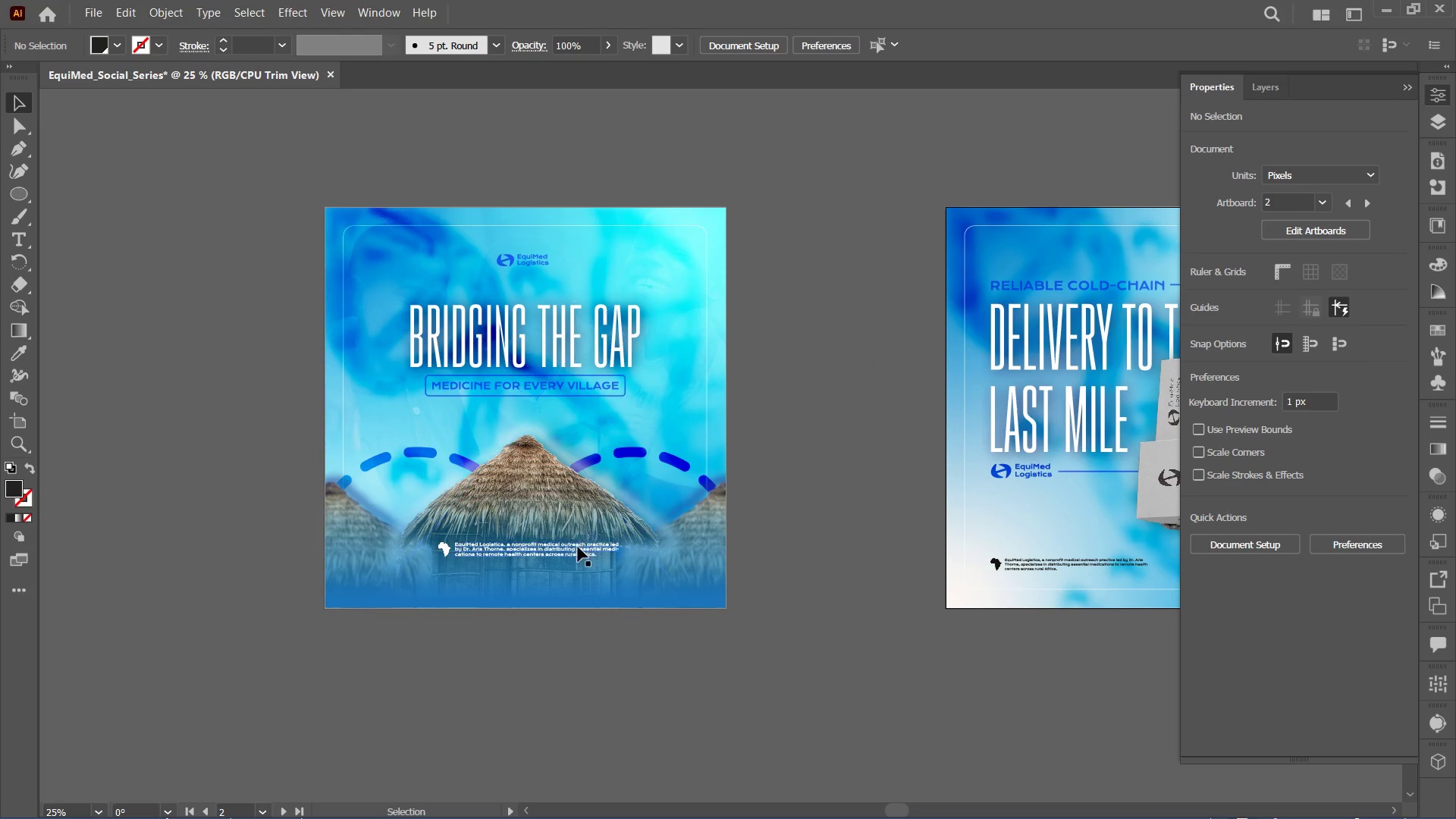 
left_click_drag(start_coordinate=[422, 526], to_coordinate=[770, 645])
 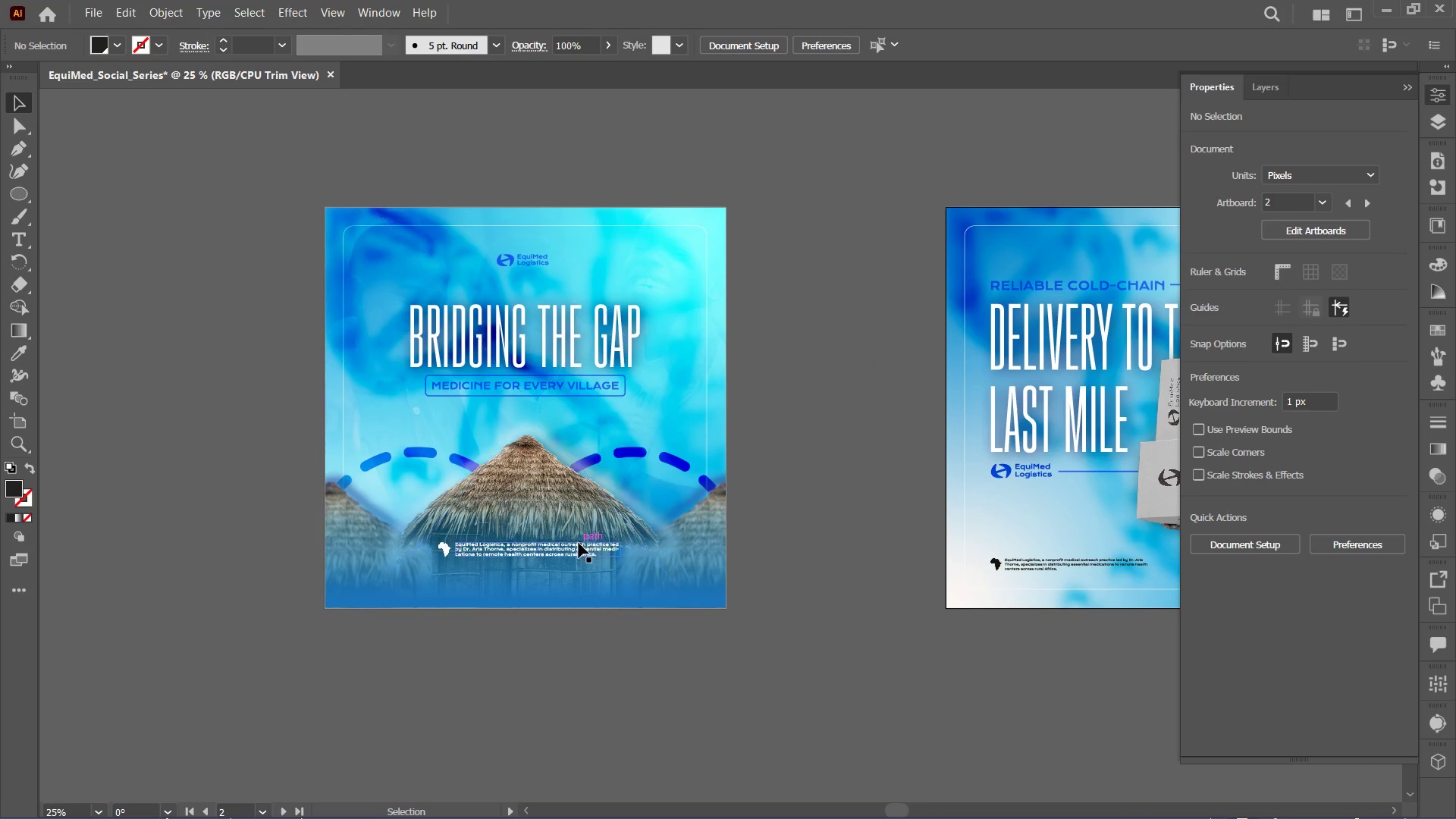 
left_click([577, 548])
 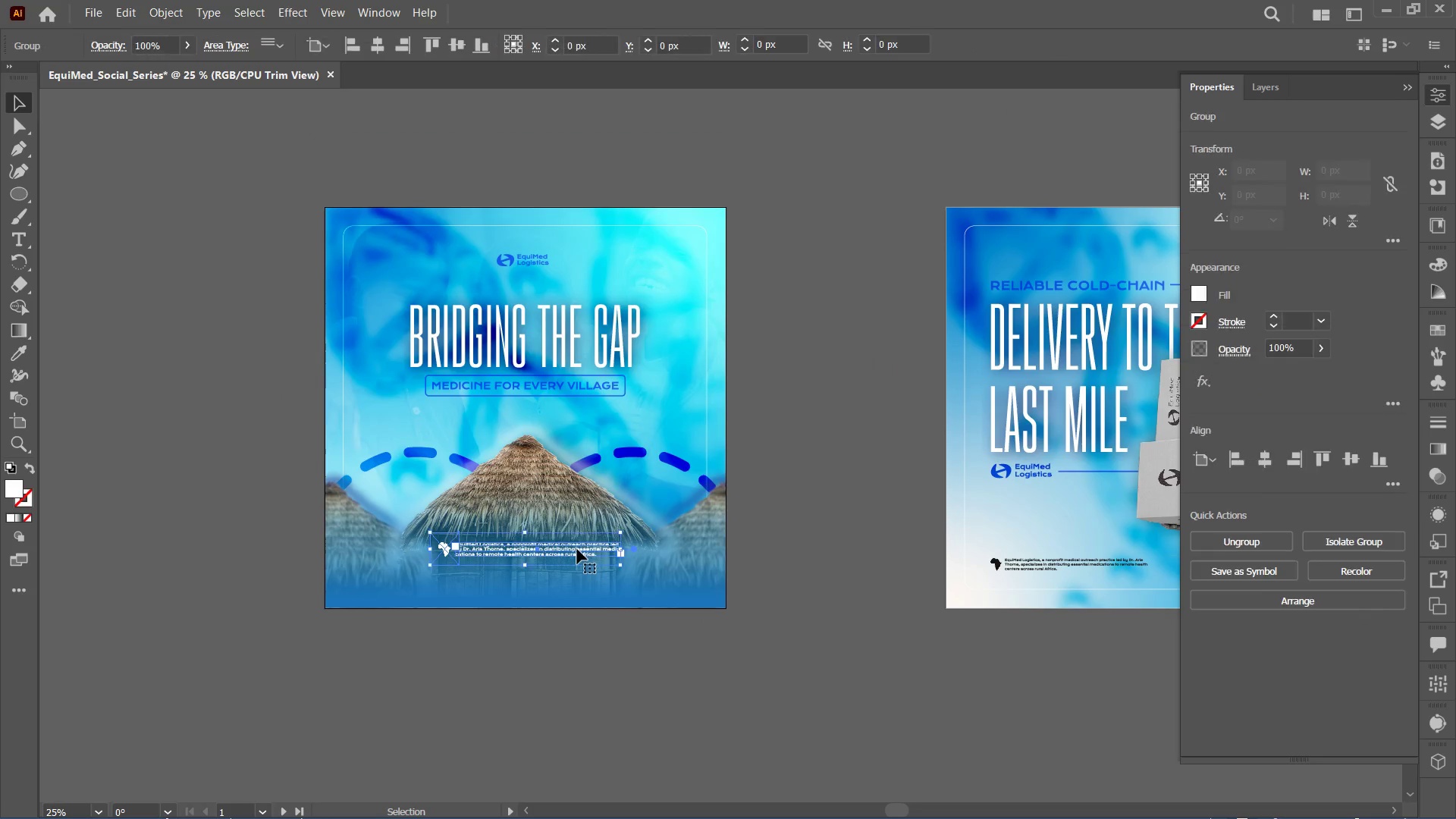 
key(Control+Equal)
 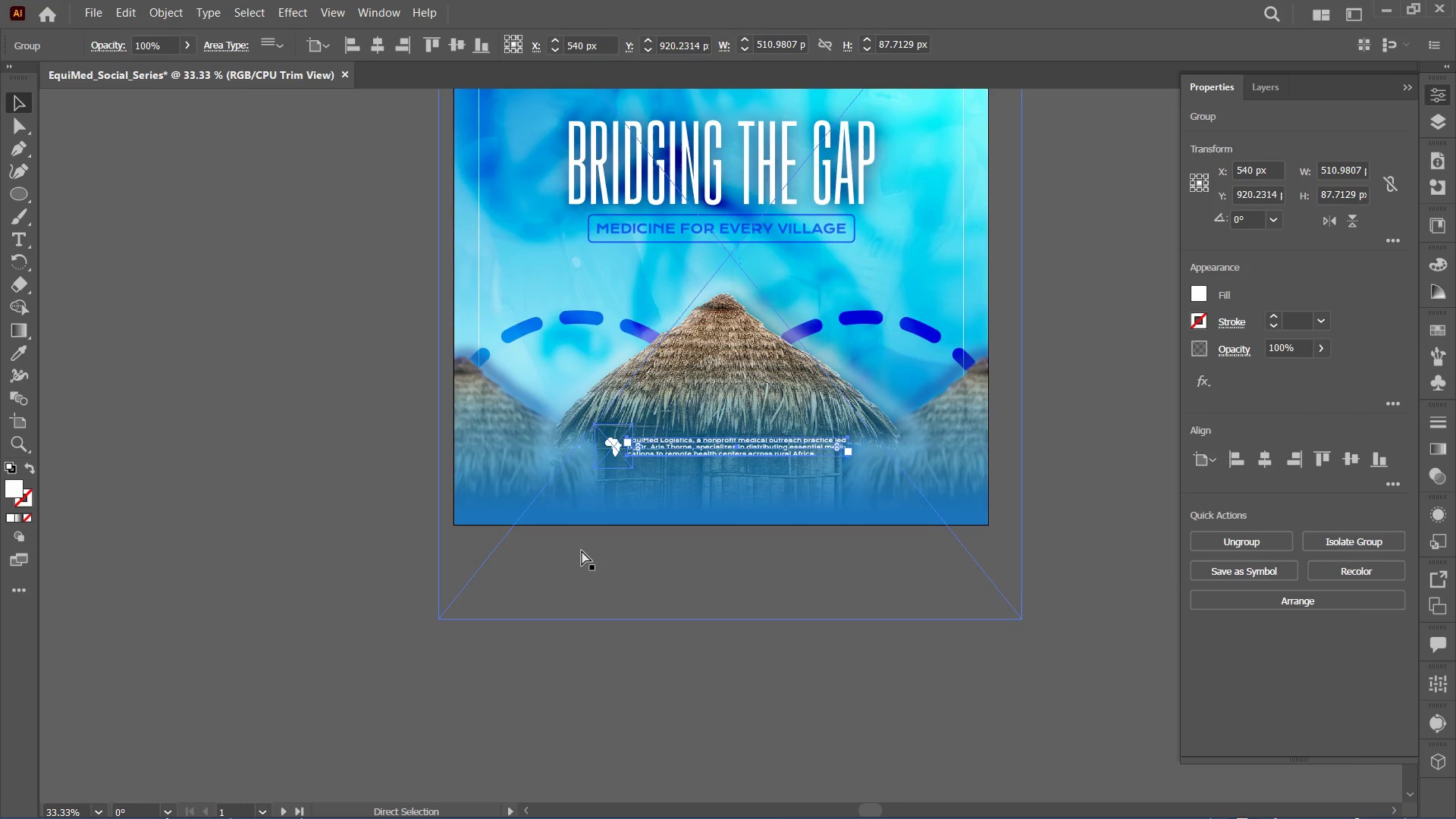 
key(Control+Equal)
 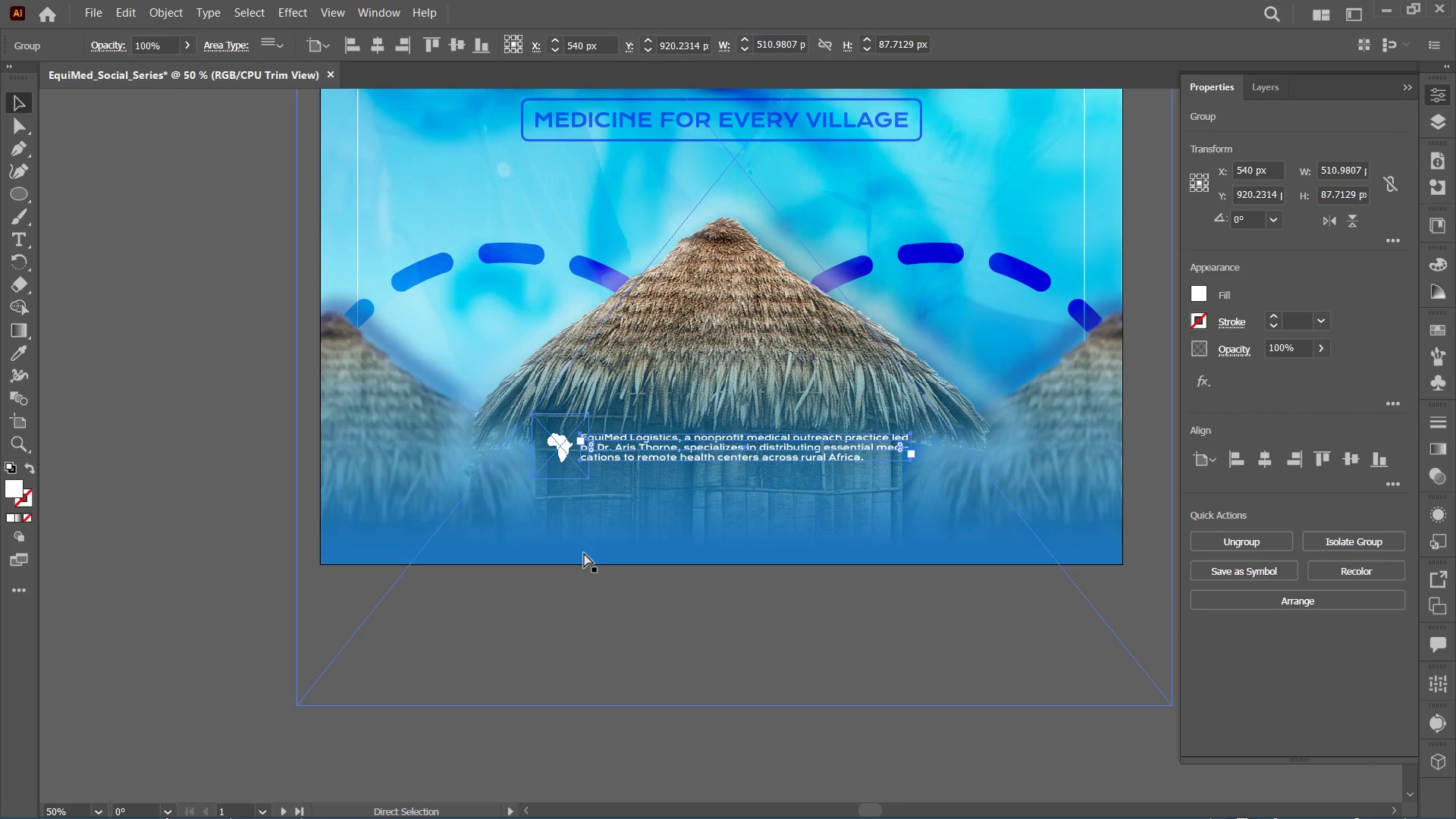 
key(Control+Equal)
 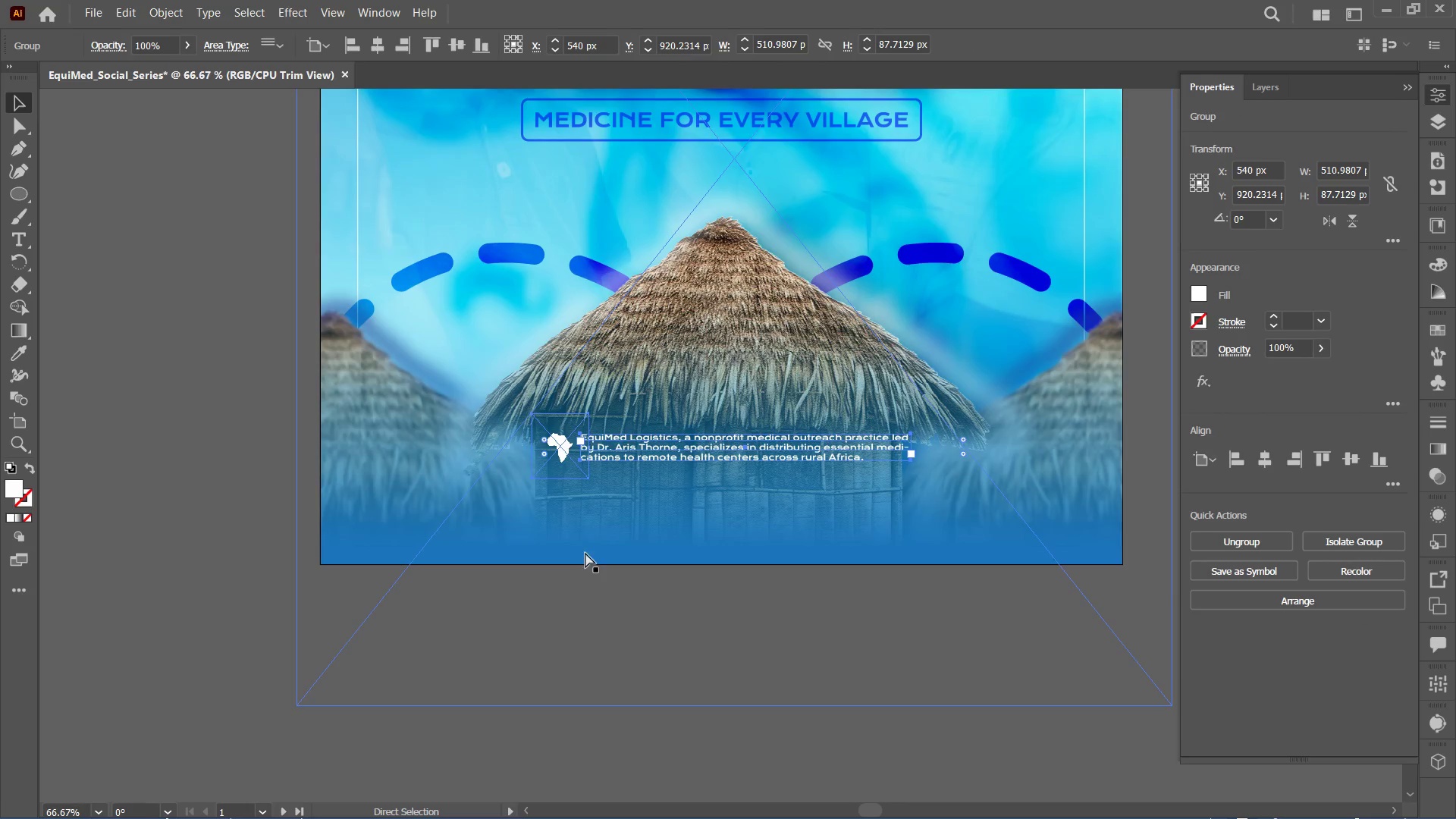 
key(Control+Equal)
 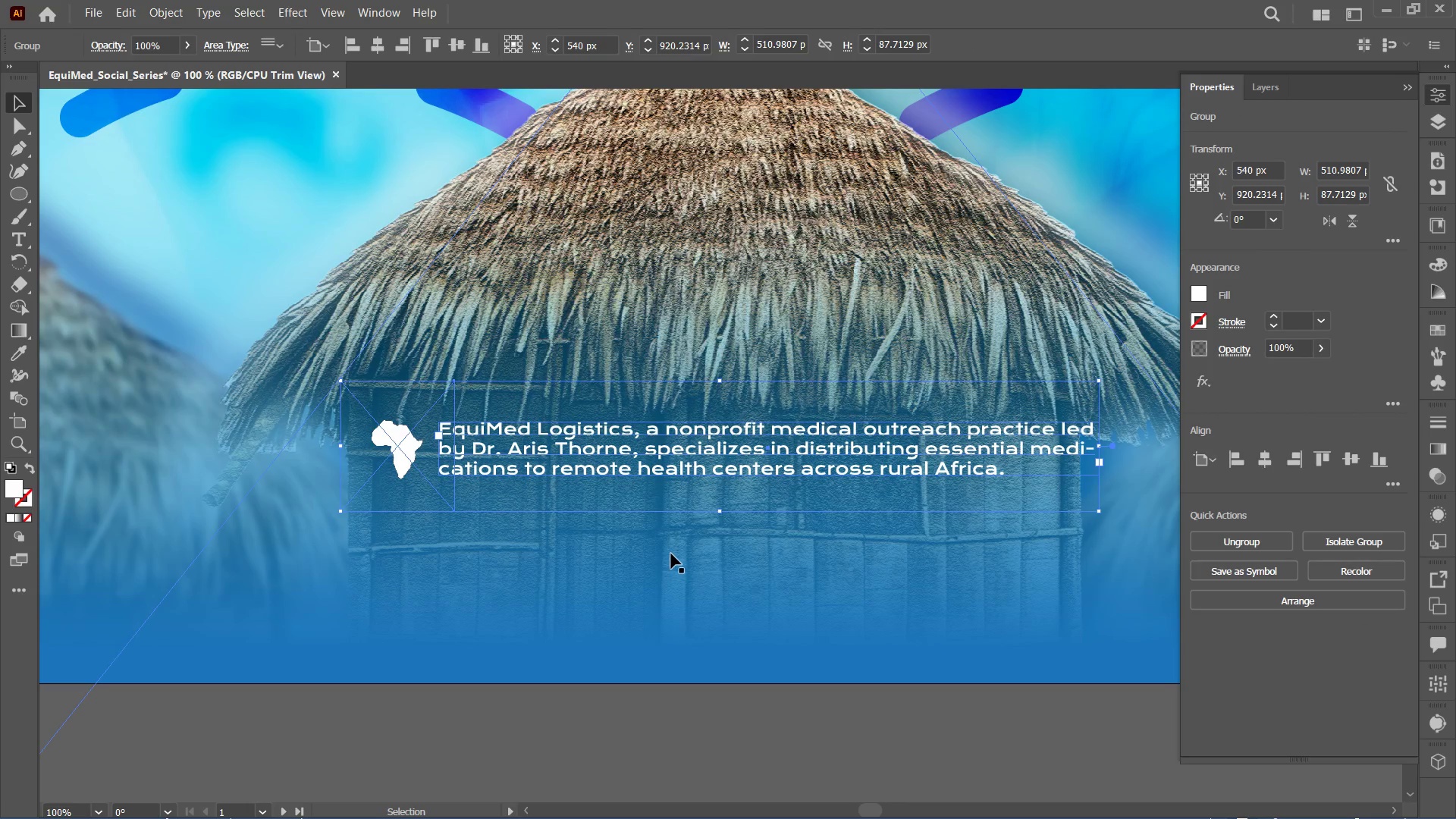 
key(Control+Shift+G)
 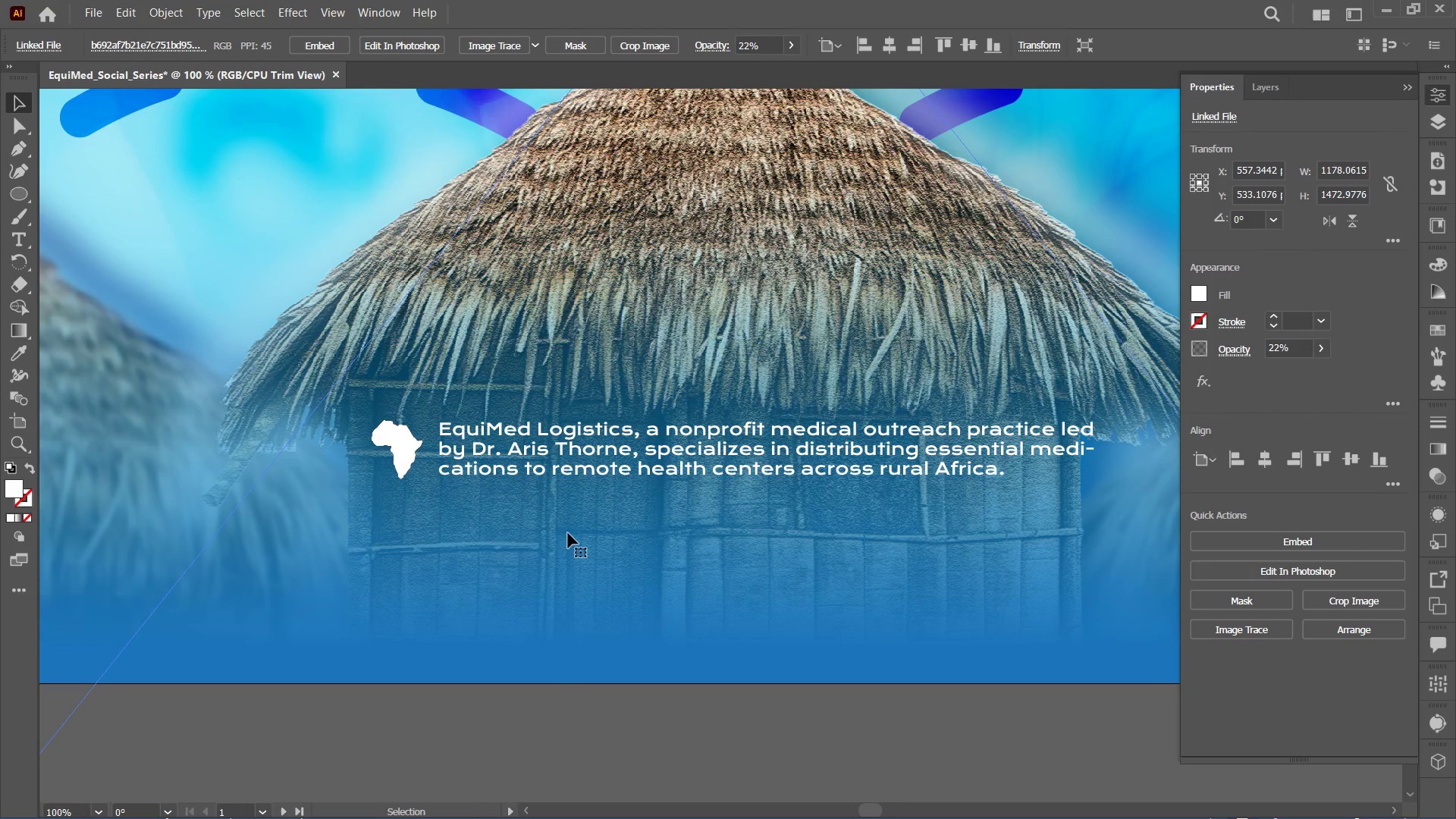 
left_click([585, 438])
 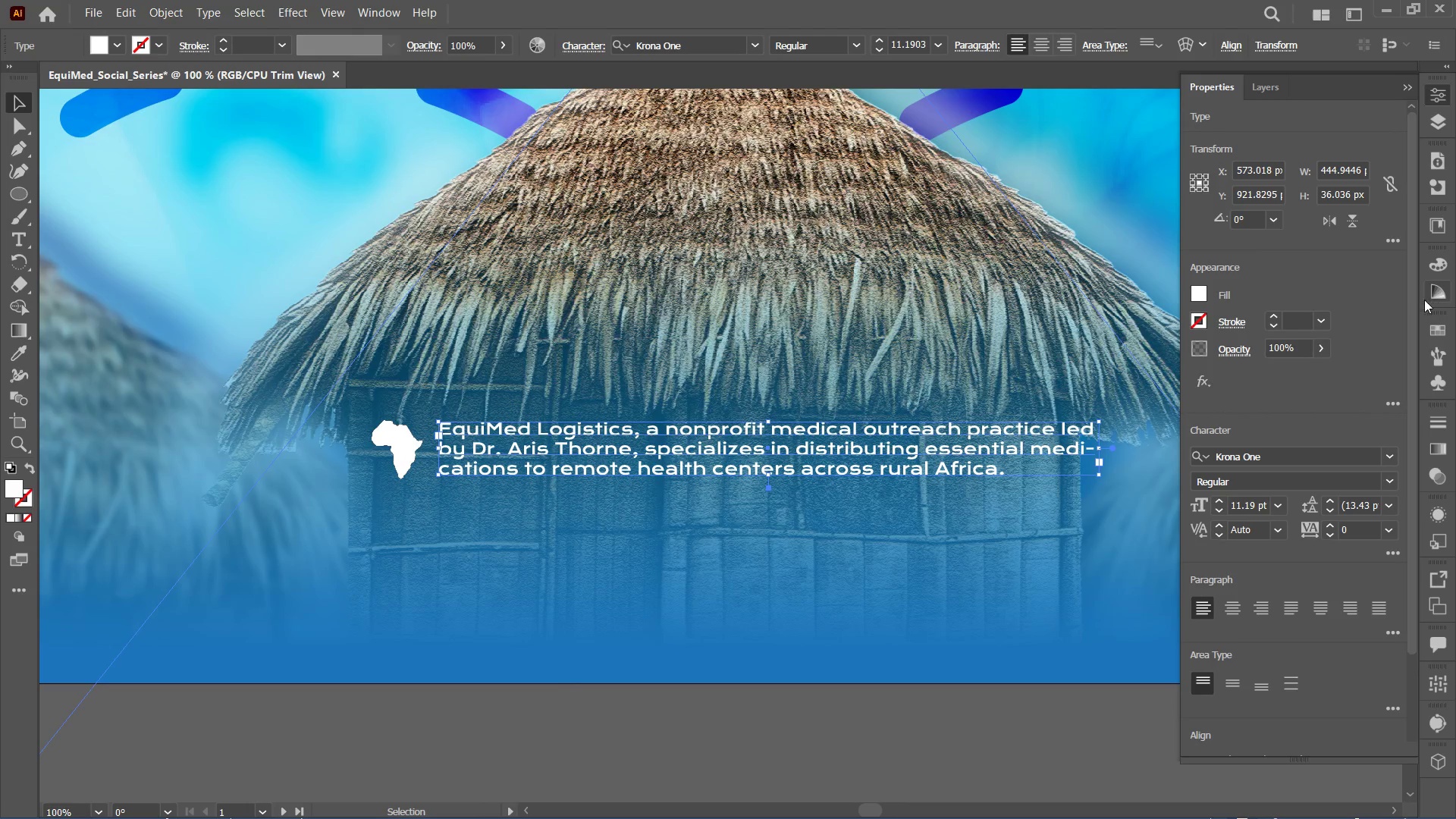 
left_click_drag(start_coordinate=[1409, 302], to_coordinate=[1414, 565])
 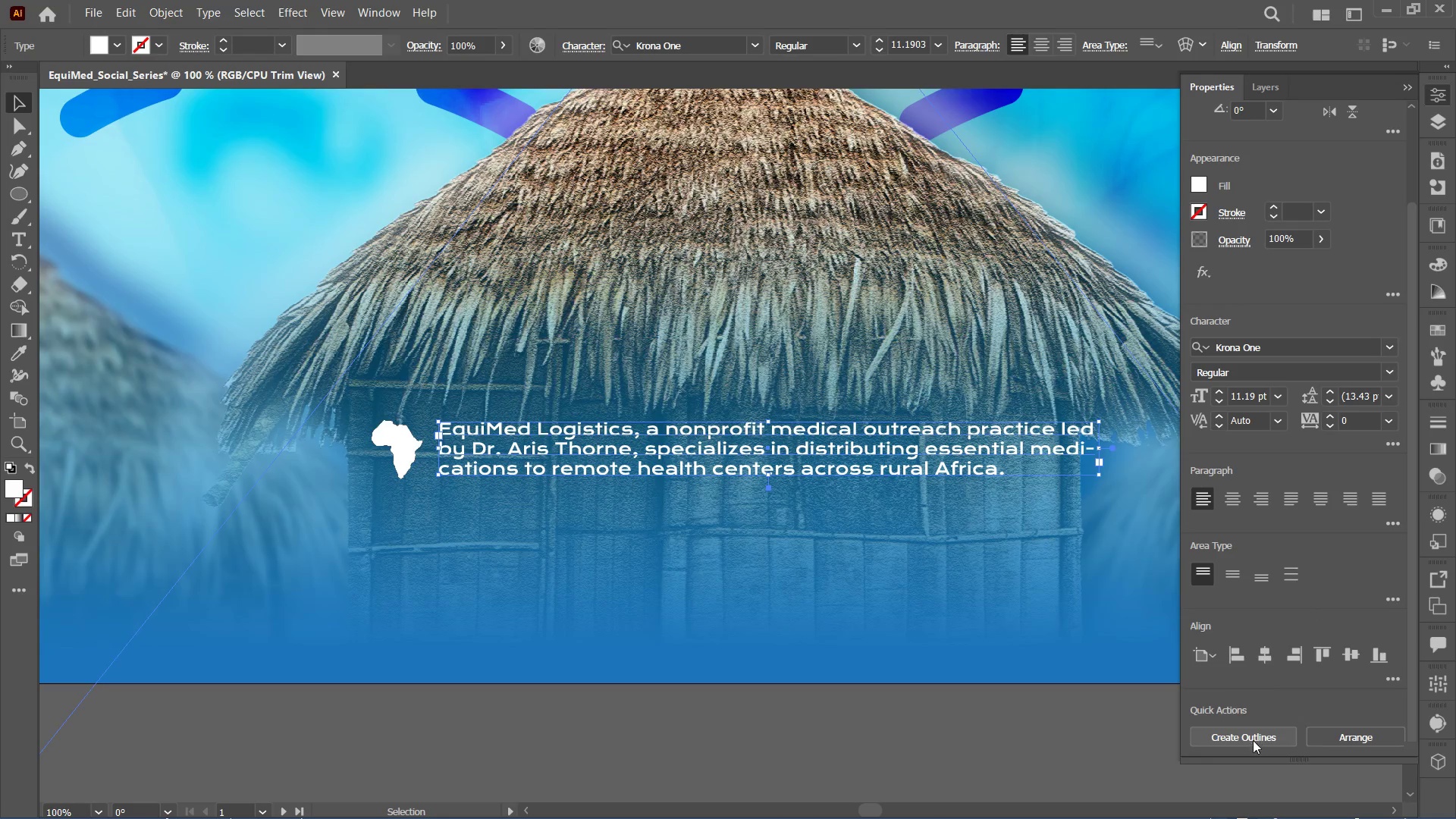 
left_click([1252, 742])
 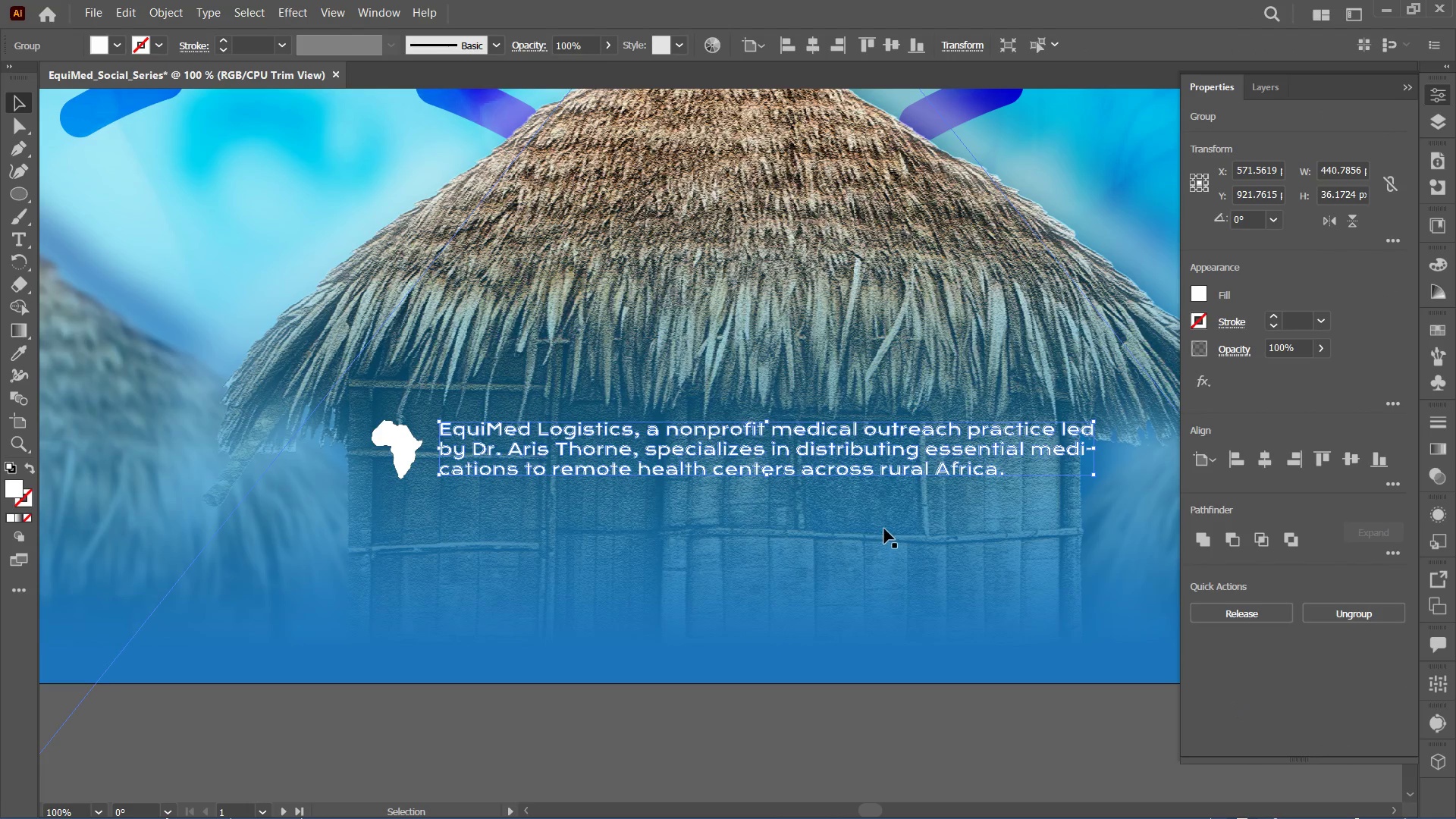 
key(Control+Minus)
 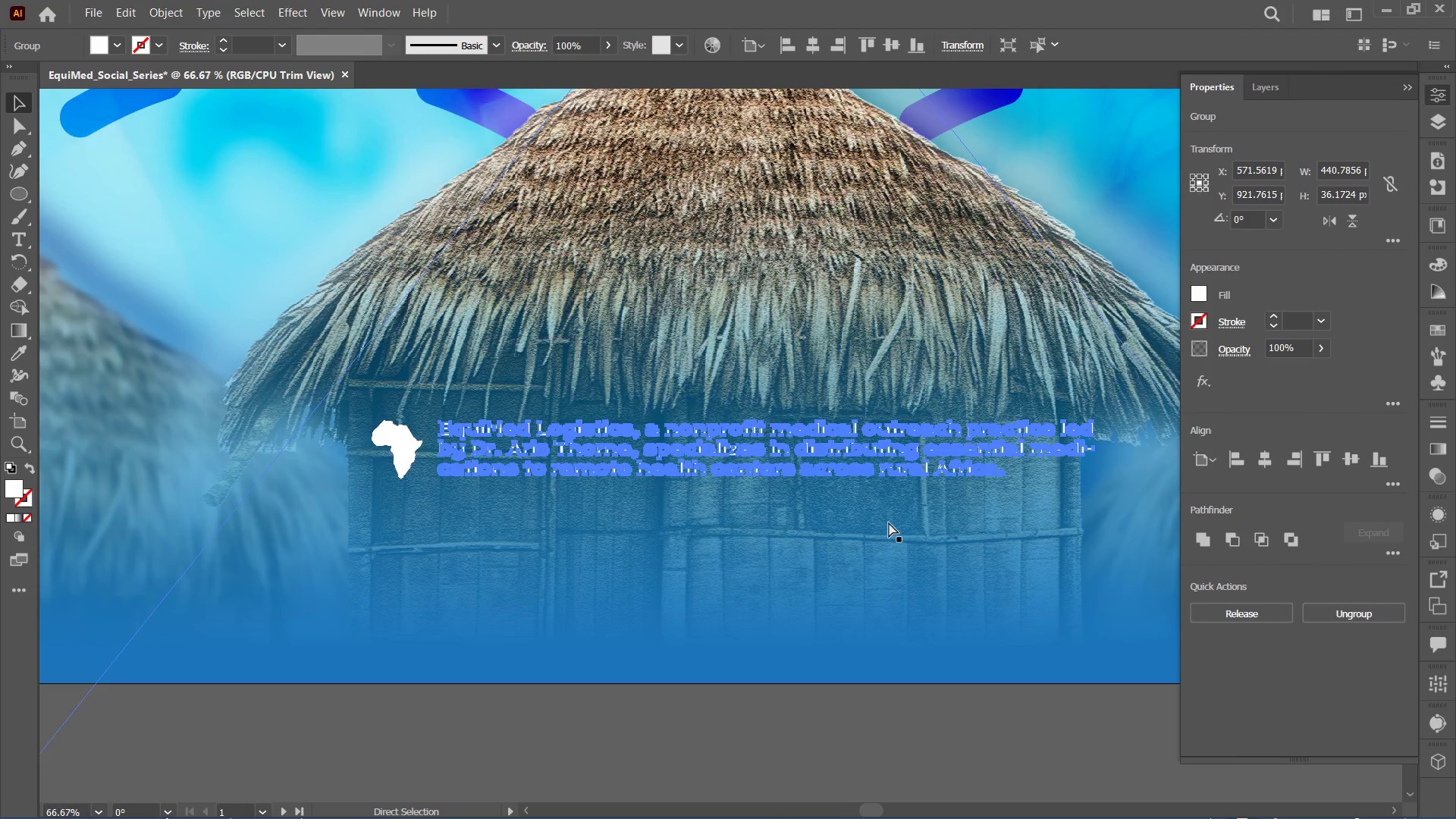 
key(Control+Minus)
 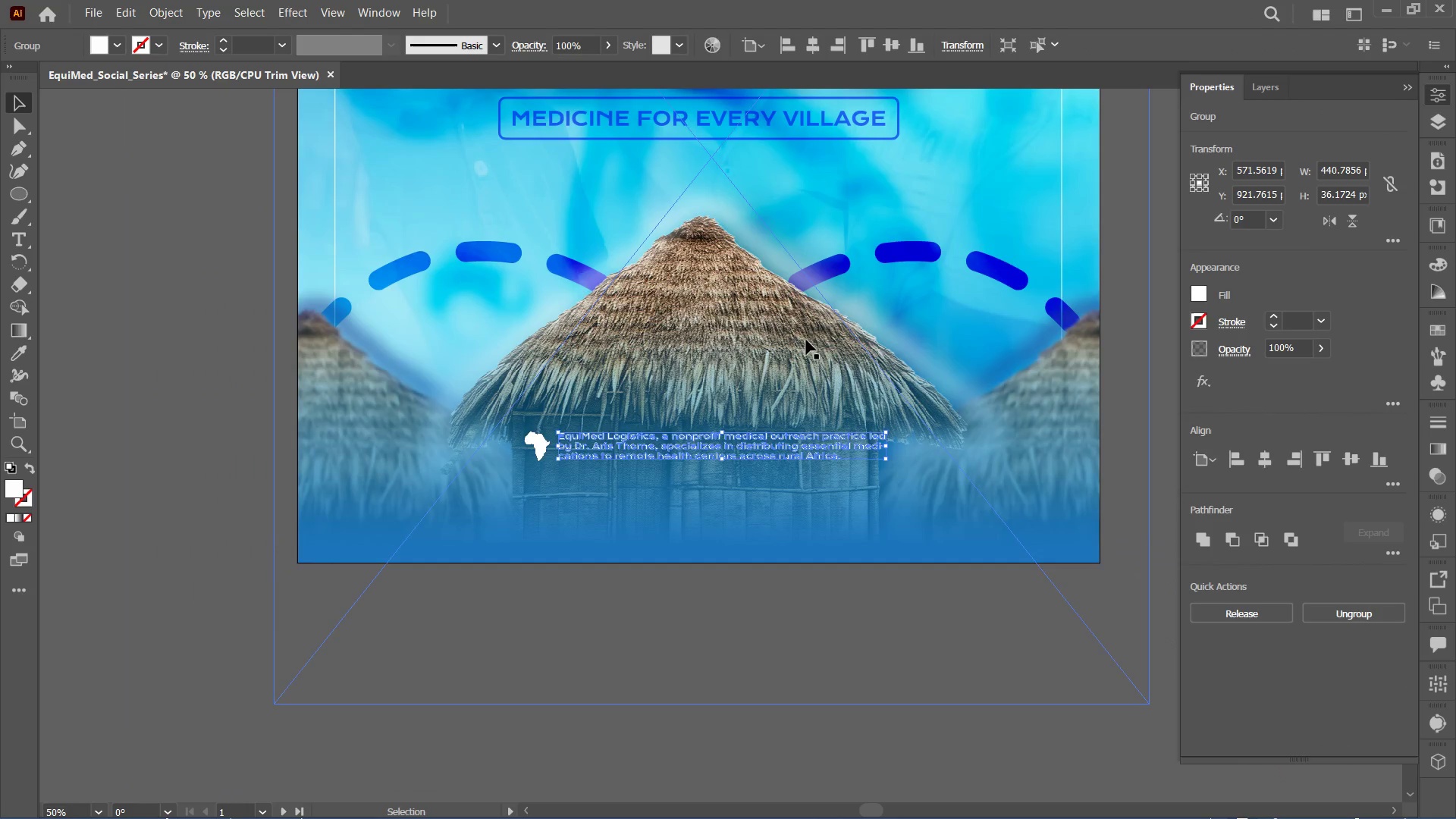 
hold_key(key=Space, duration=0.52)
 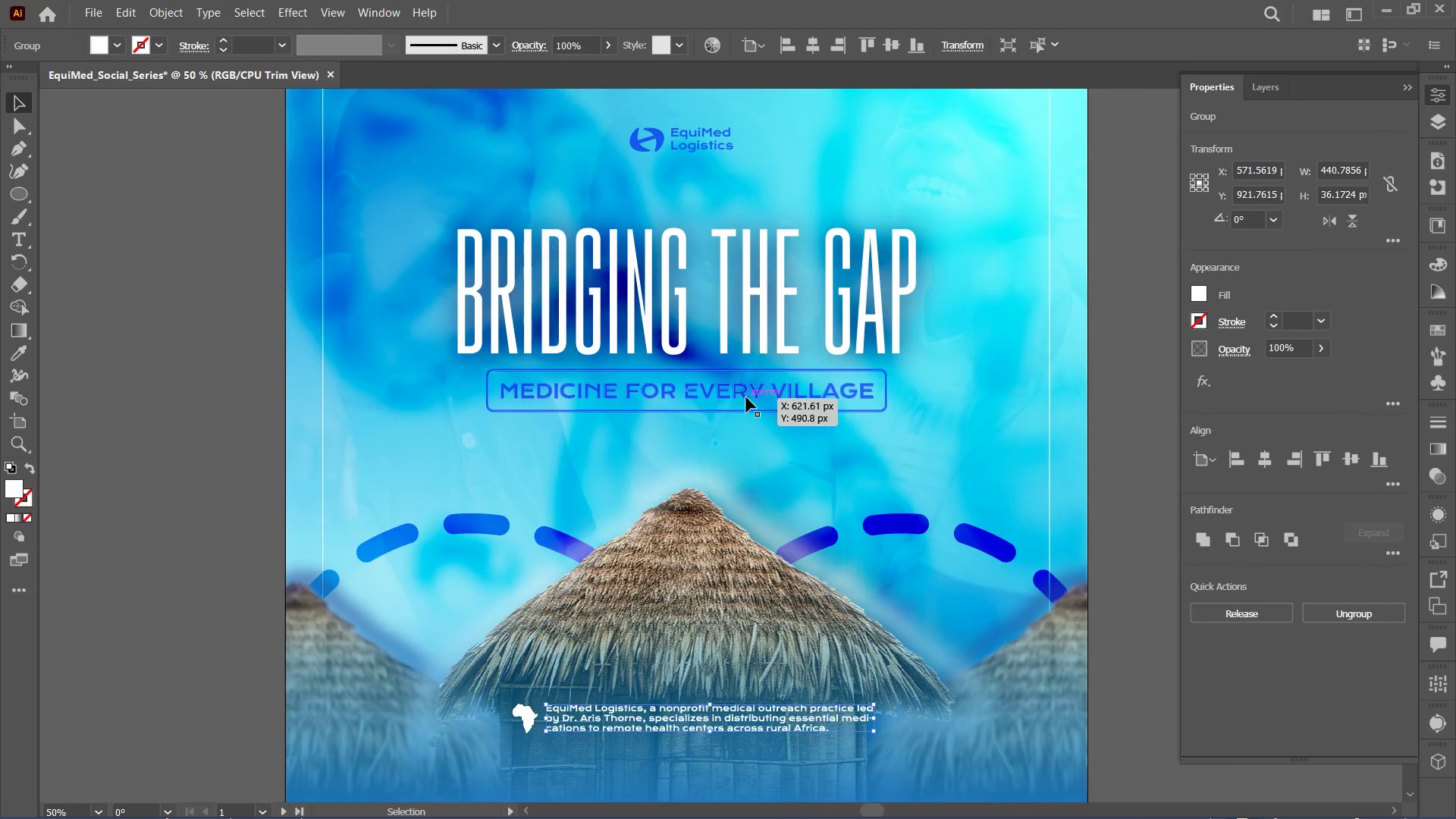 
left_click_drag(start_coordinate=[792, 309], to_coordinate=[780, 582])
 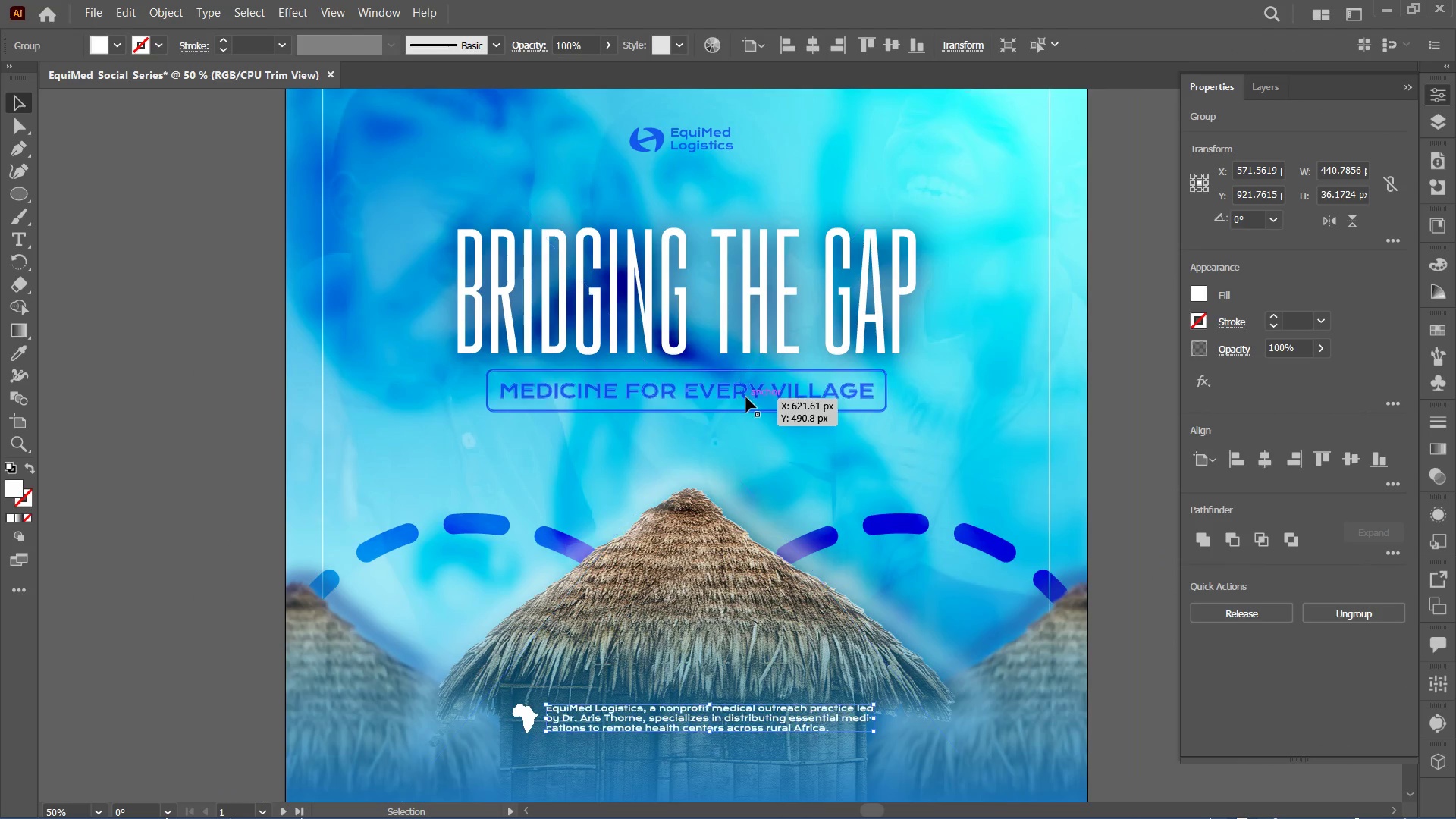 
key(Control+Equal)
 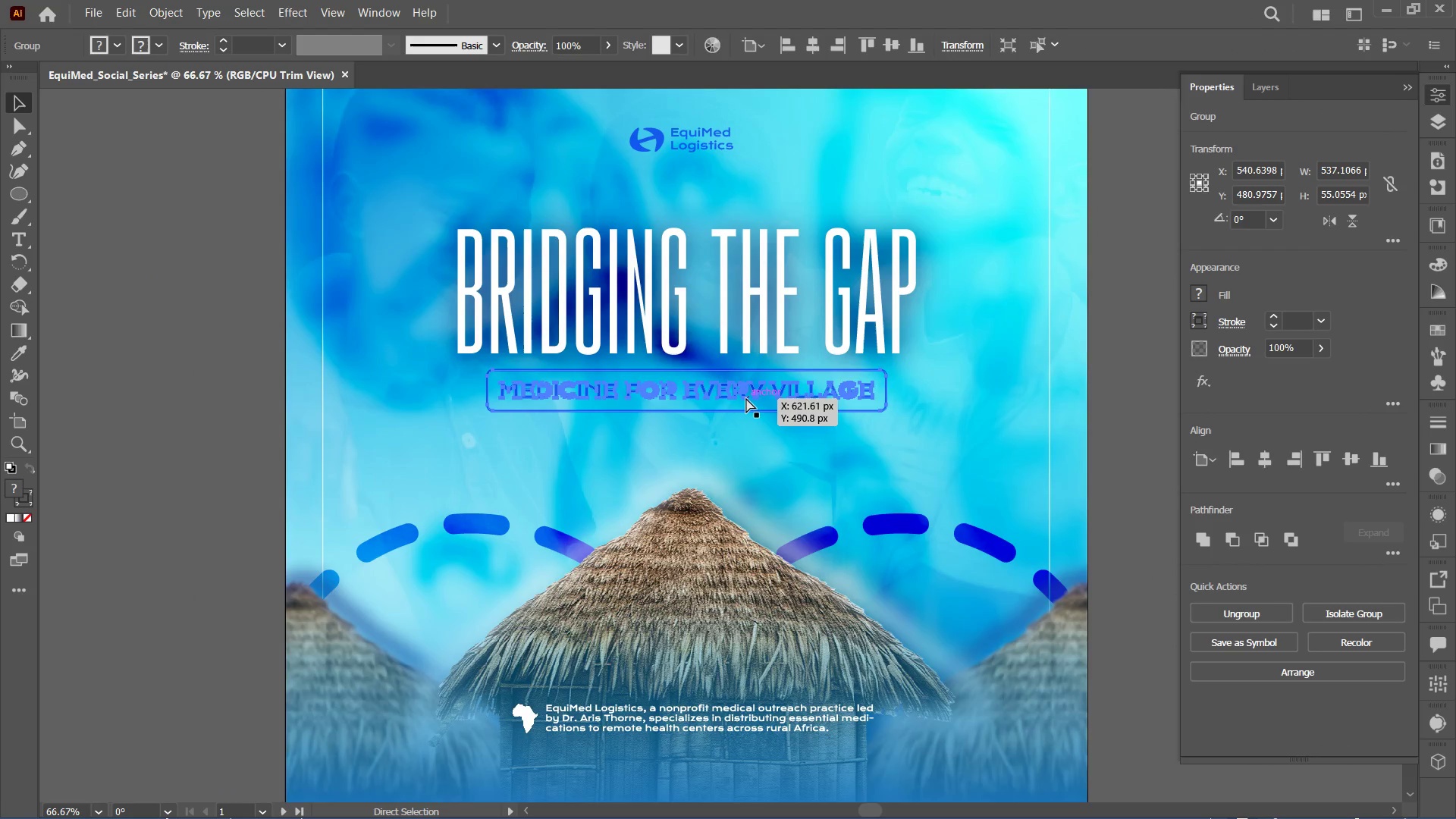 
key(Control+Equal)
 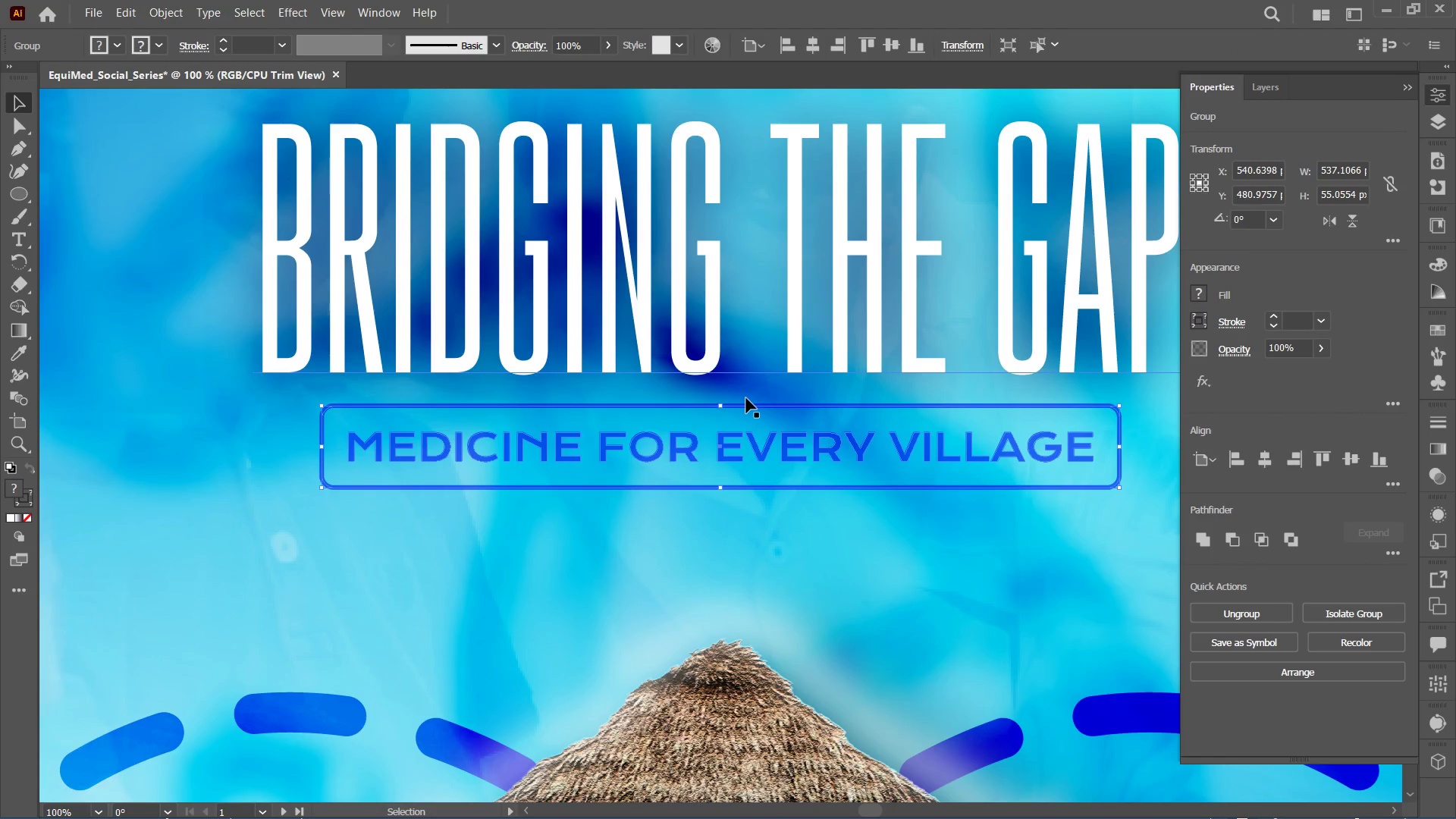 
key(Control+Shift+G)
 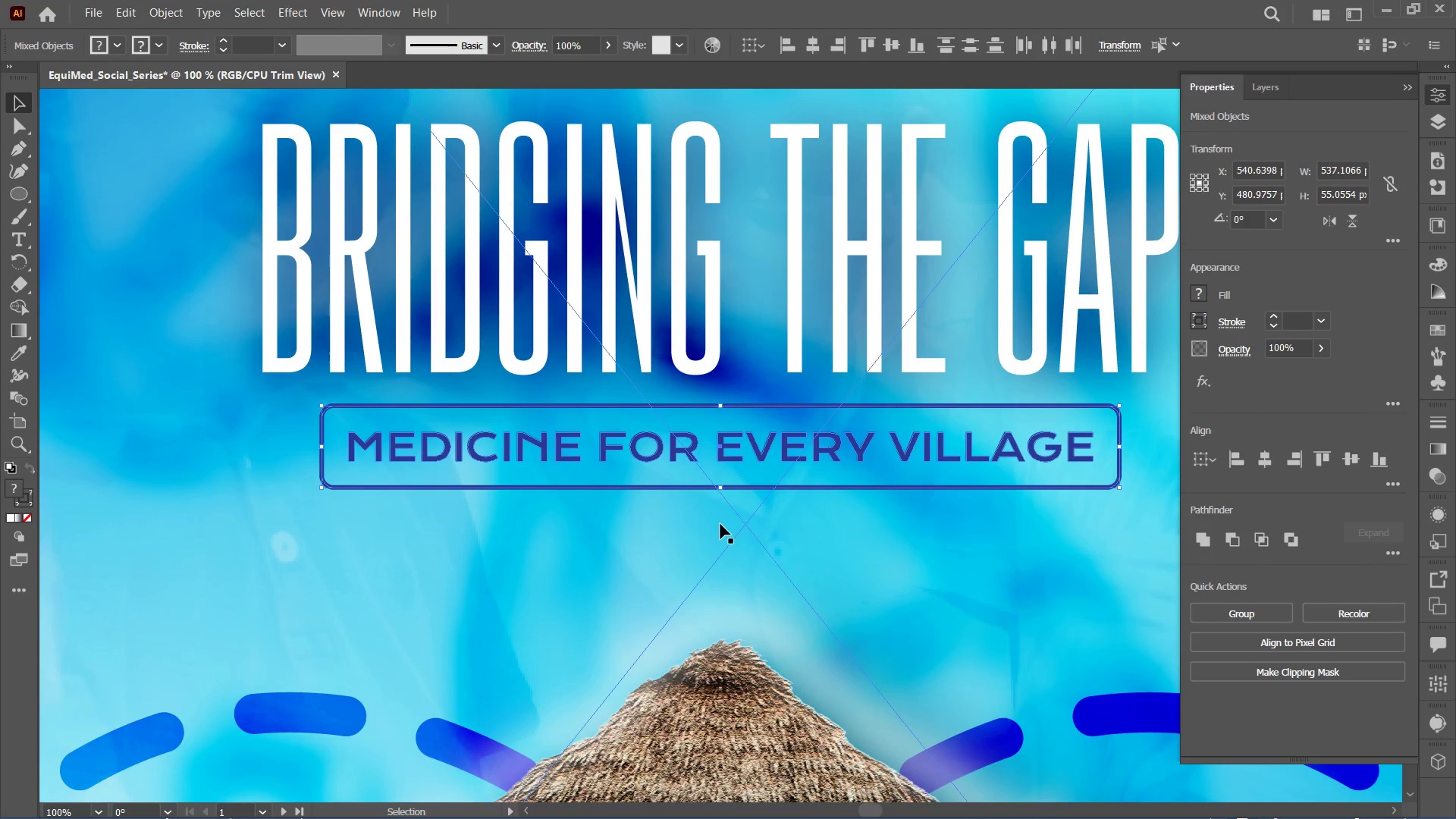 
left_click([720, 523])
 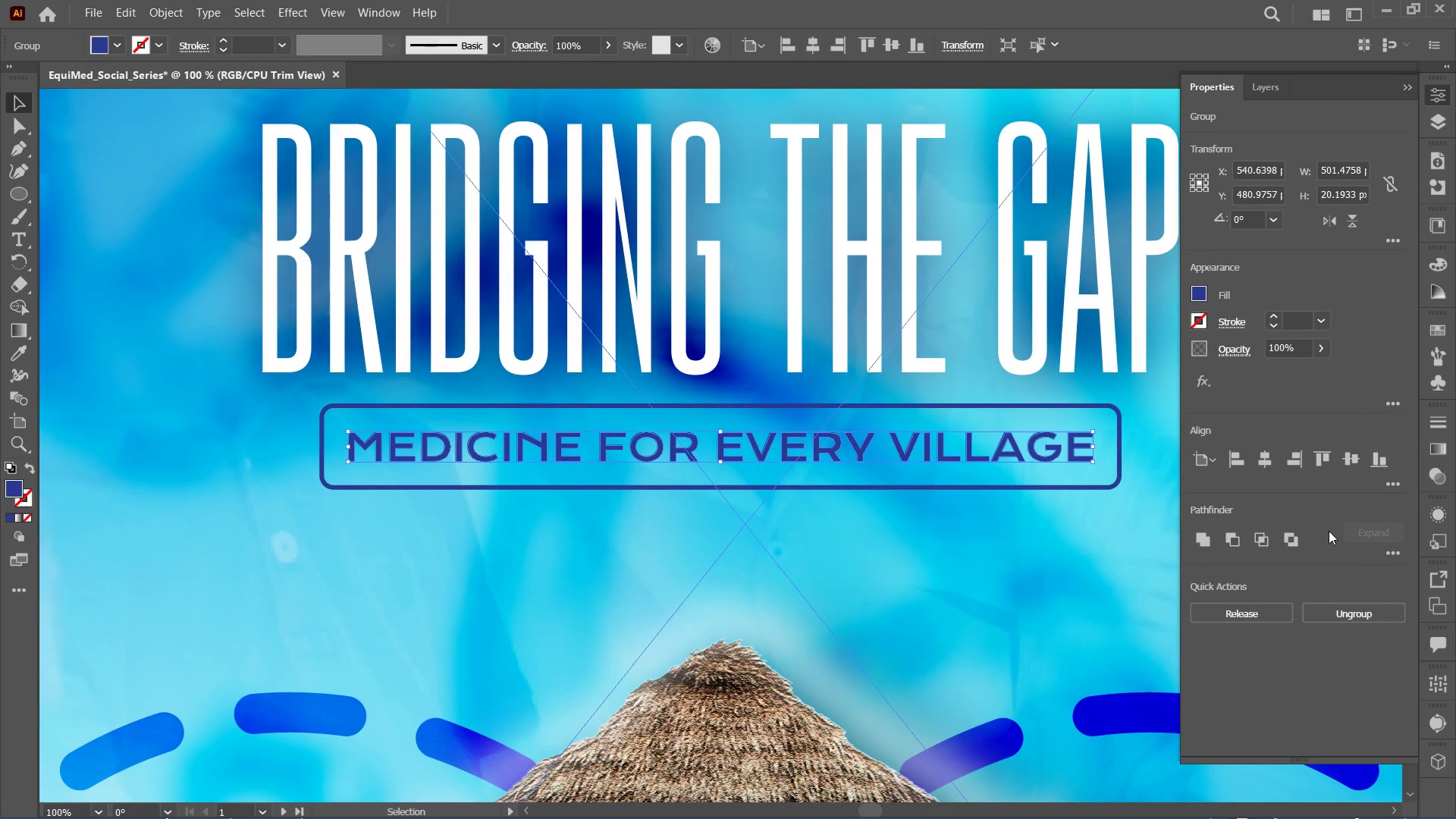 
left_click([812, 306])
 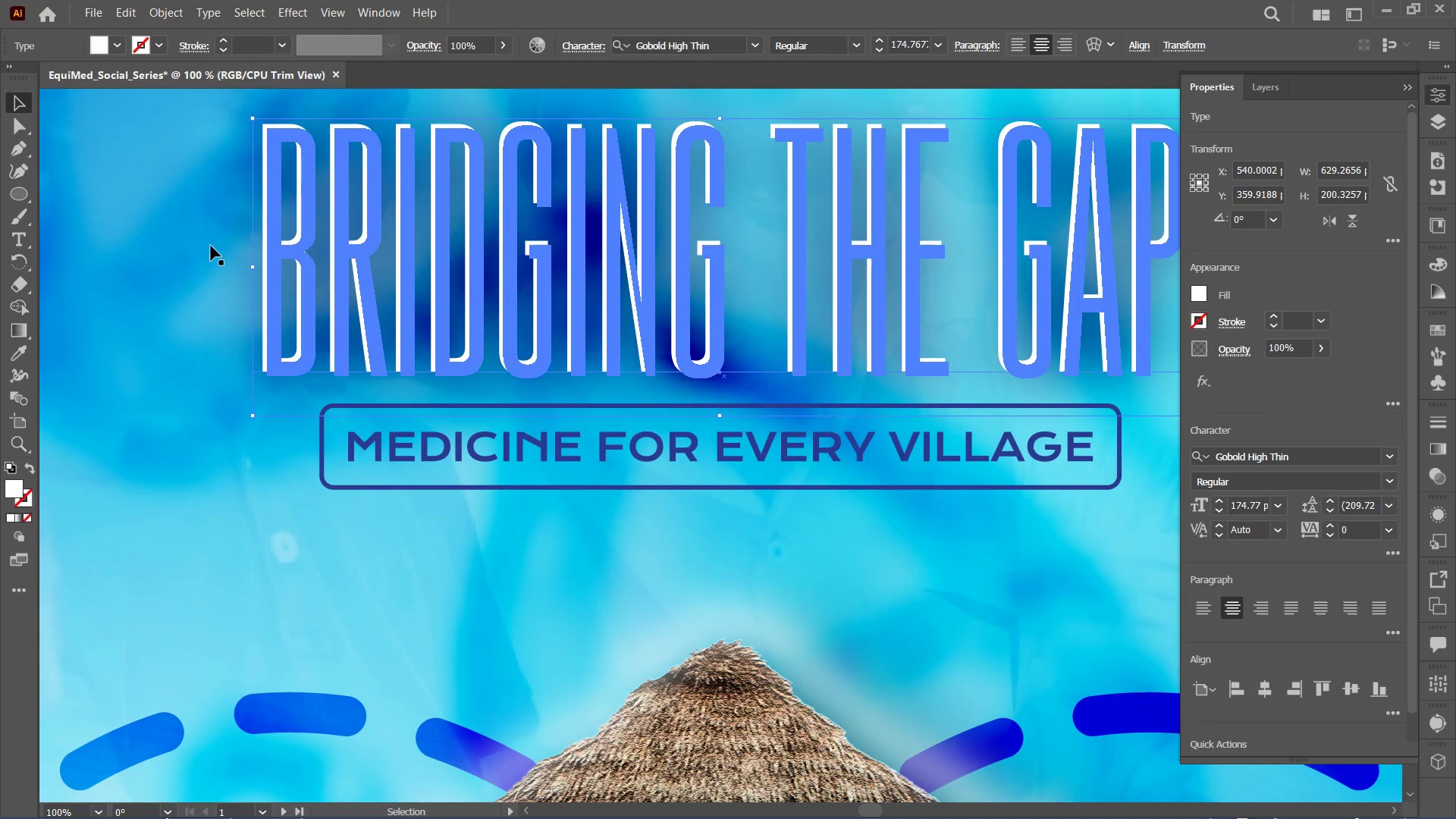 
hold_key(key=ShiftLeft, duration=0.58)
left_click([218, 246])
 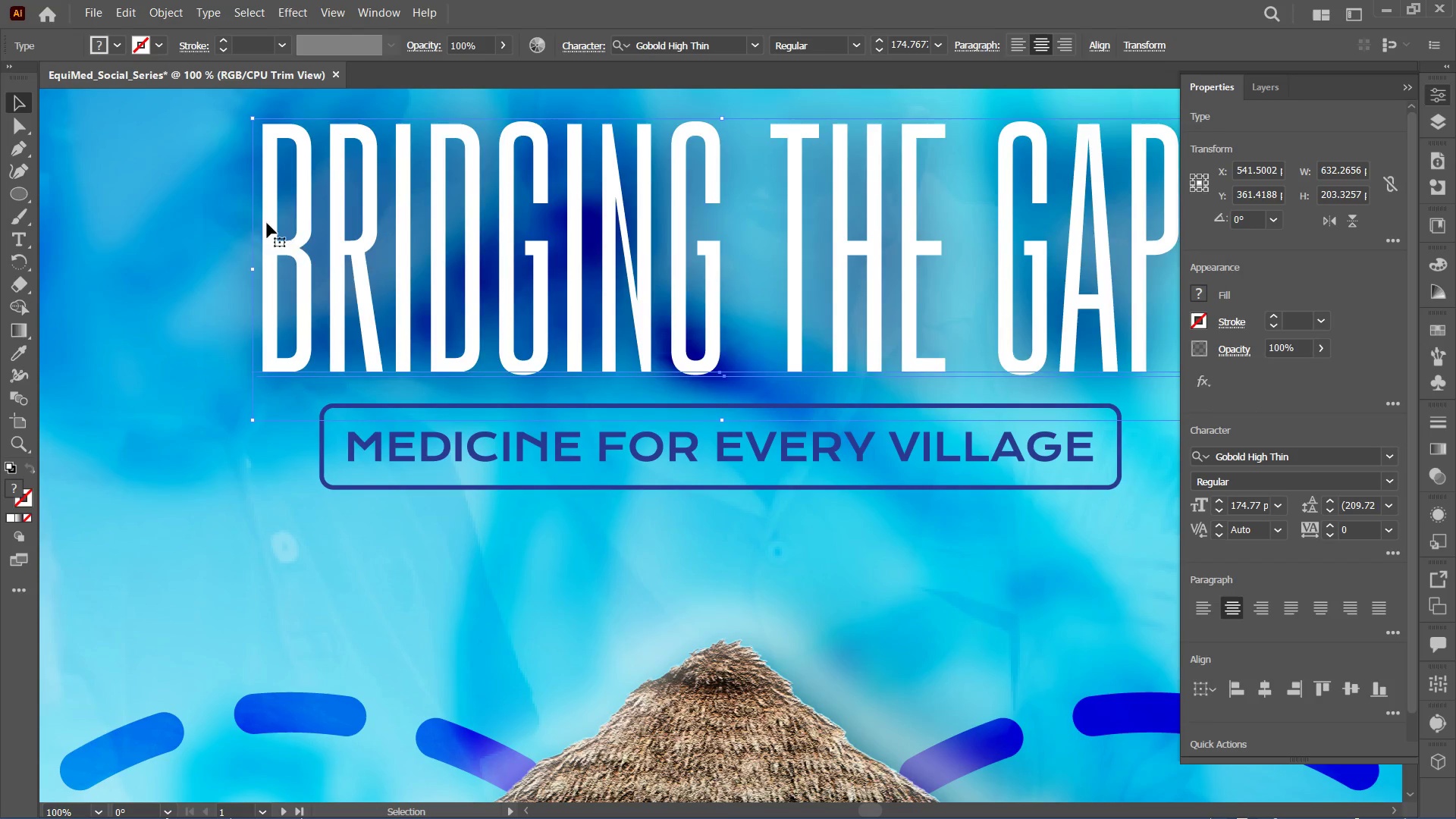 
left_click_drag(start_coordinate=[174, 209], to_coordinate=[197, 218])
 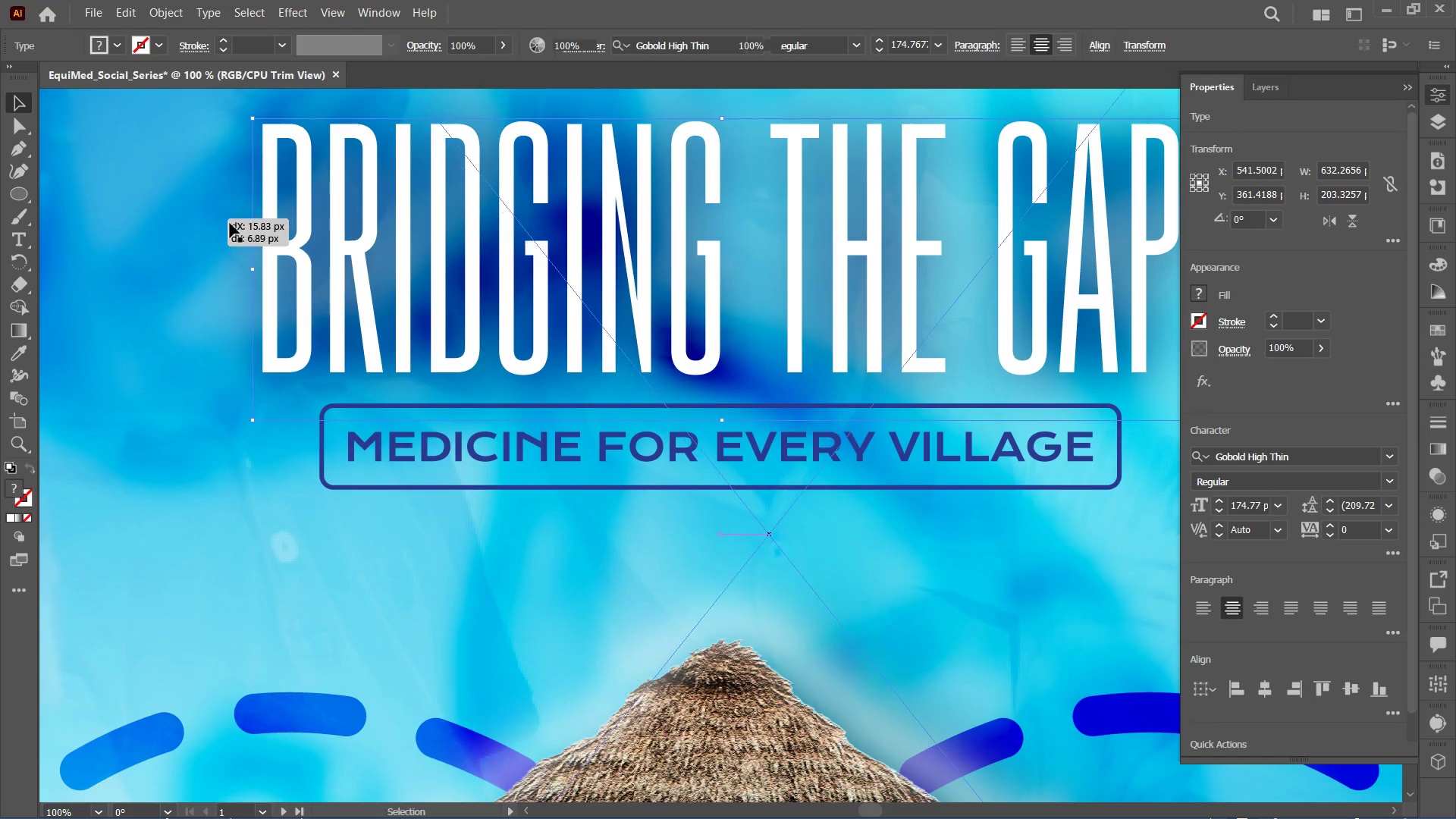 
left_click_drag(start_coordinate=[230, 223], to_coordinate=[327, 238])
 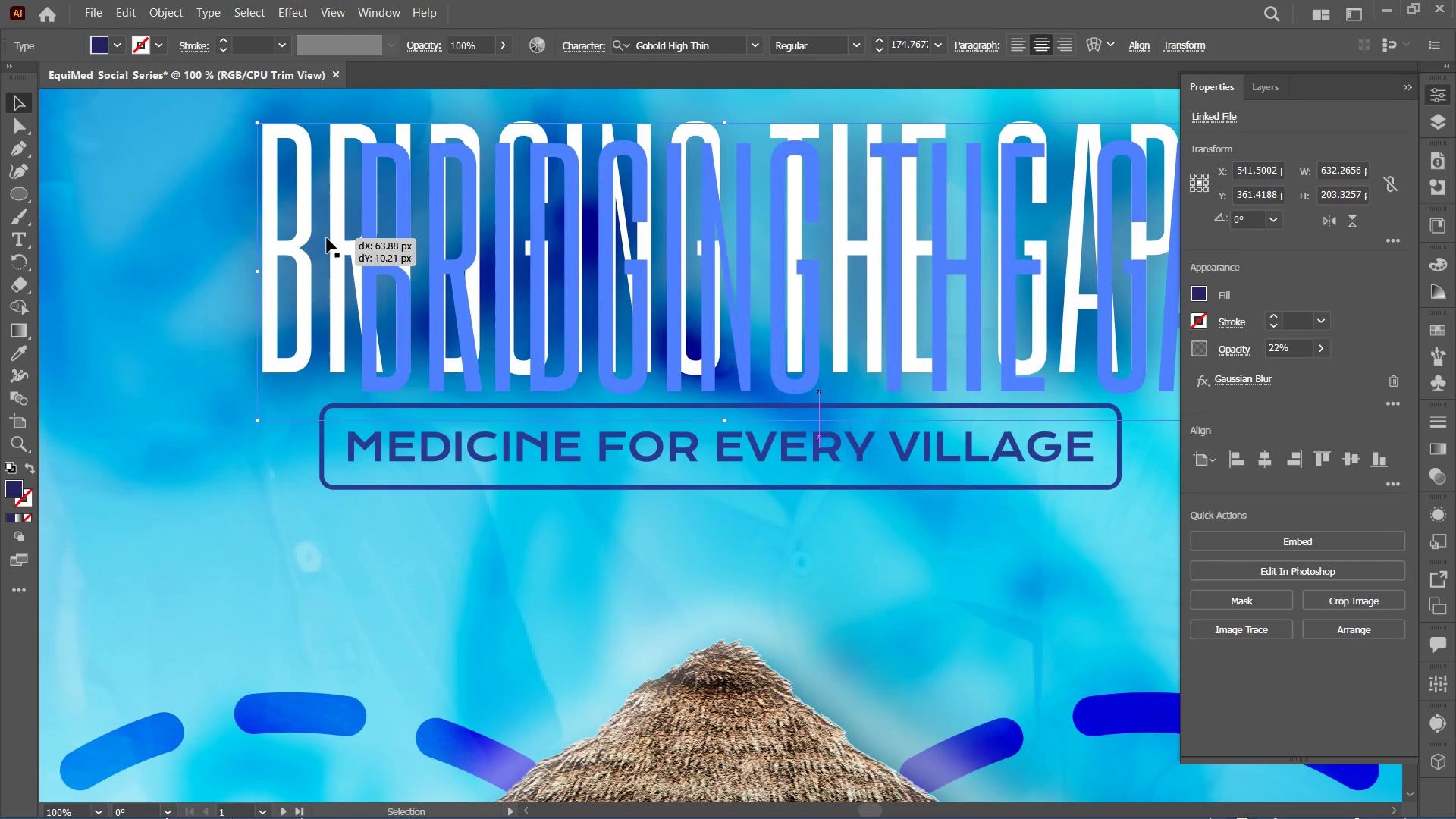 
key(Control+Z)
 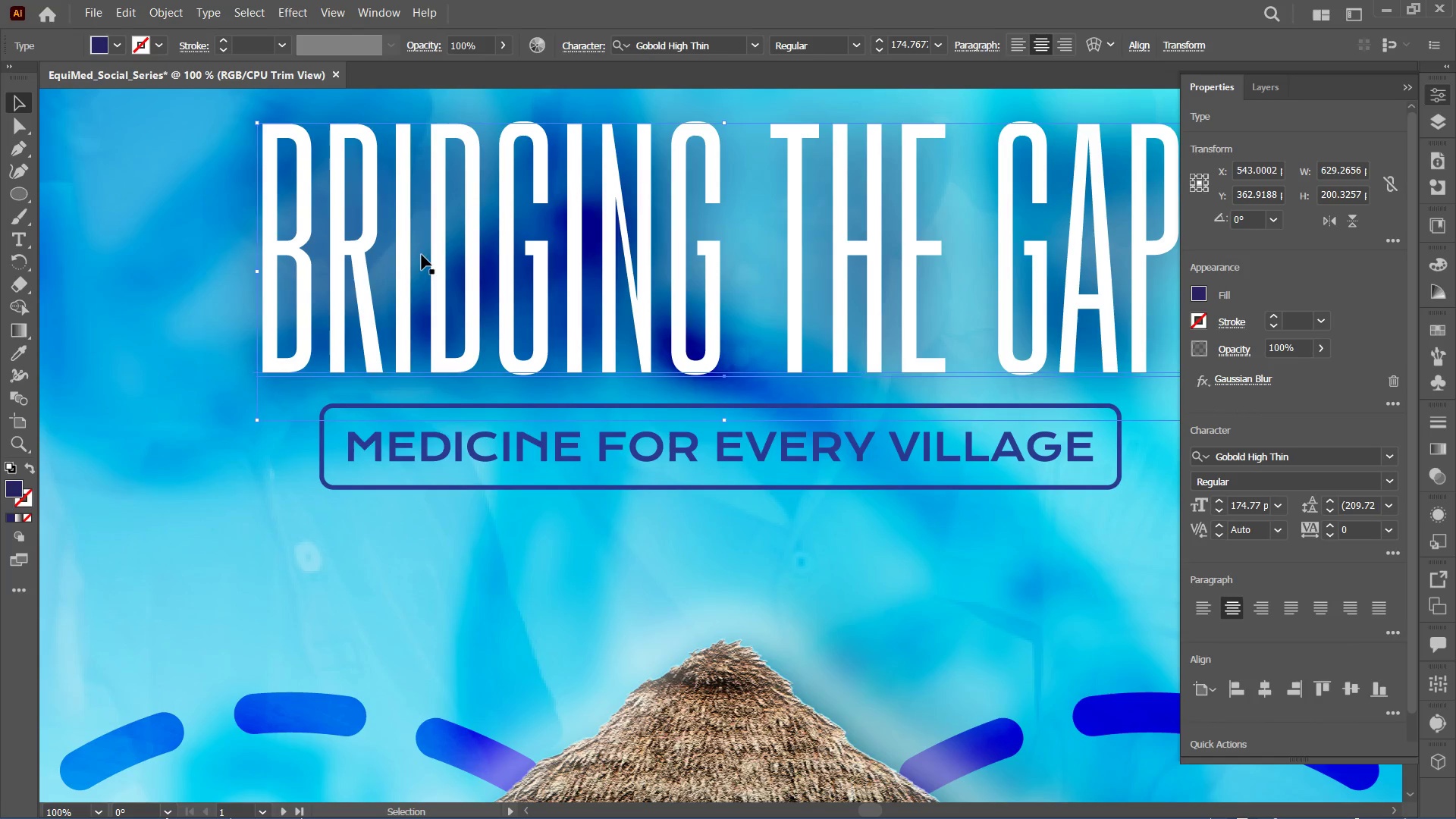 
key(Control+Minus)
 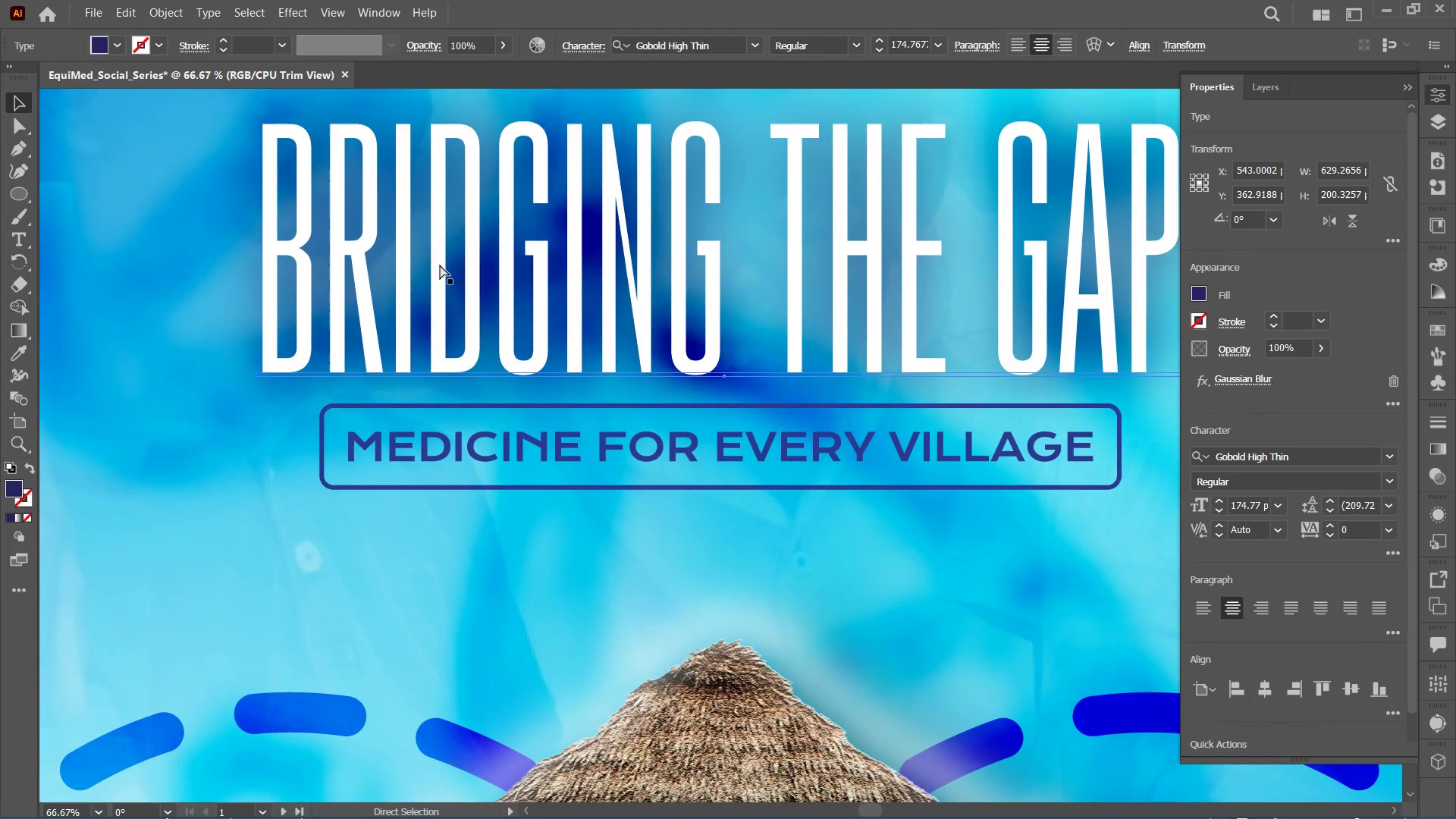 
key(Control+Minus)
 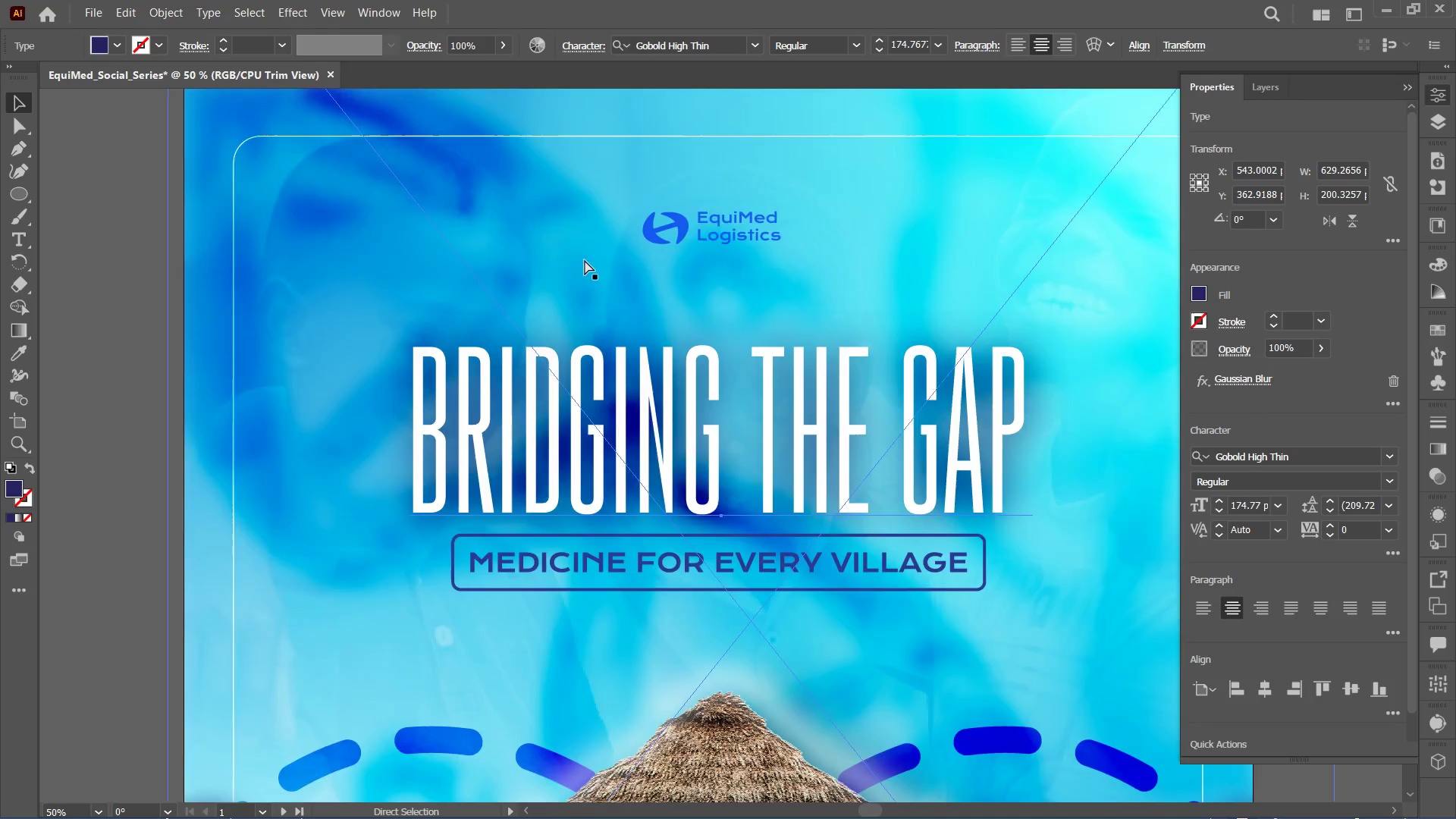 
key(Control+Minus)
 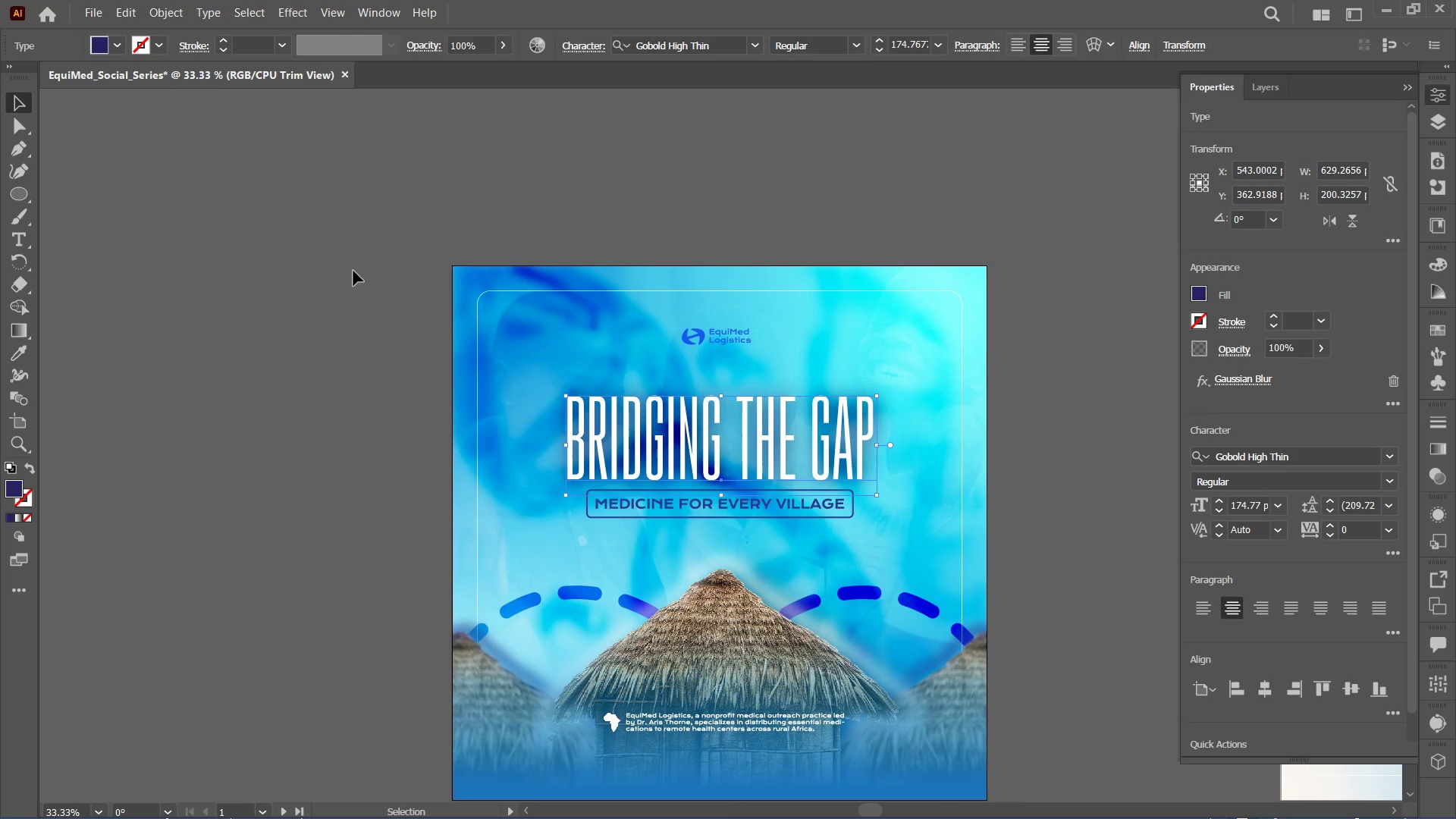 
left_click_drag(start_coordinate=[371, 247], to_coordinate=[425, 220])
 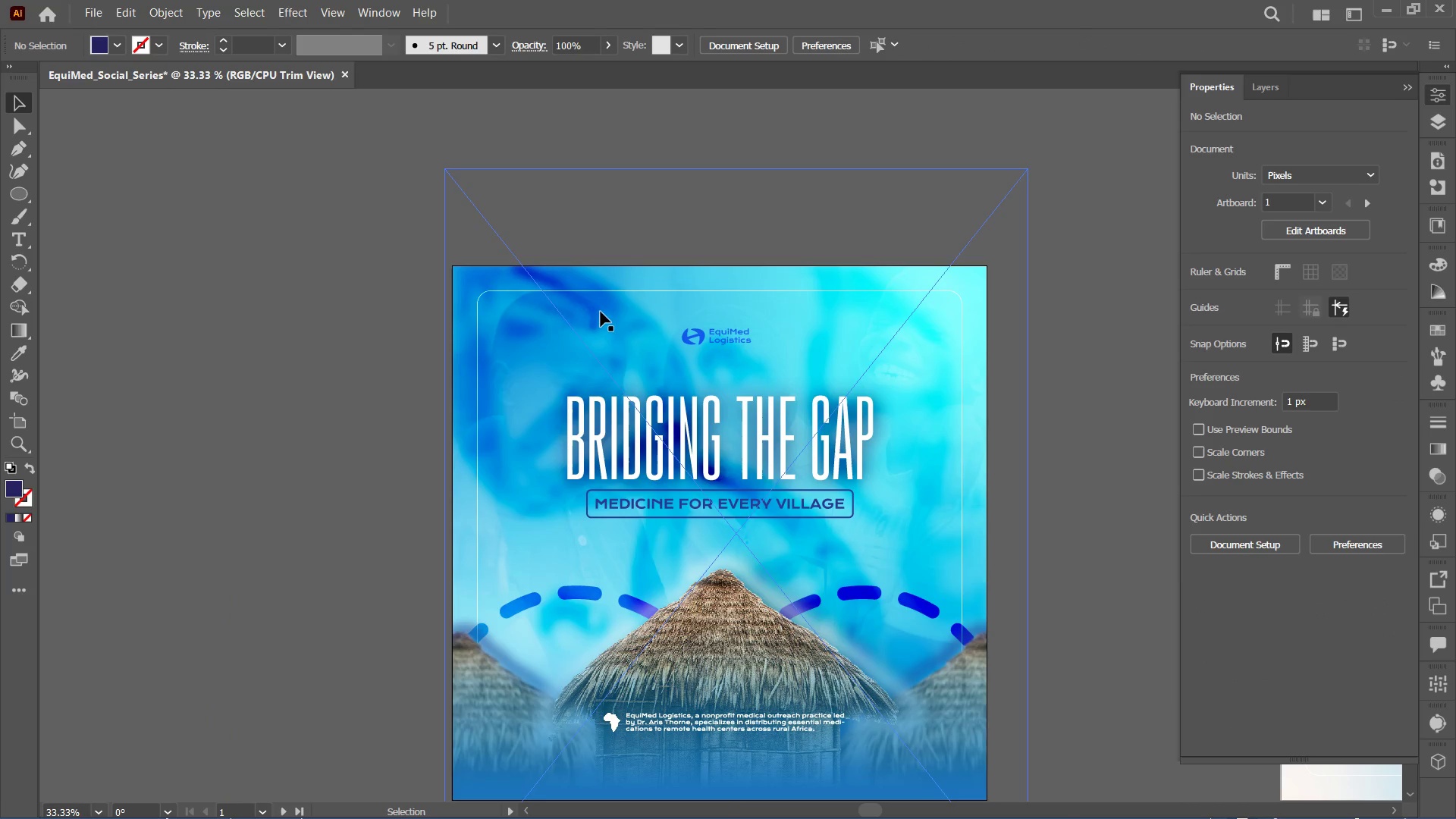 
key(Control+ControlLeft)
 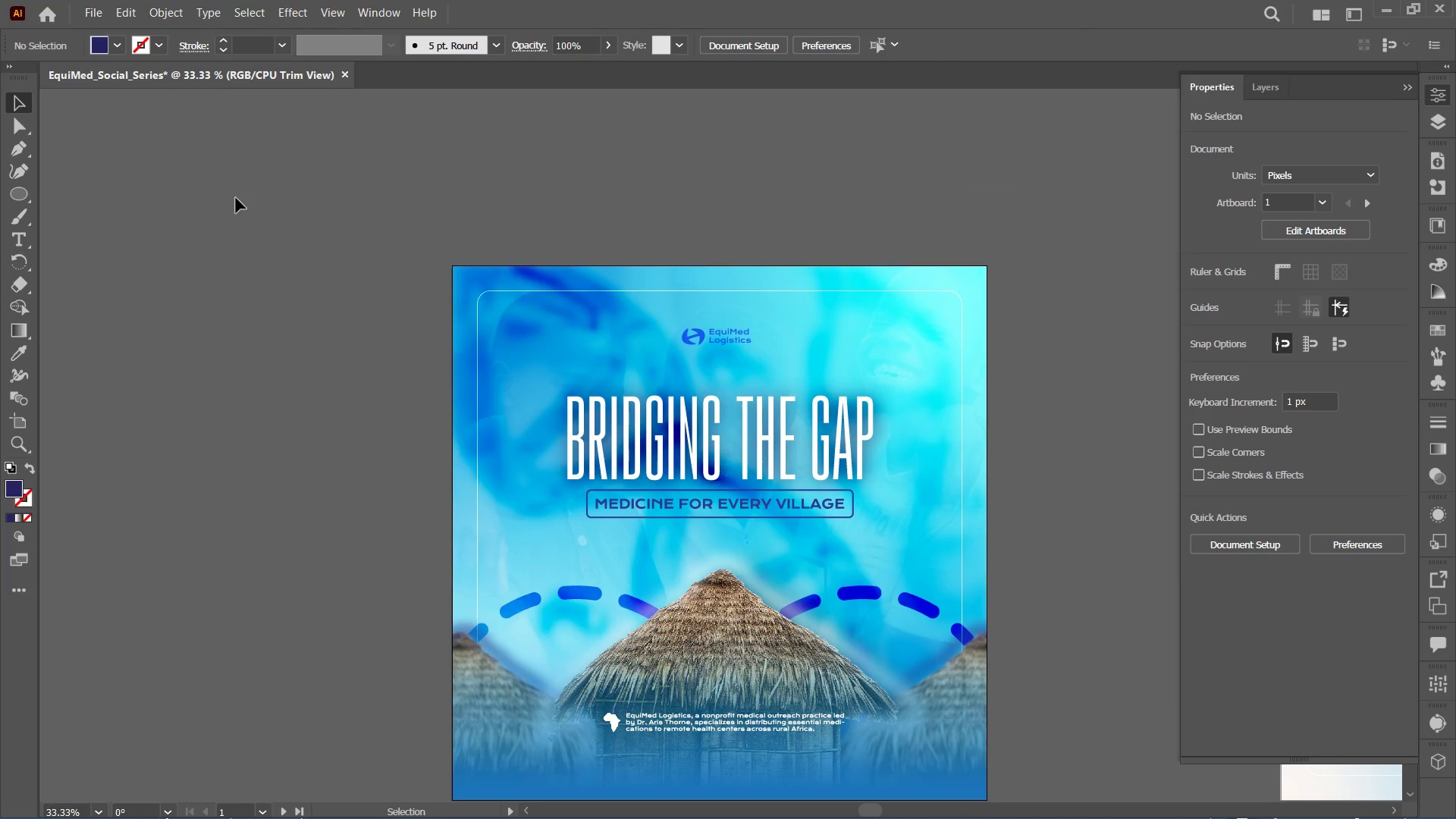 
left_click_drag(start_coordinate=[259, 192], to_coordinate=[610, 376])
 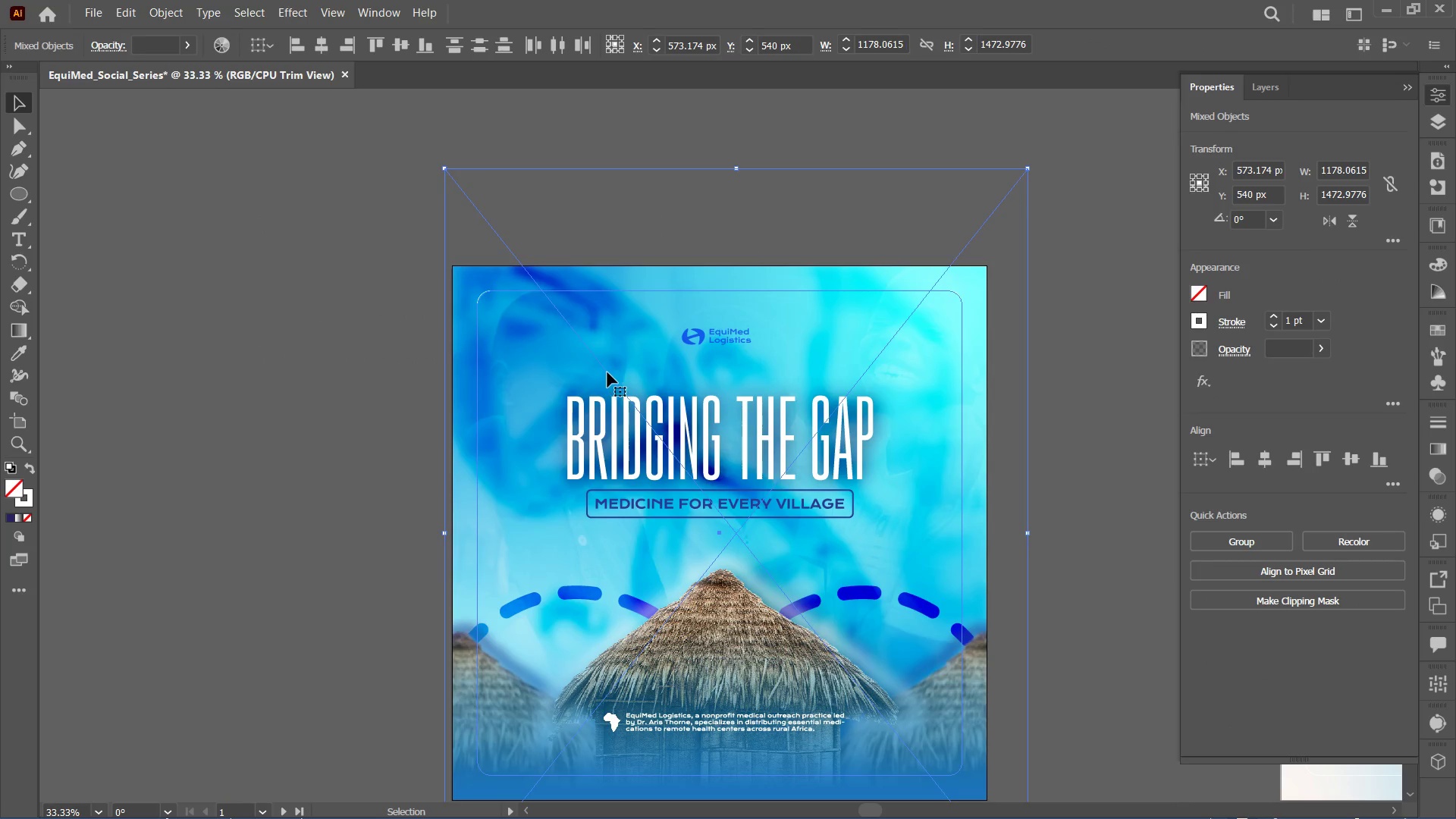 
key(Control+2)
 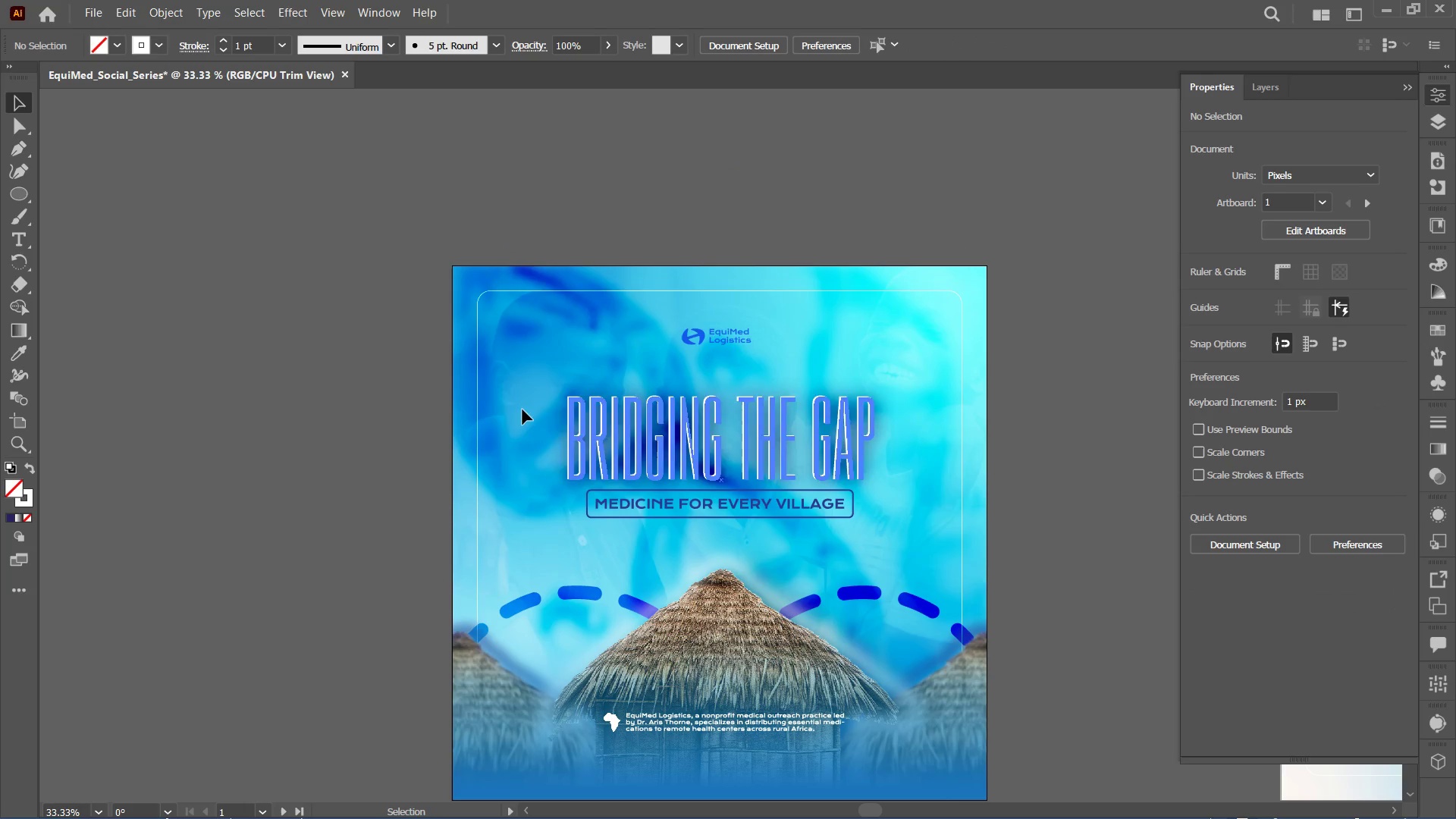 
left_click_drag(start_coordinate=[479, 382], to_coordinate=[641, 441])
 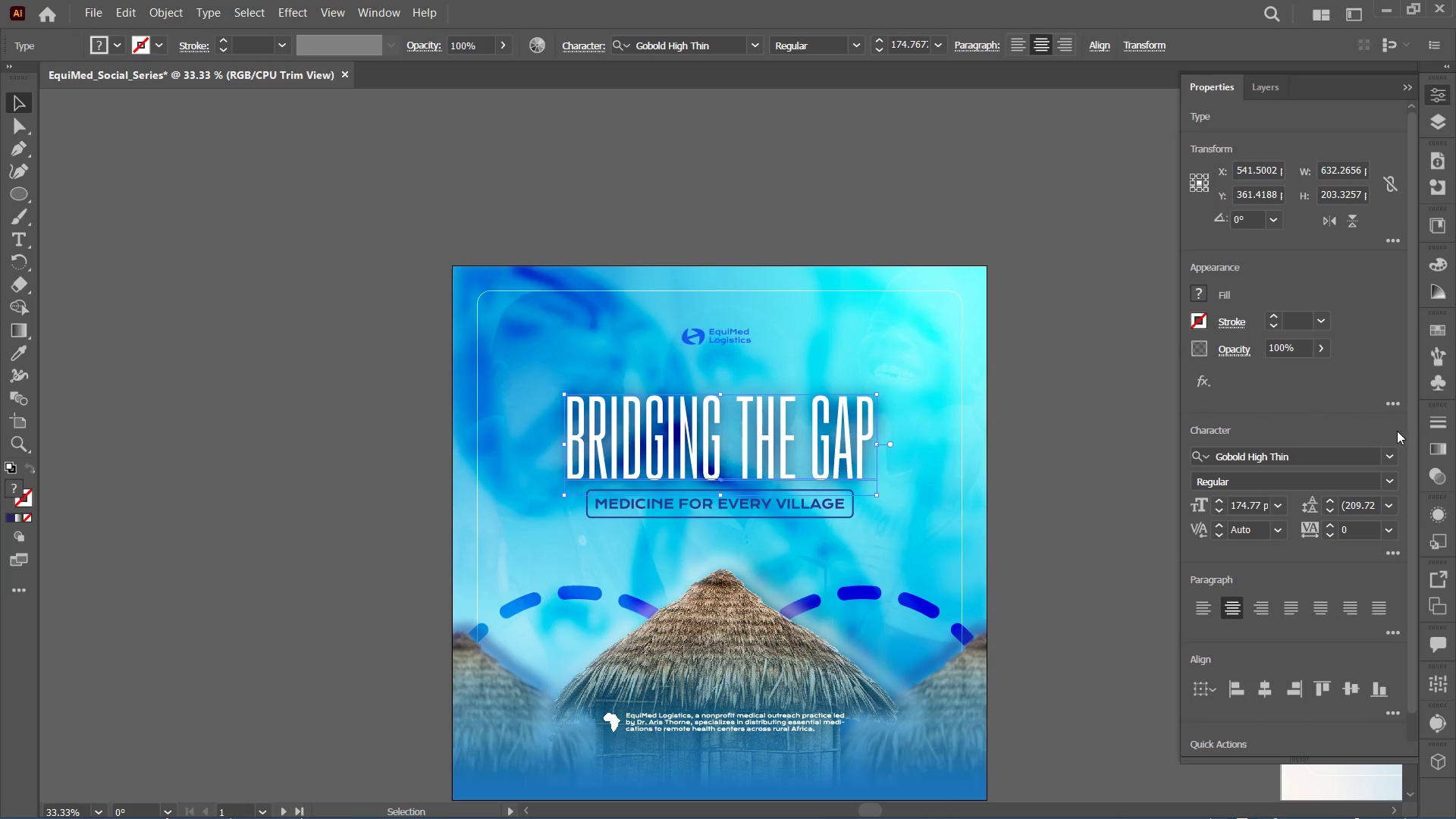 
left_click_drag(start_coordinate=[1410, 433], to_coordinate=[1426, 752])
 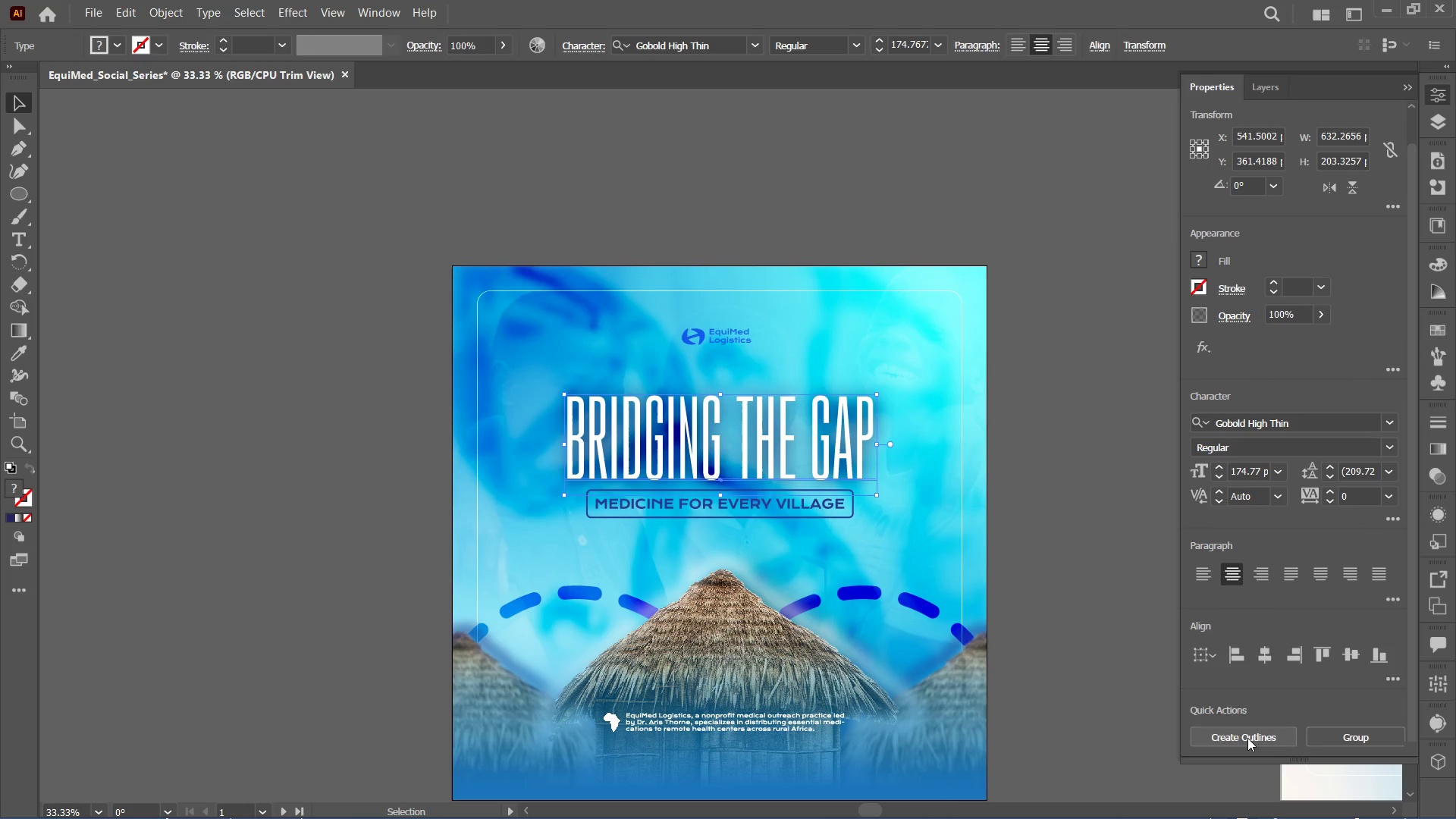 
left_click([1247, 737])
 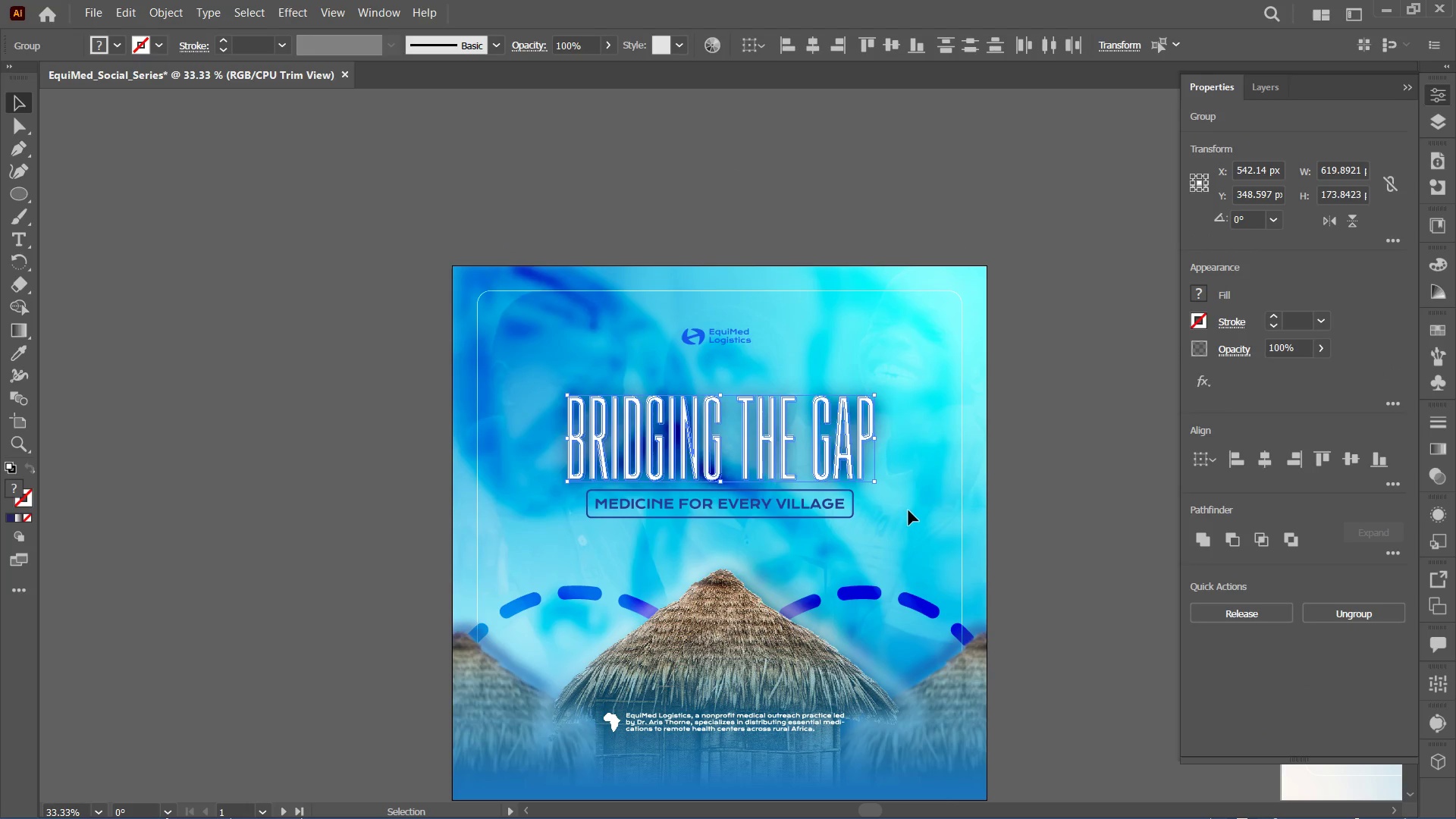 
key(Control+G)
 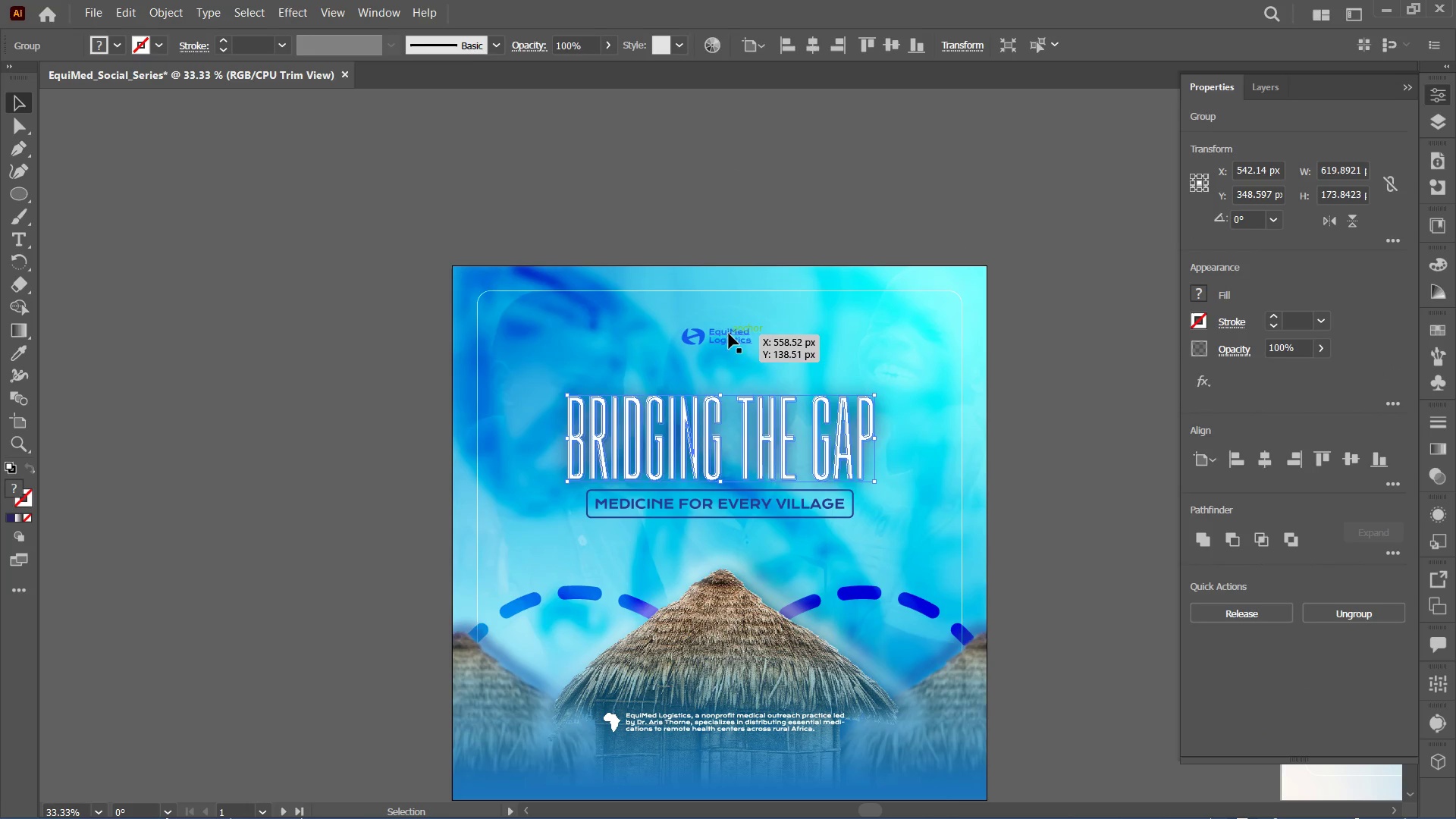 
left_click([729, 333])
 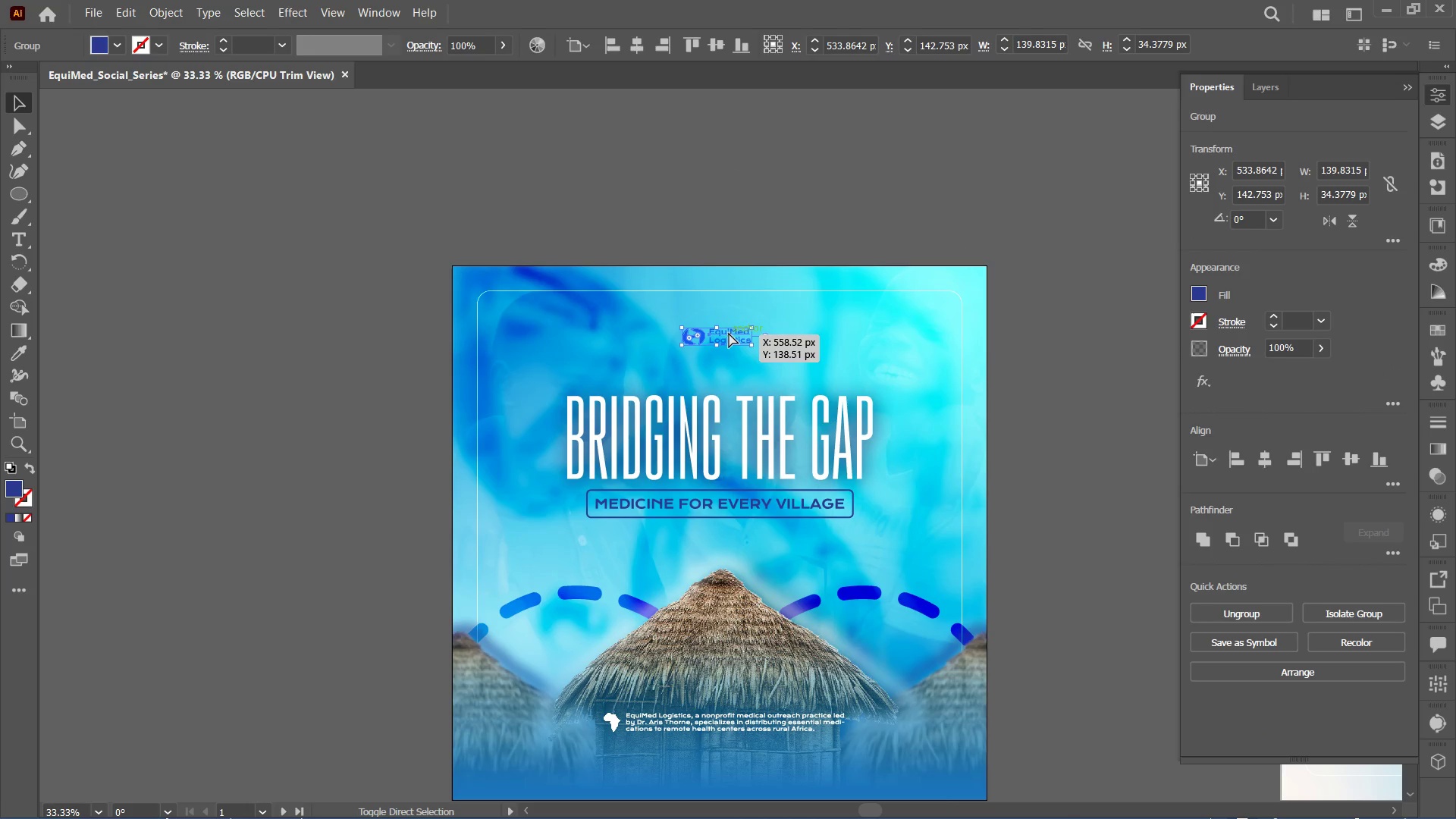 
key(Control+Shift+G)
 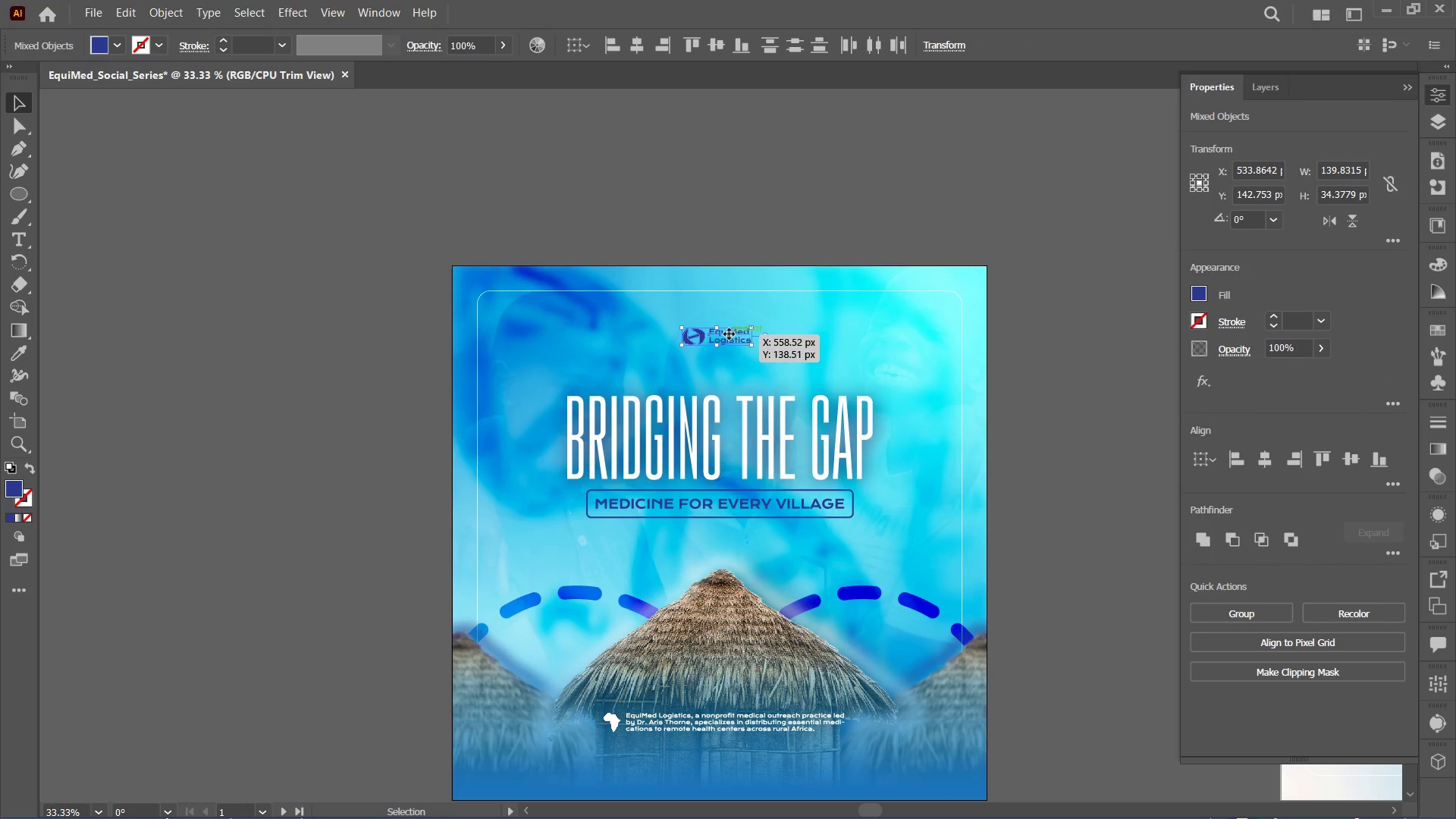 
key(Control+Equal)
 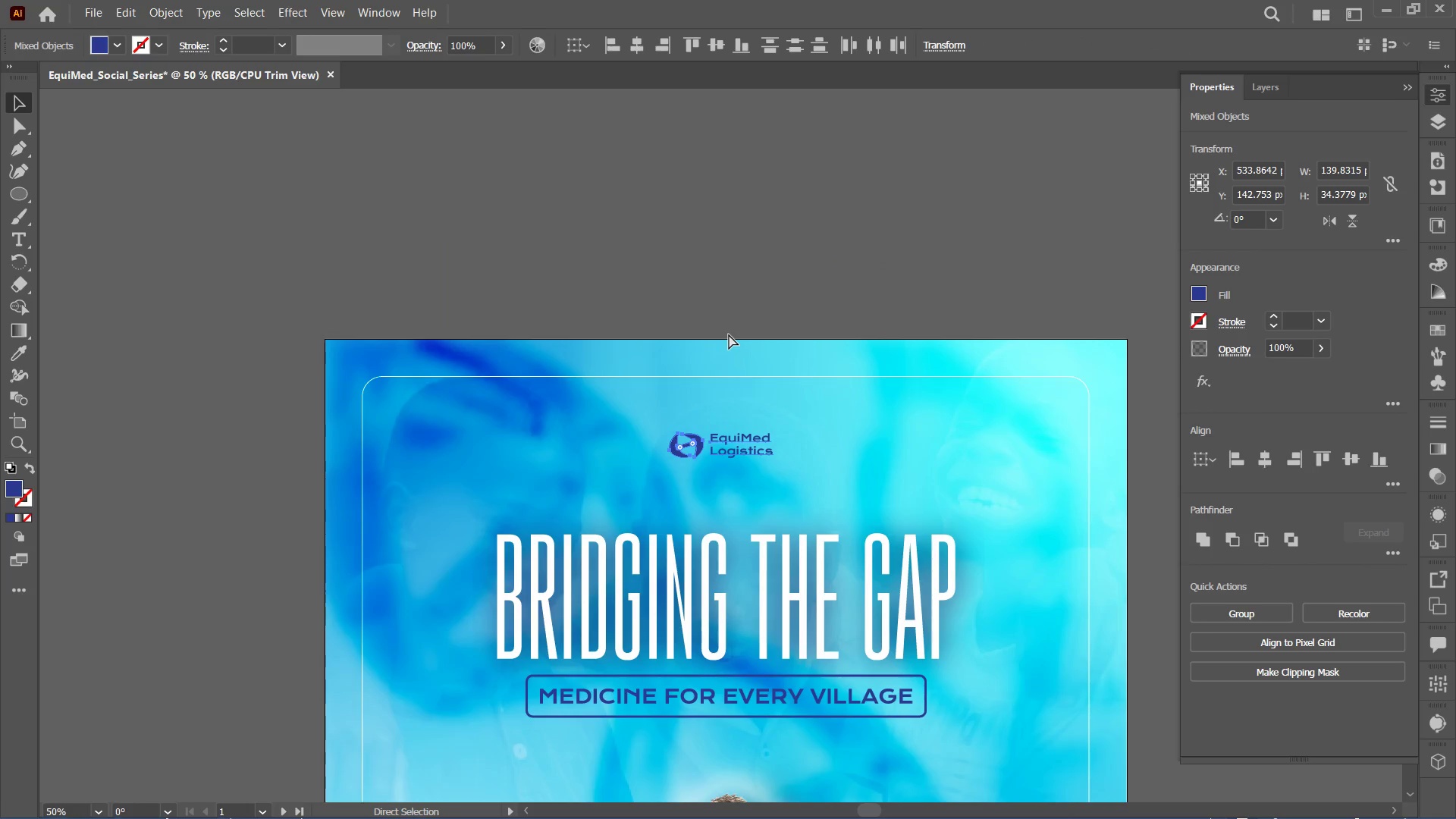 
key(Control+Equal)
 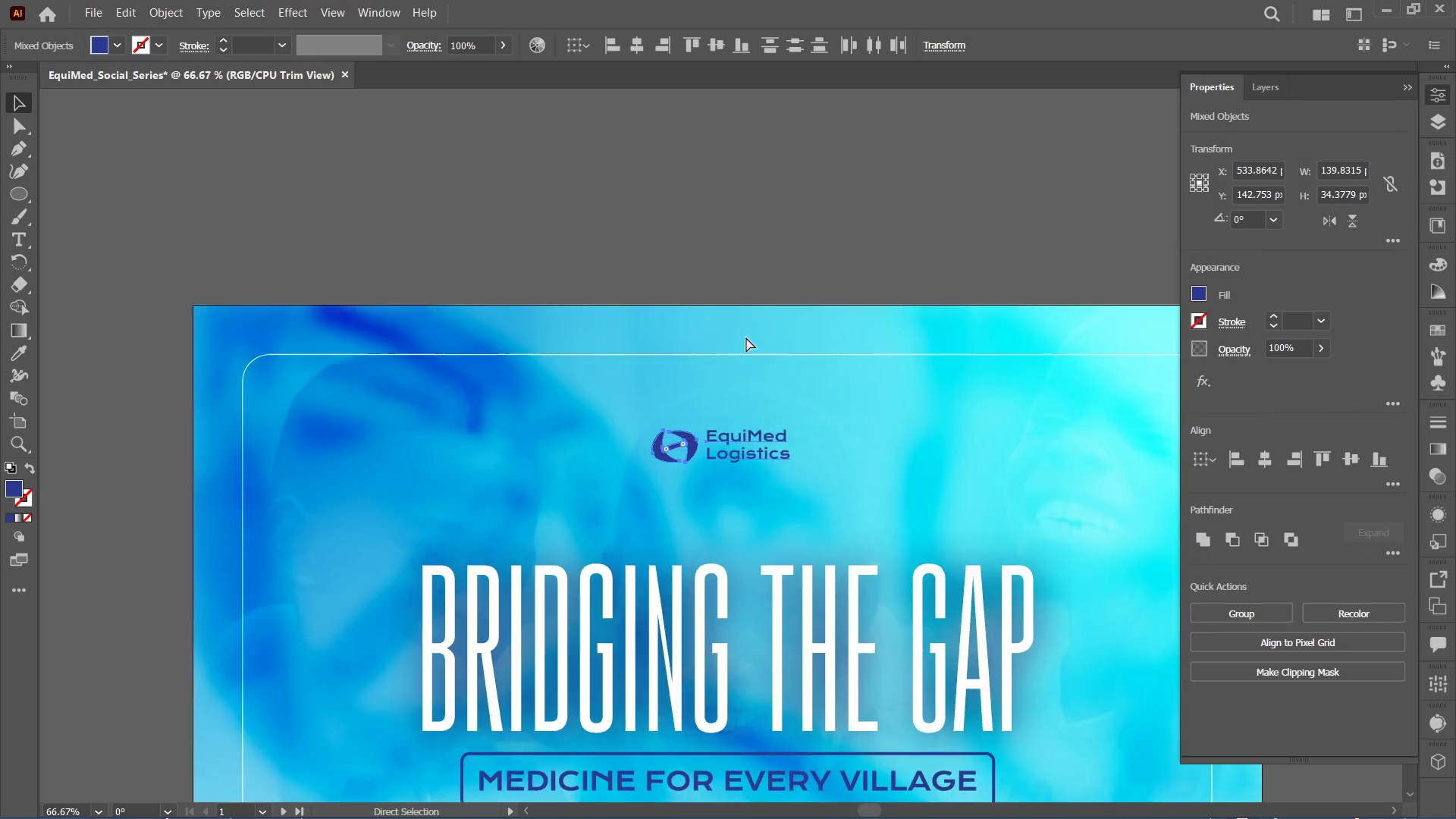 
key(Control+Equal)
 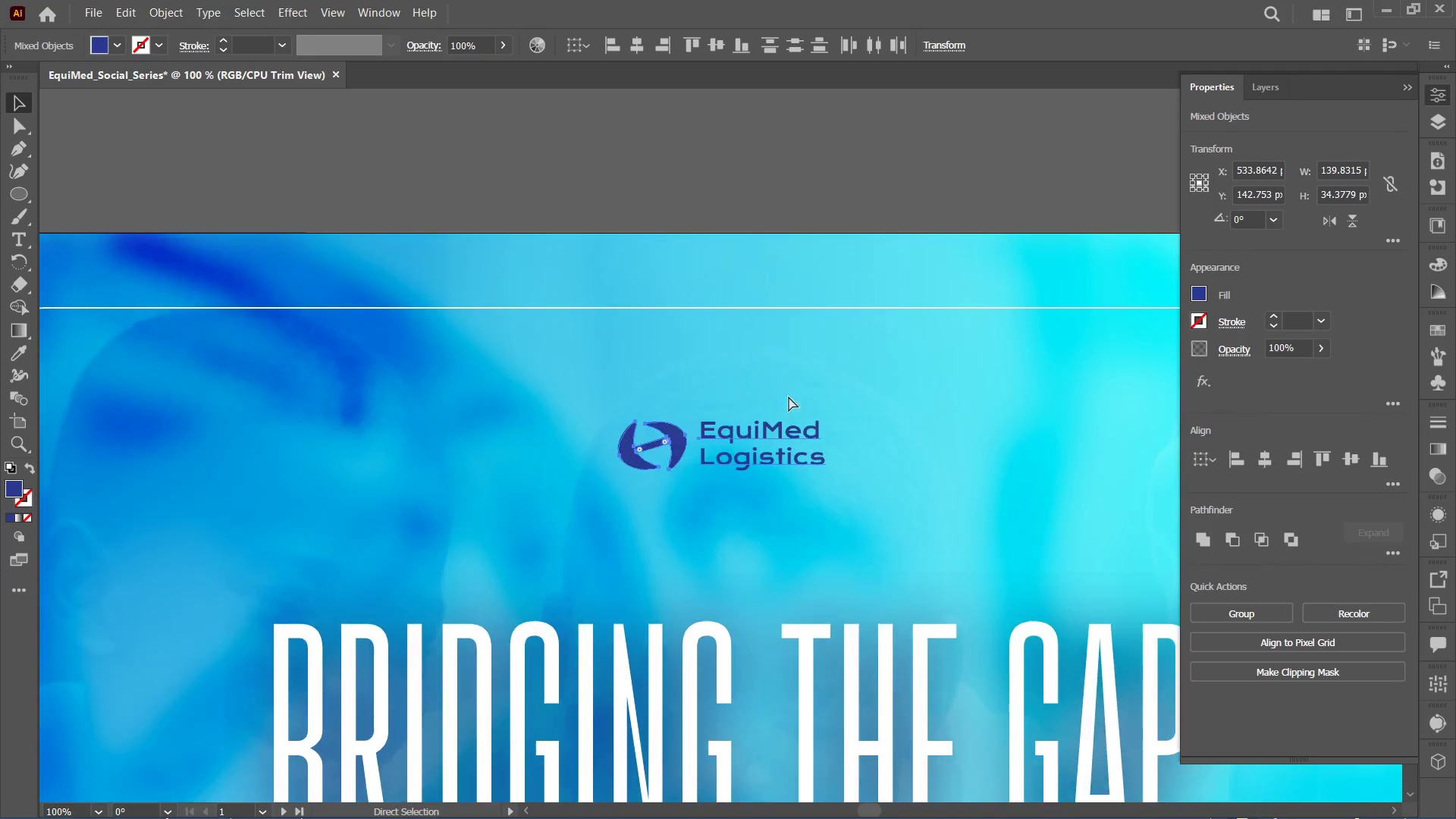 
key(Control+Equal)
 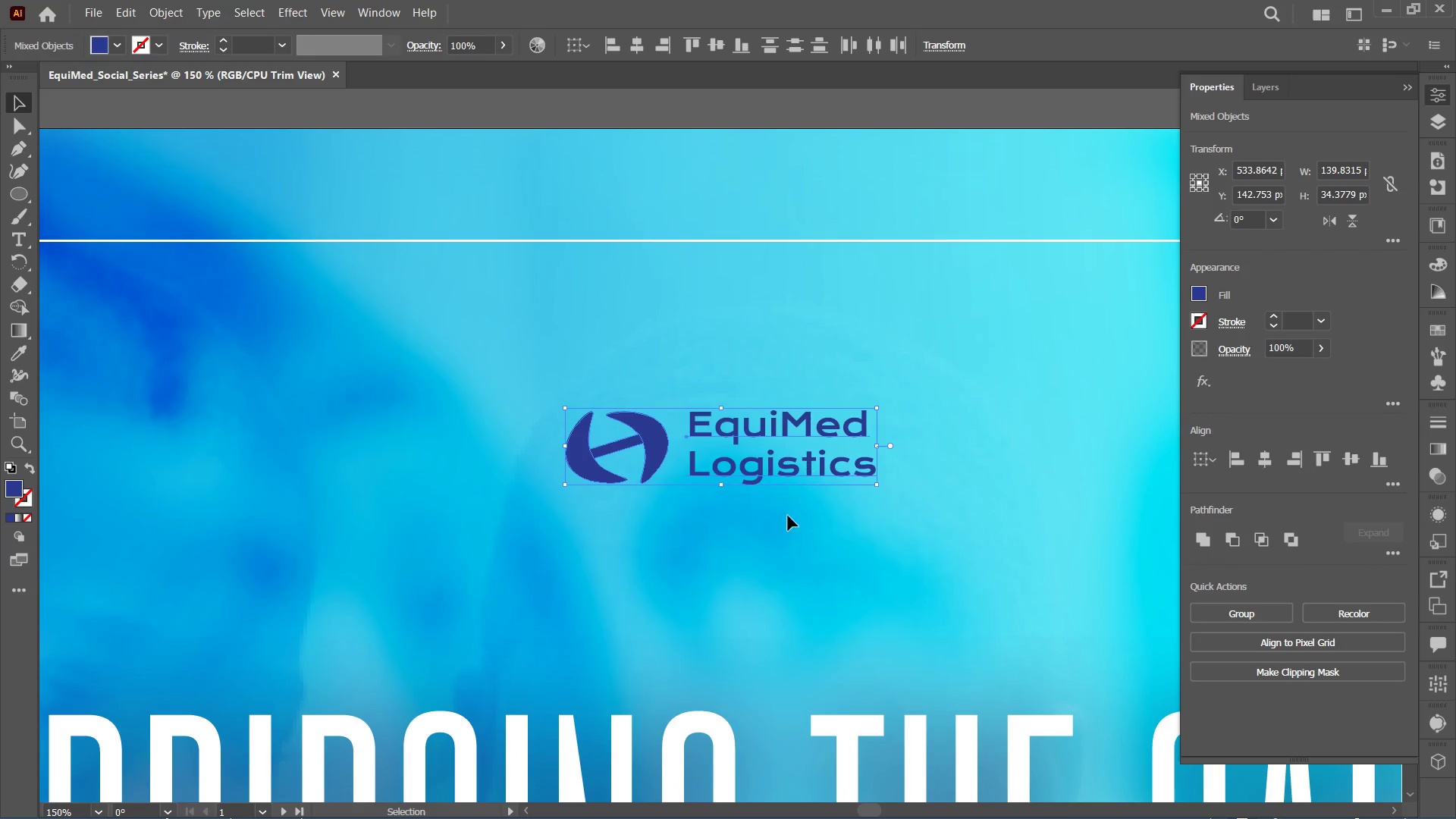 
left_click([787, 563])
 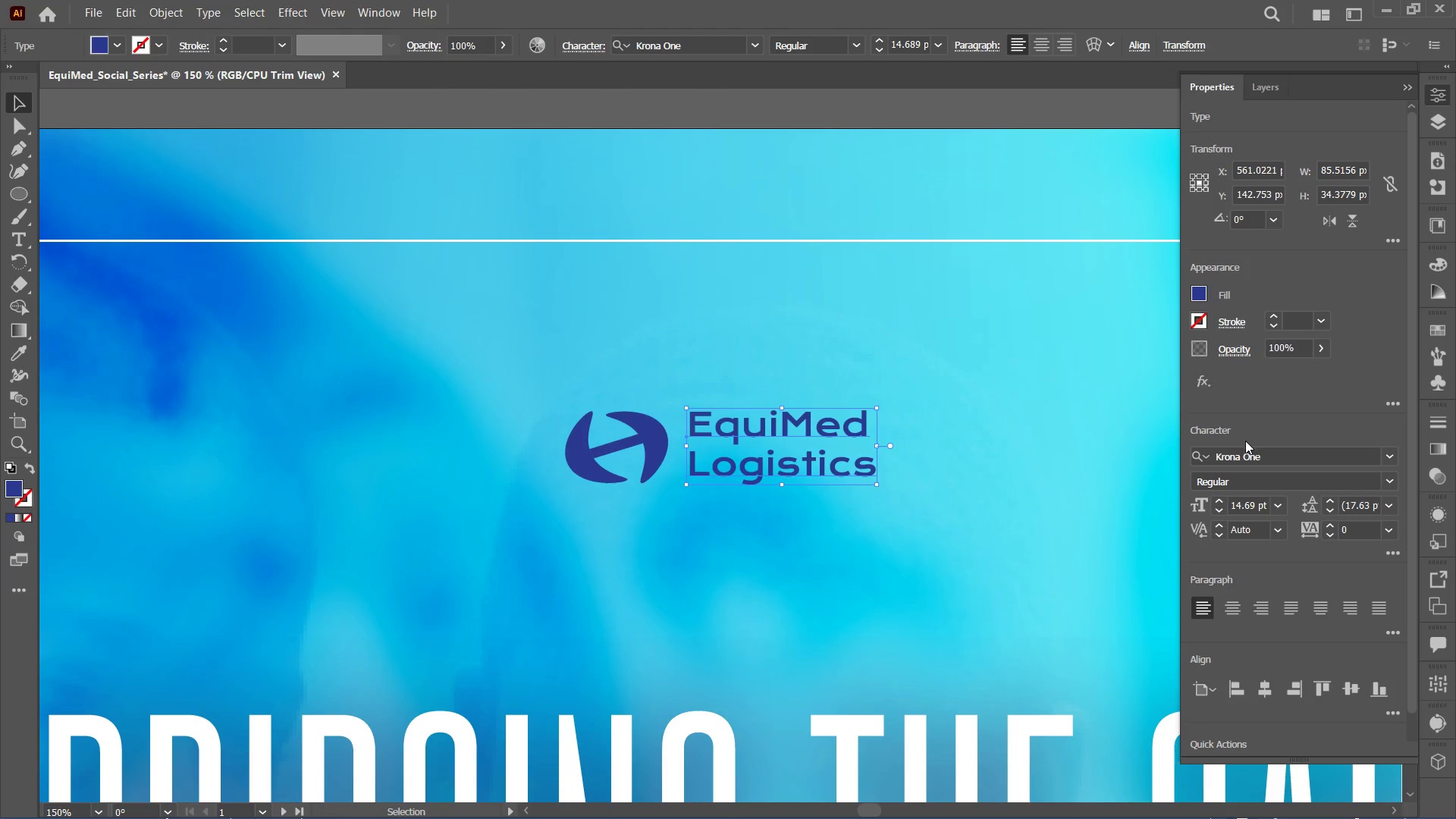 
scroll: coordinate [1275, 623], scroll_direction: down, amount: 3.0
 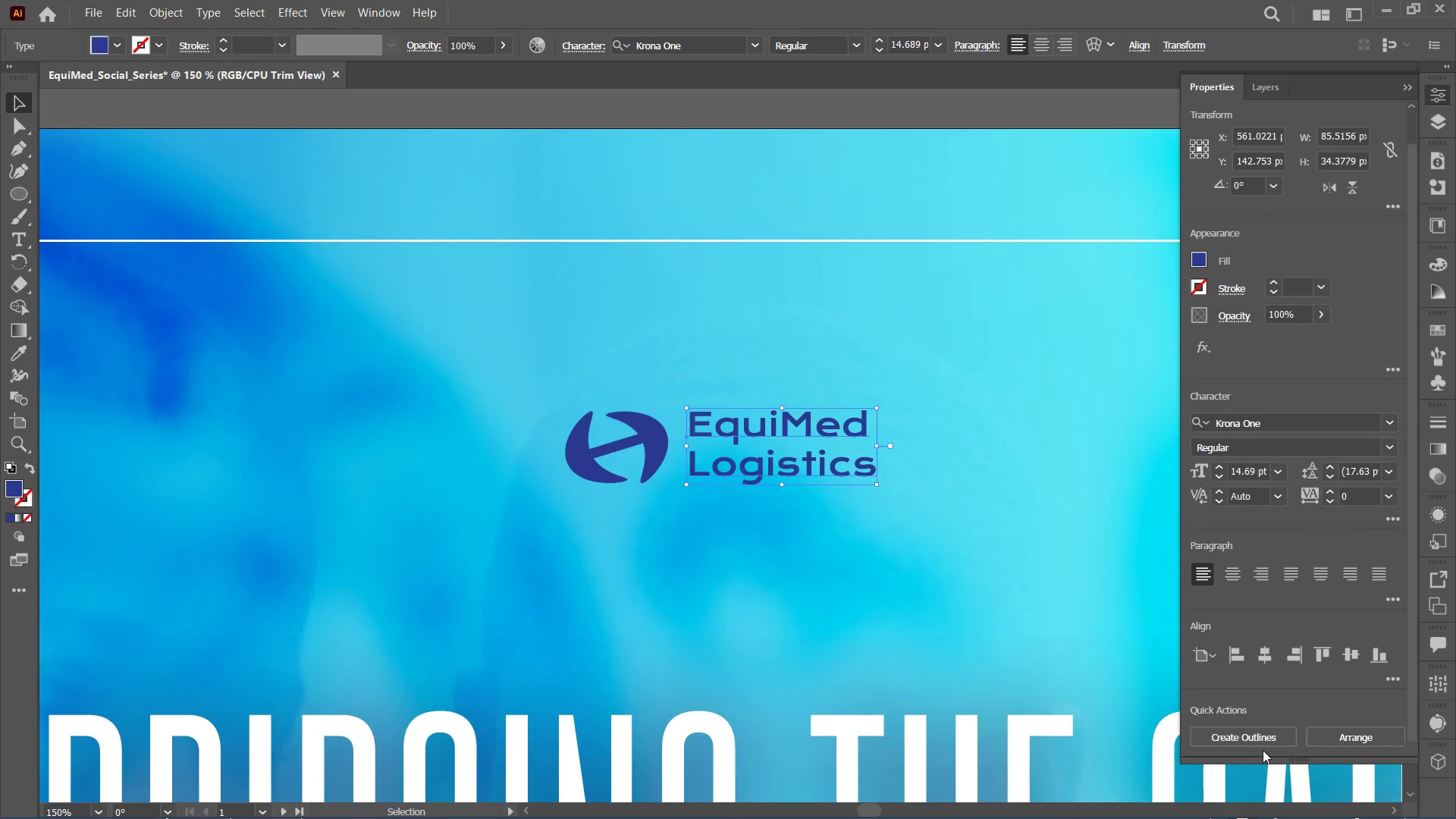 
left_click([1259, 746])
 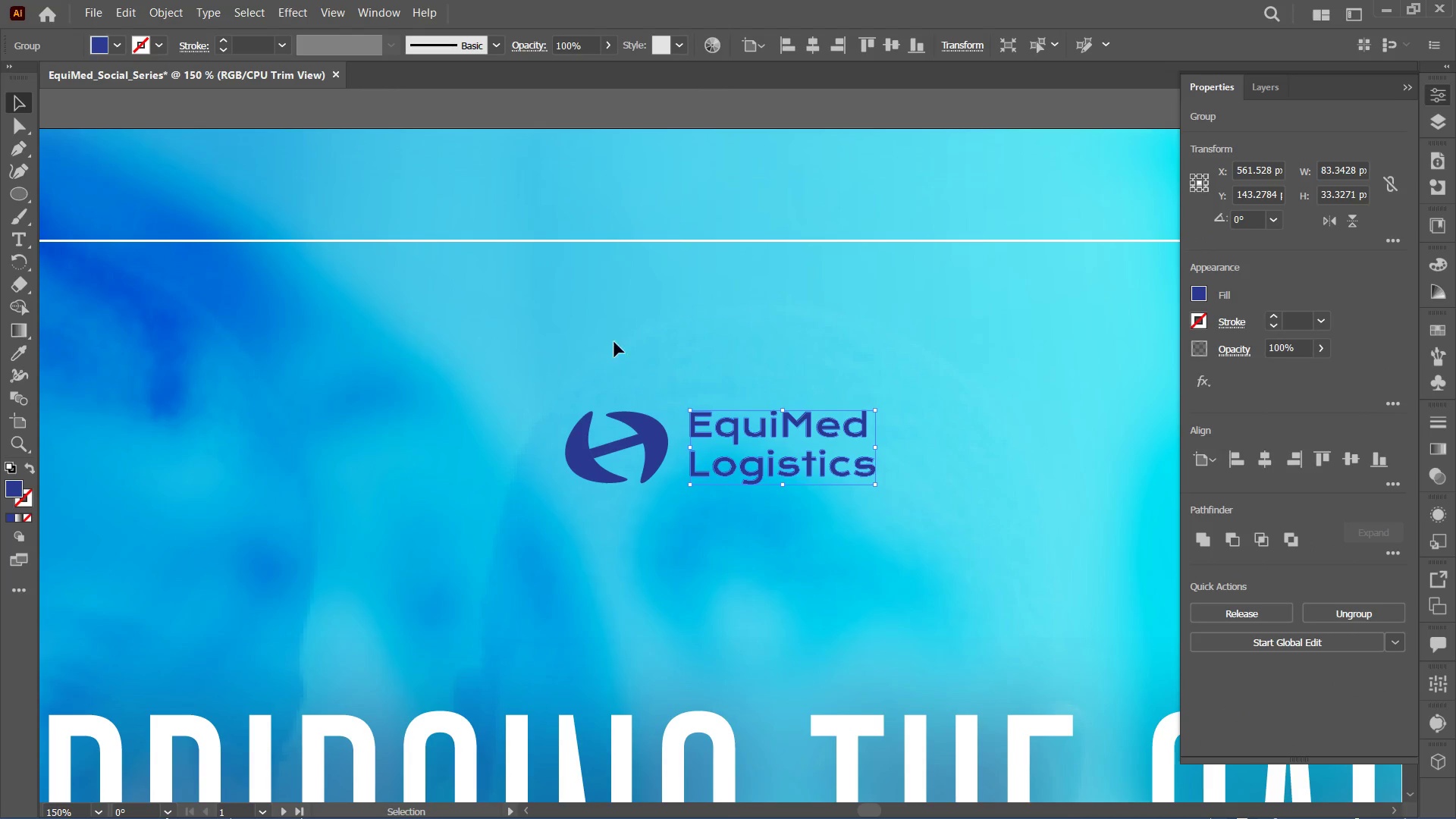 
left_click_drag(start_coordinate=[559, 351], to_coordinate=[847, 552])
 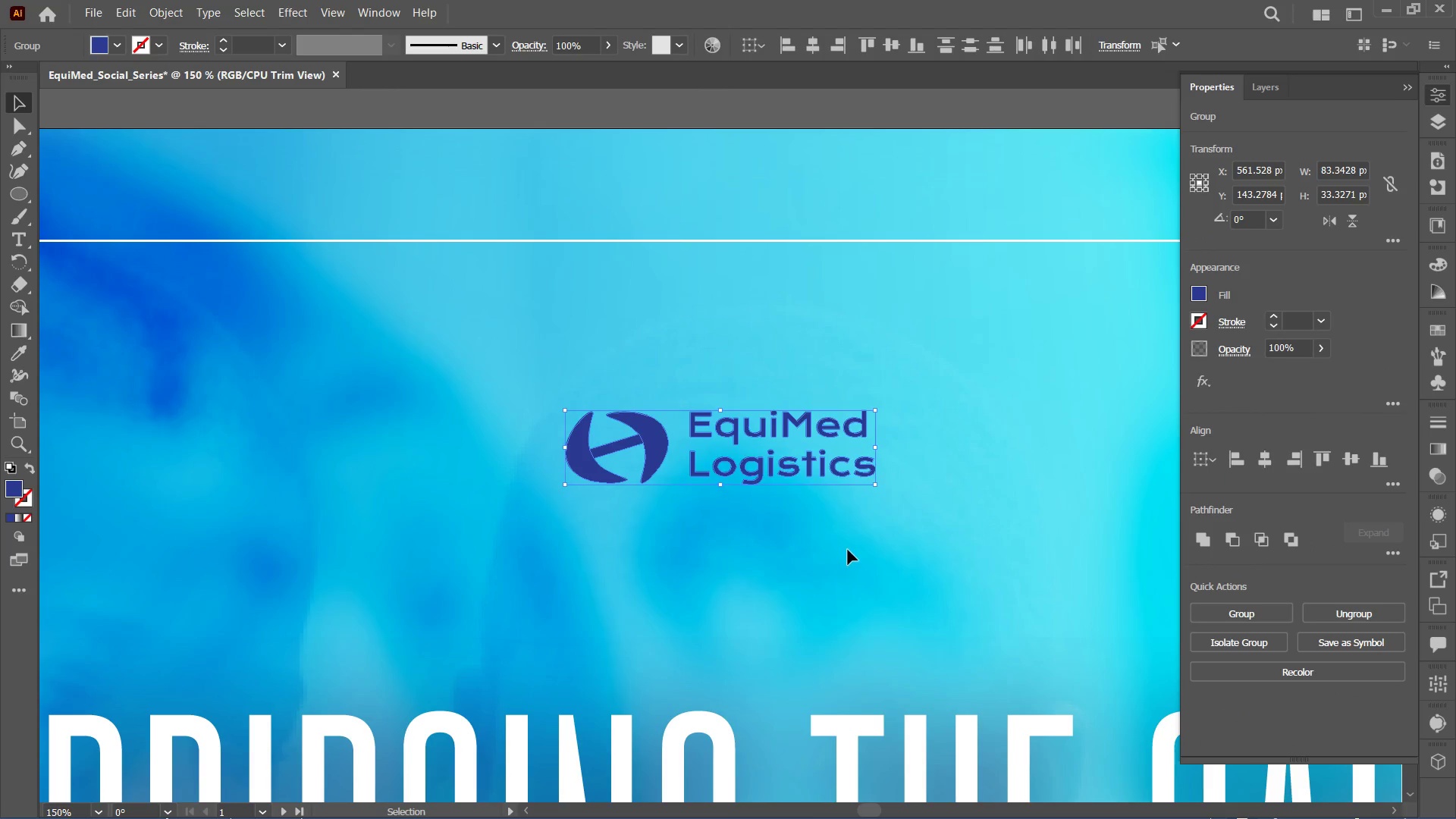 
key(Control+G)
 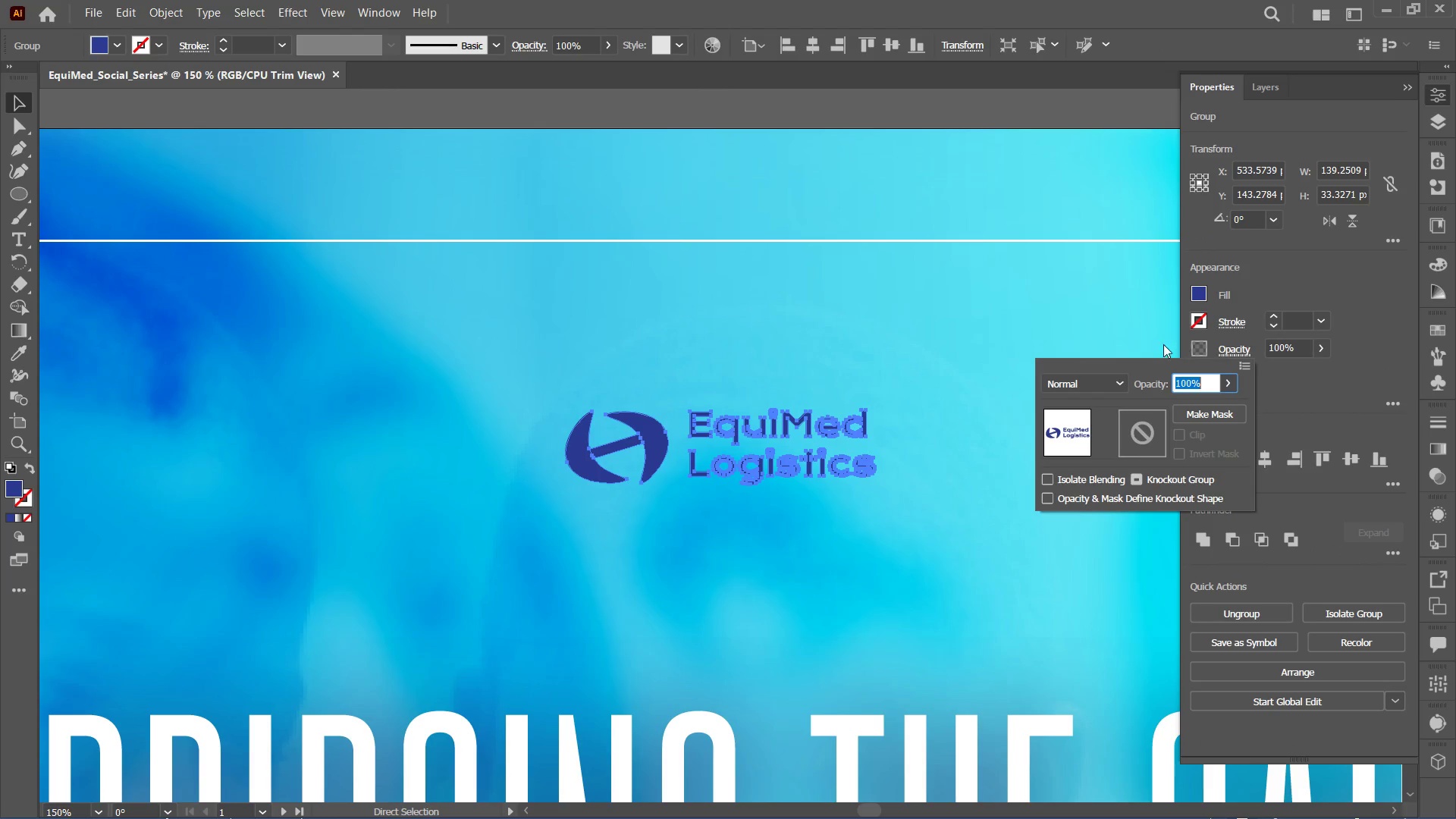 
left_click([1112, 377])
 